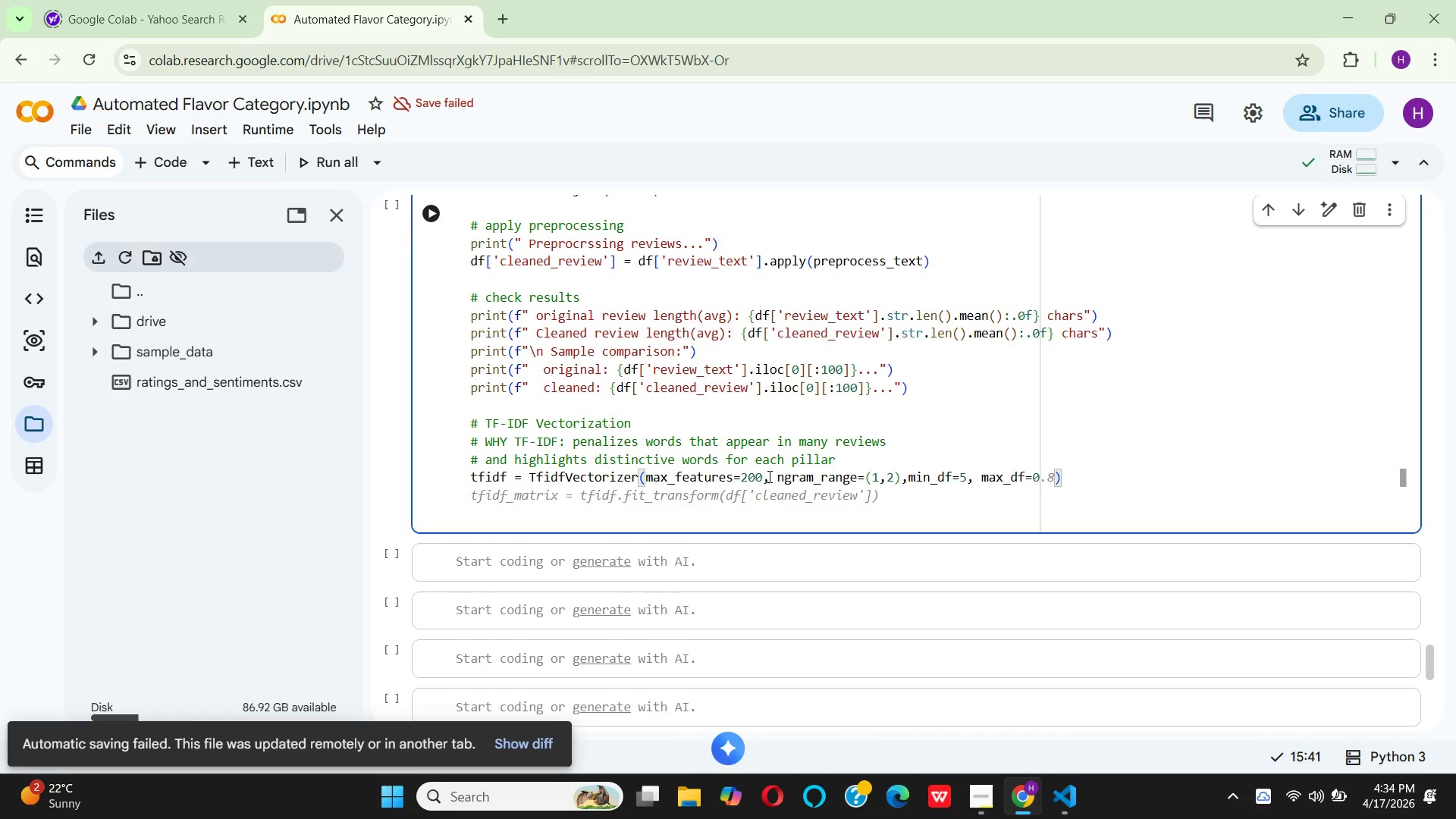 
key(Period)
 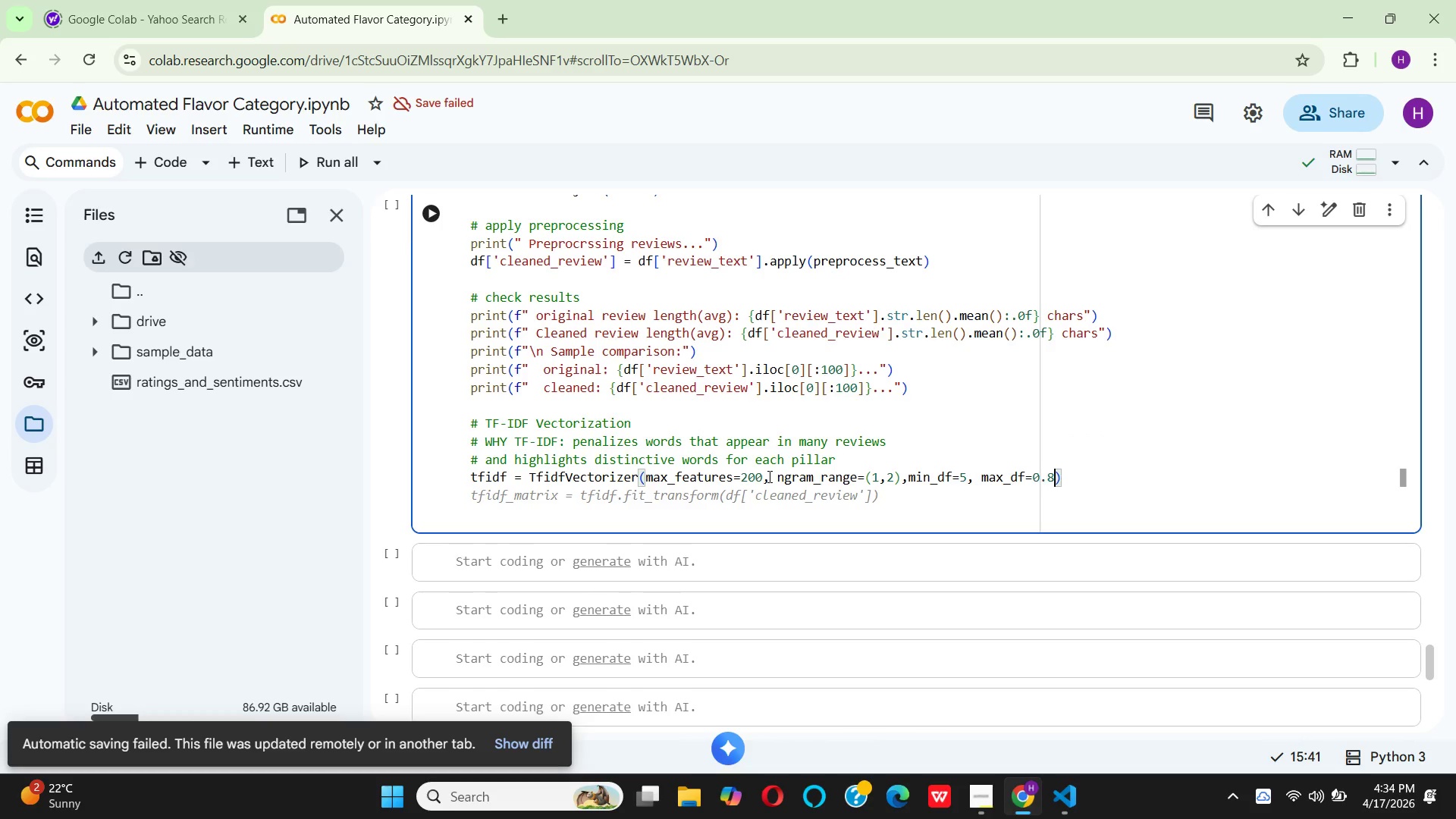 
key(8)
 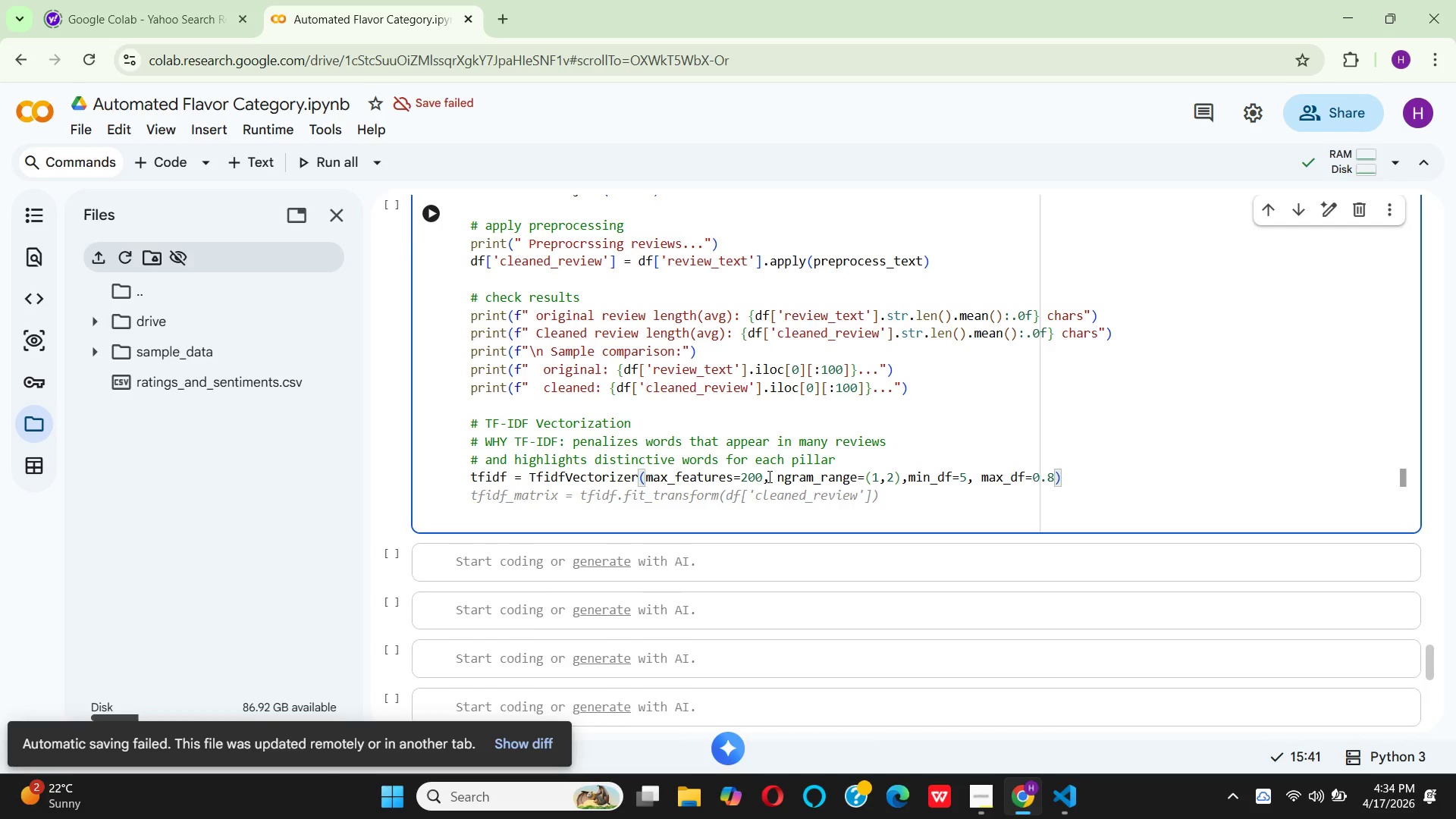 
key(ArrowRight)
 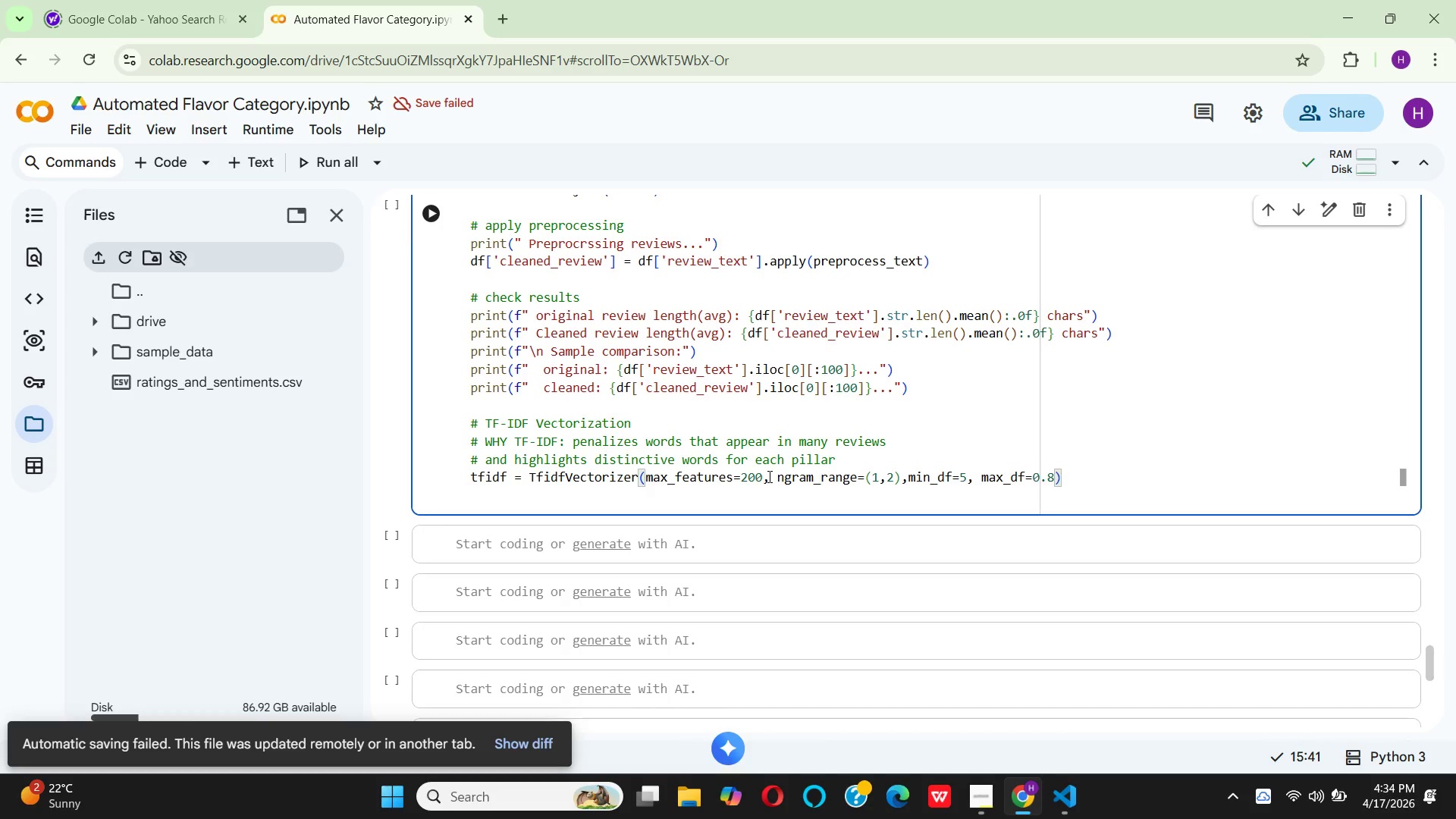 
wait(9.72)
 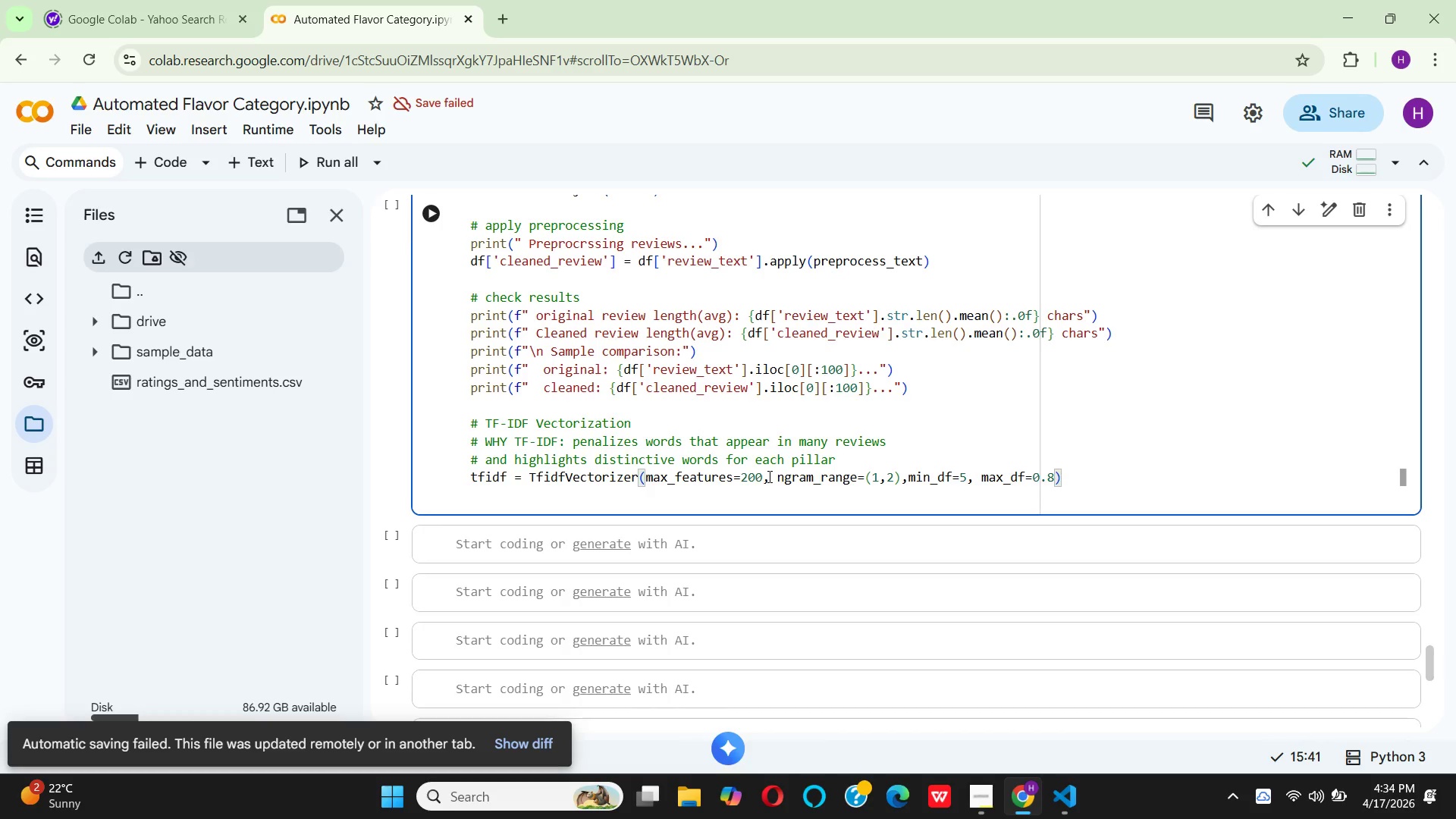 
key(ArrowLeft)
 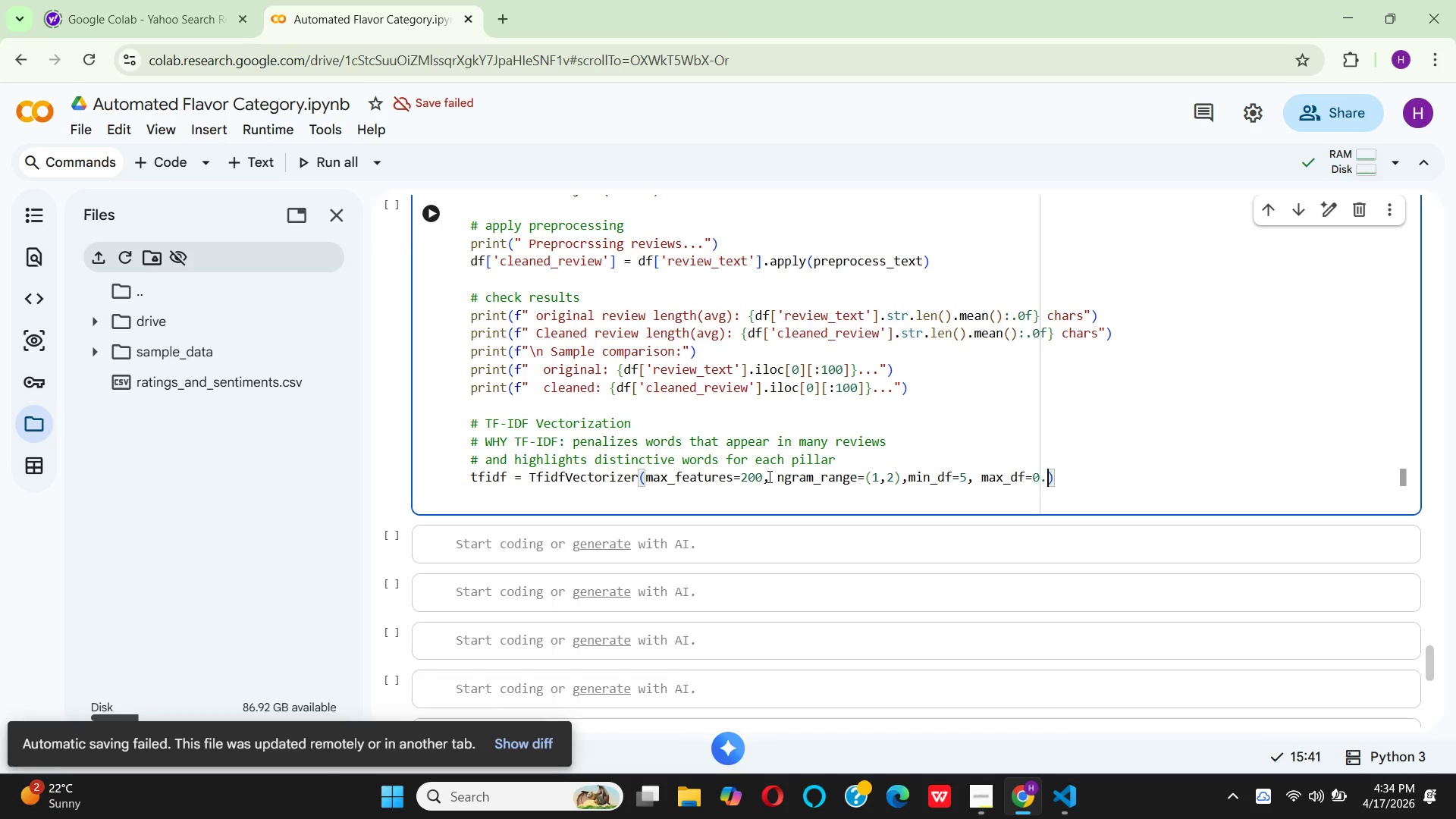 
key(Backspace)
 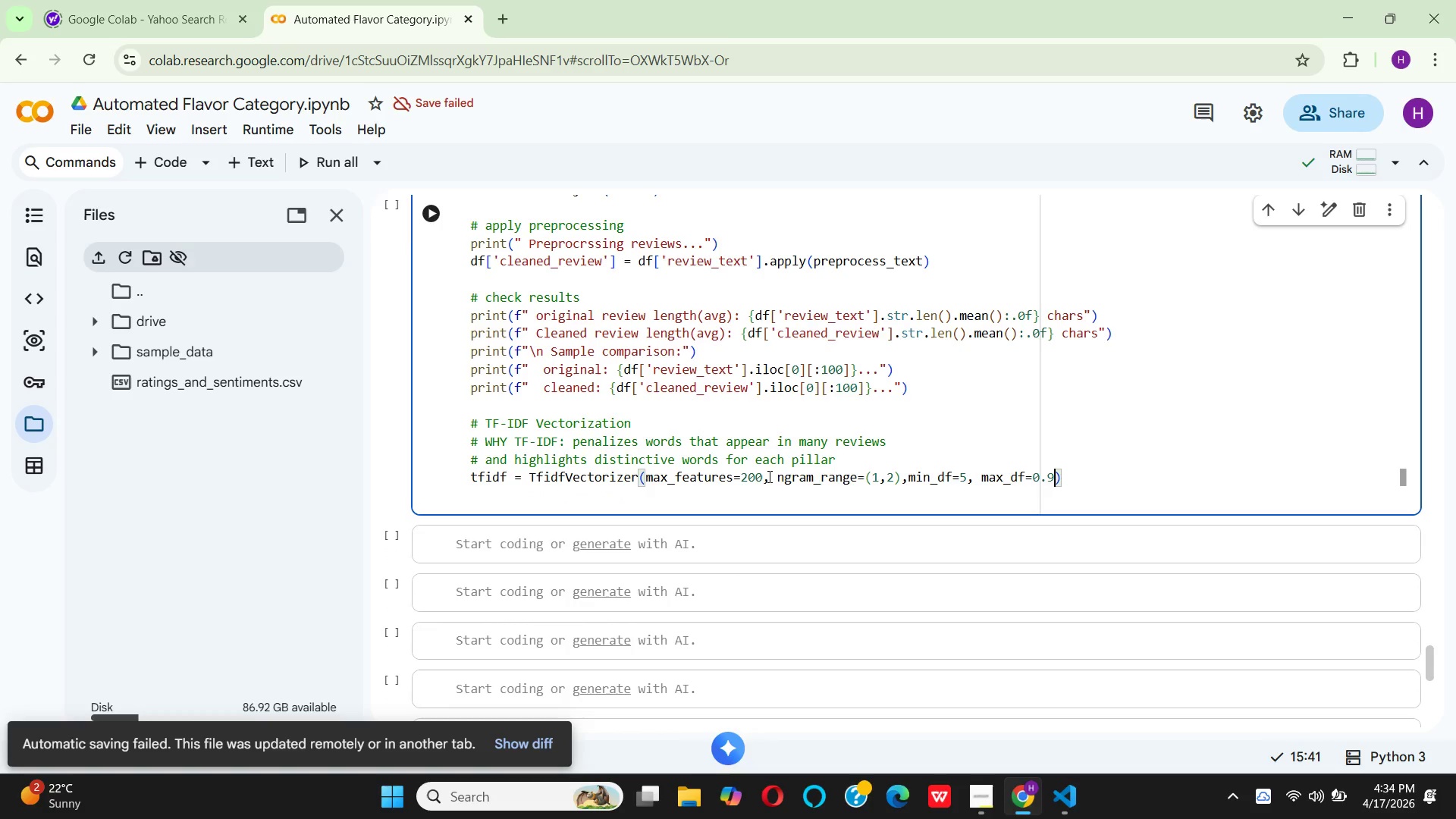 
key(9)
 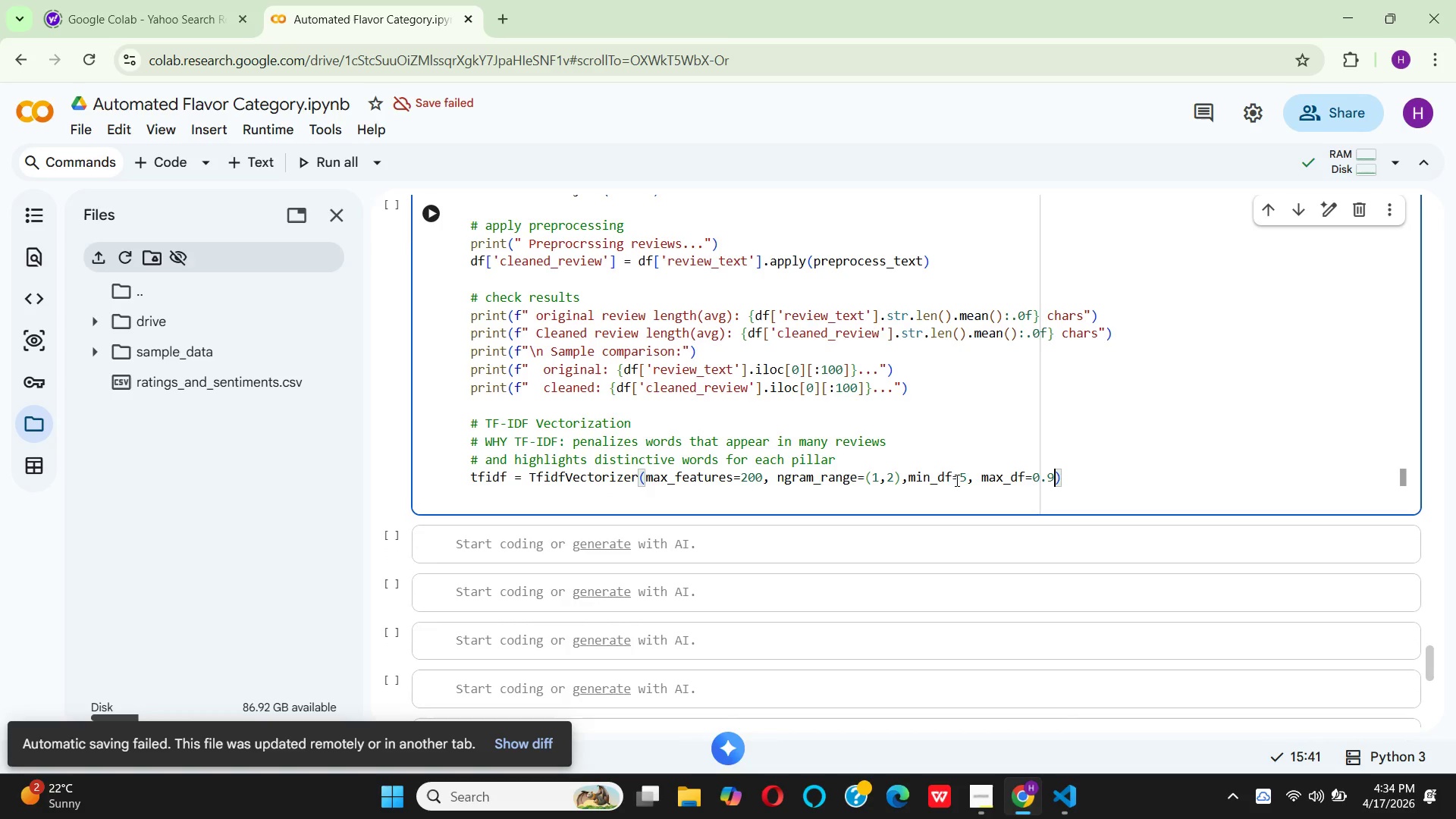 
left_click([965, 480])
 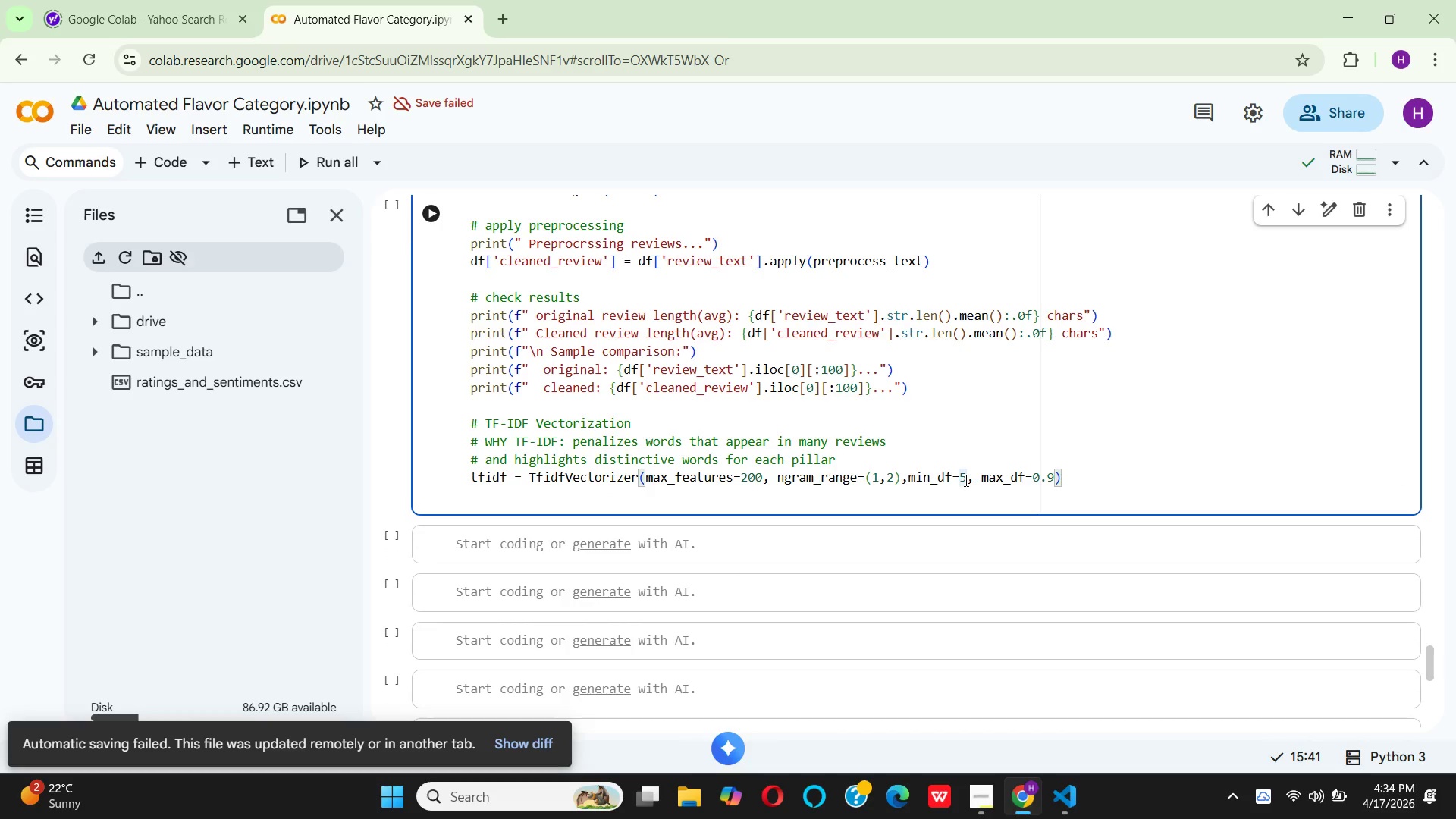 
key(Backspace)
 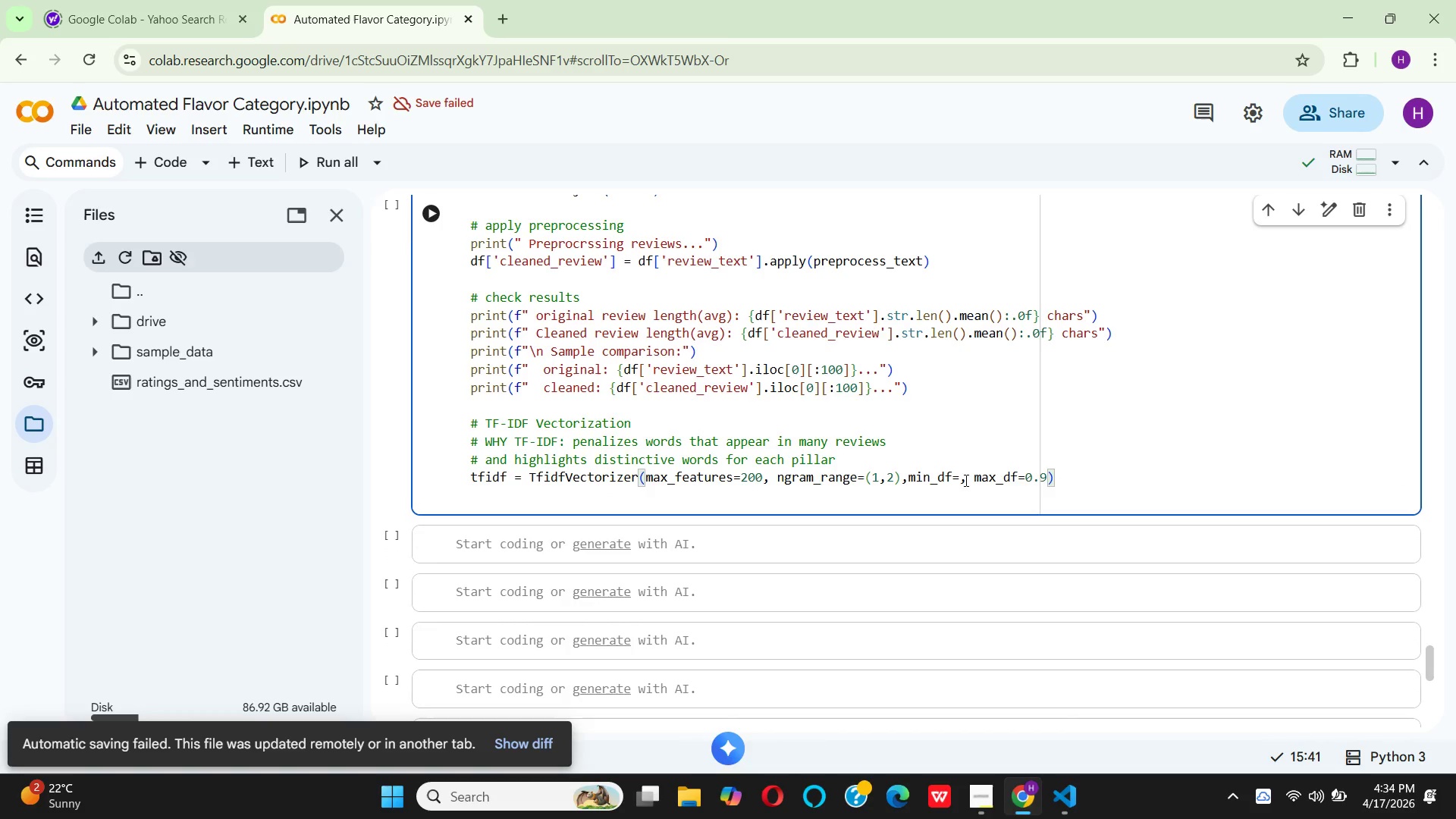 
key(2)
 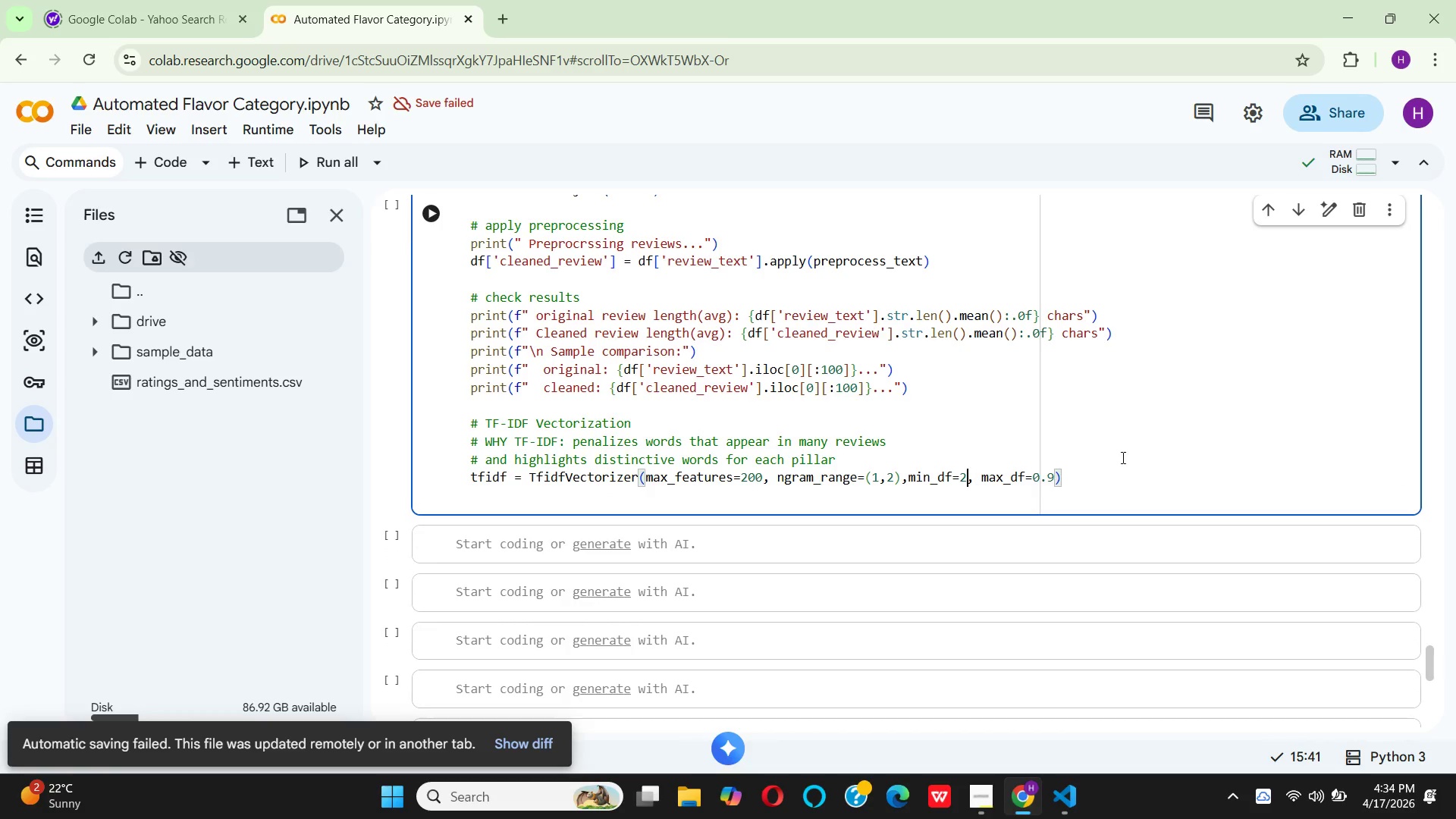 
left_click([1116, 470])
 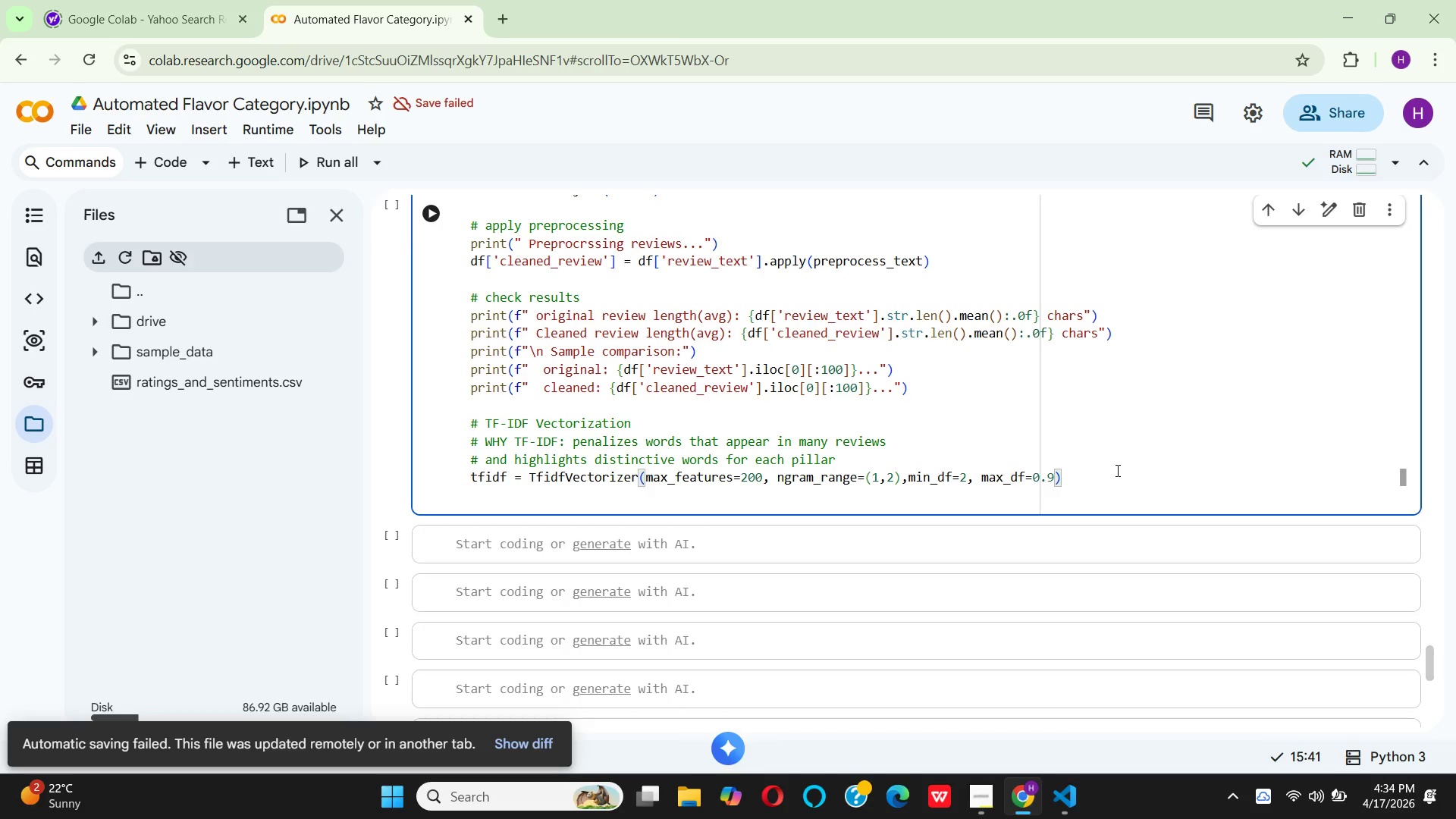 
key(Enter)
 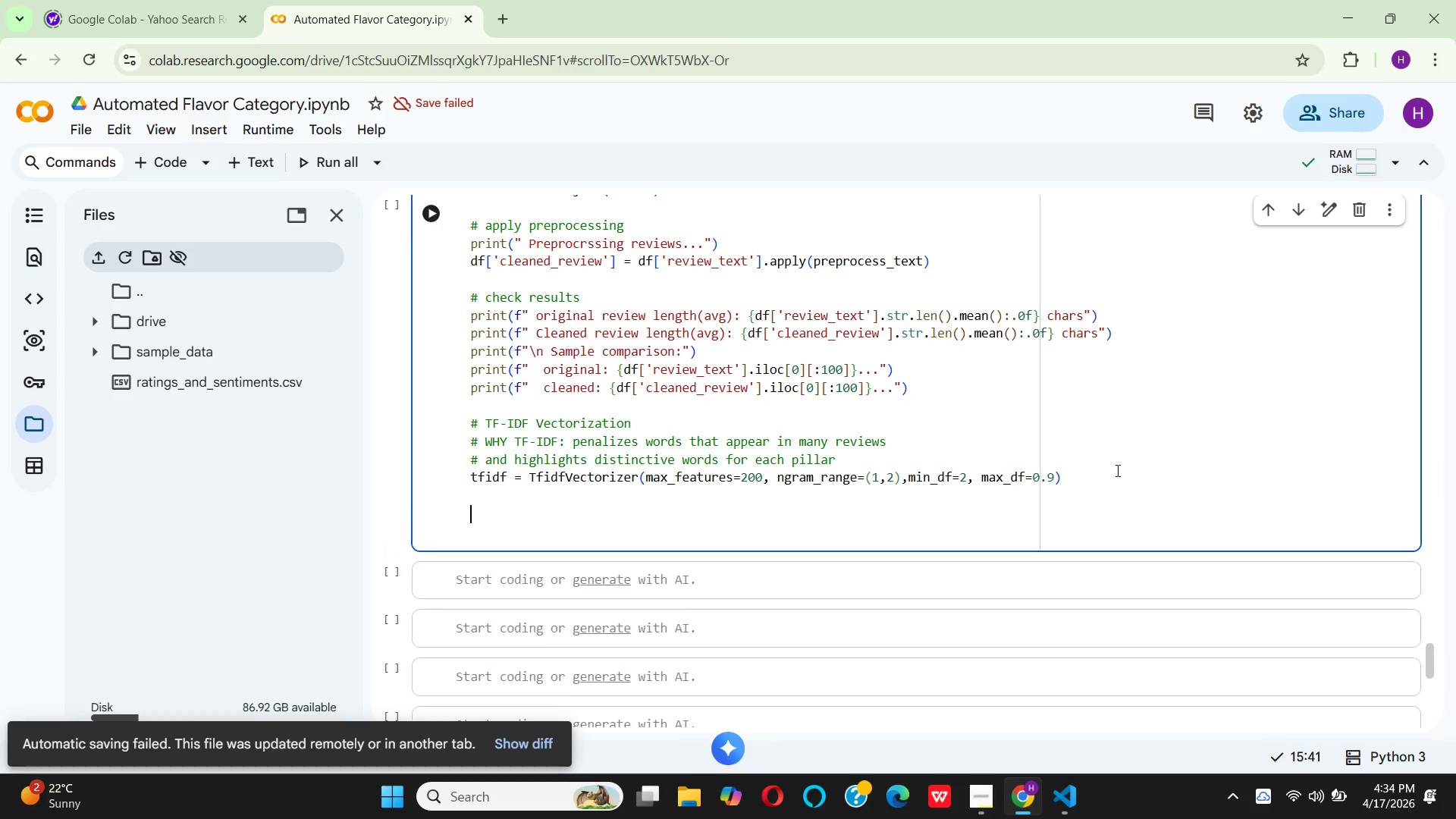 
key(Enter)
 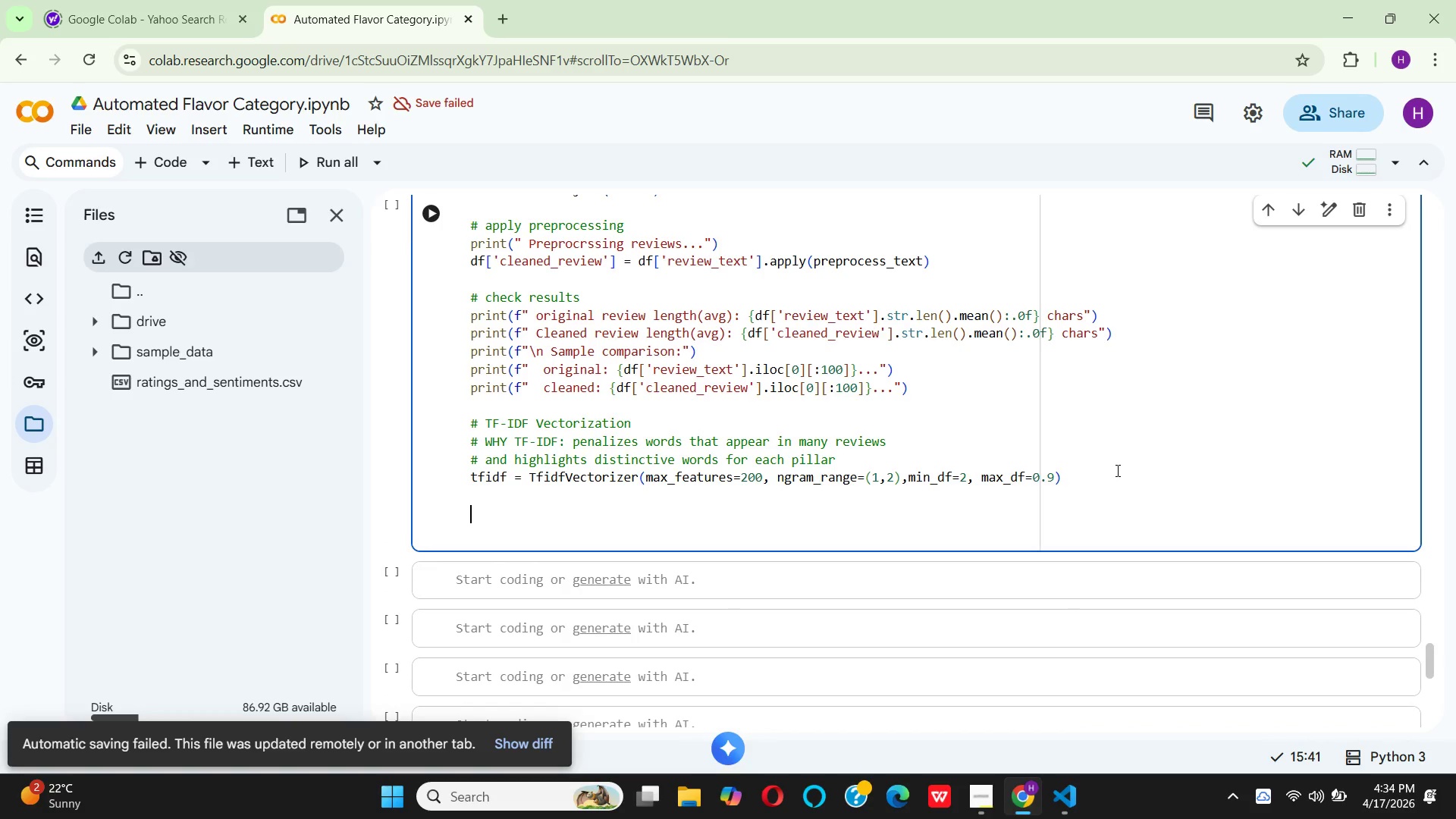 
key(CapsLock)
 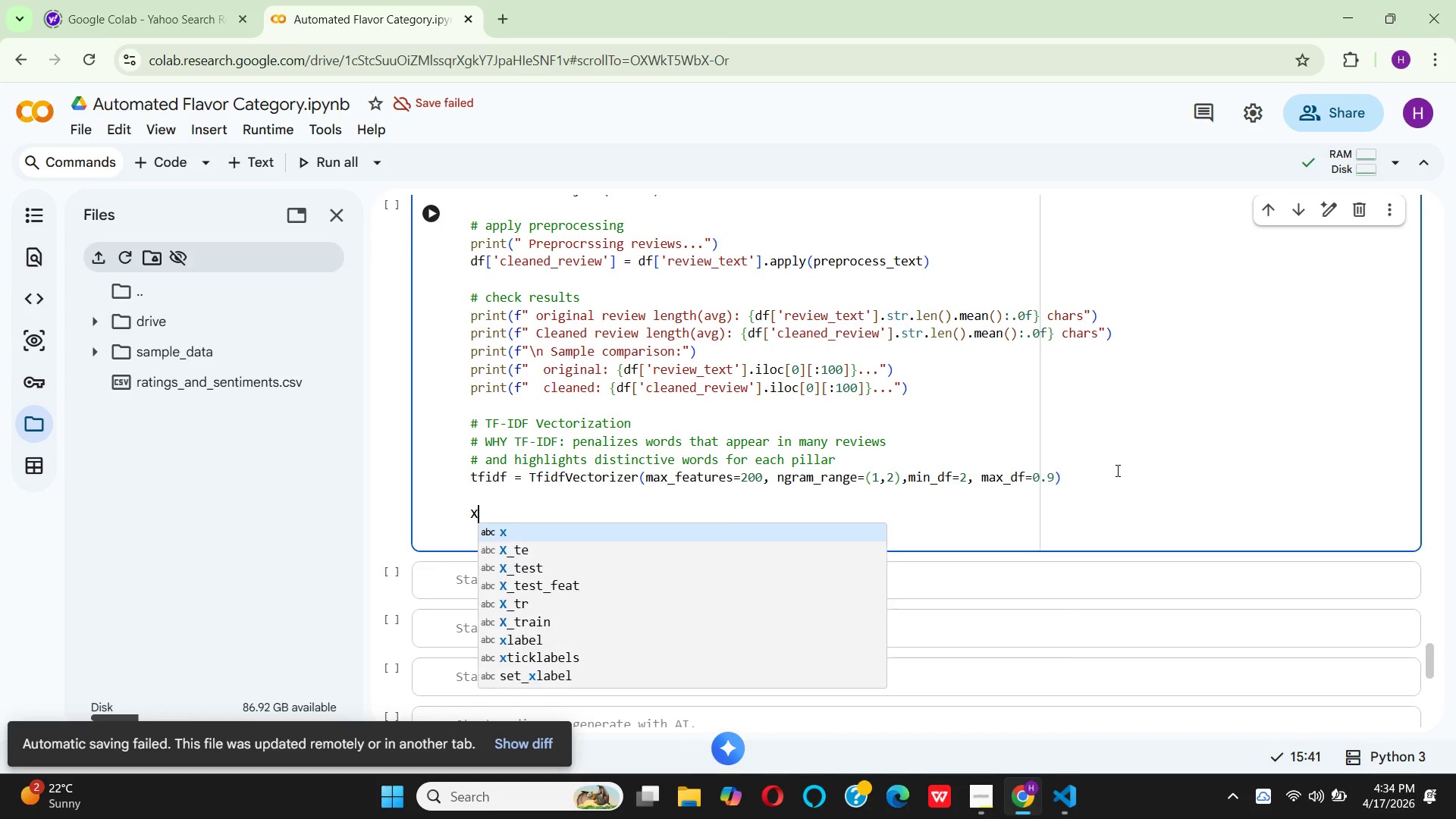 
key(X)
 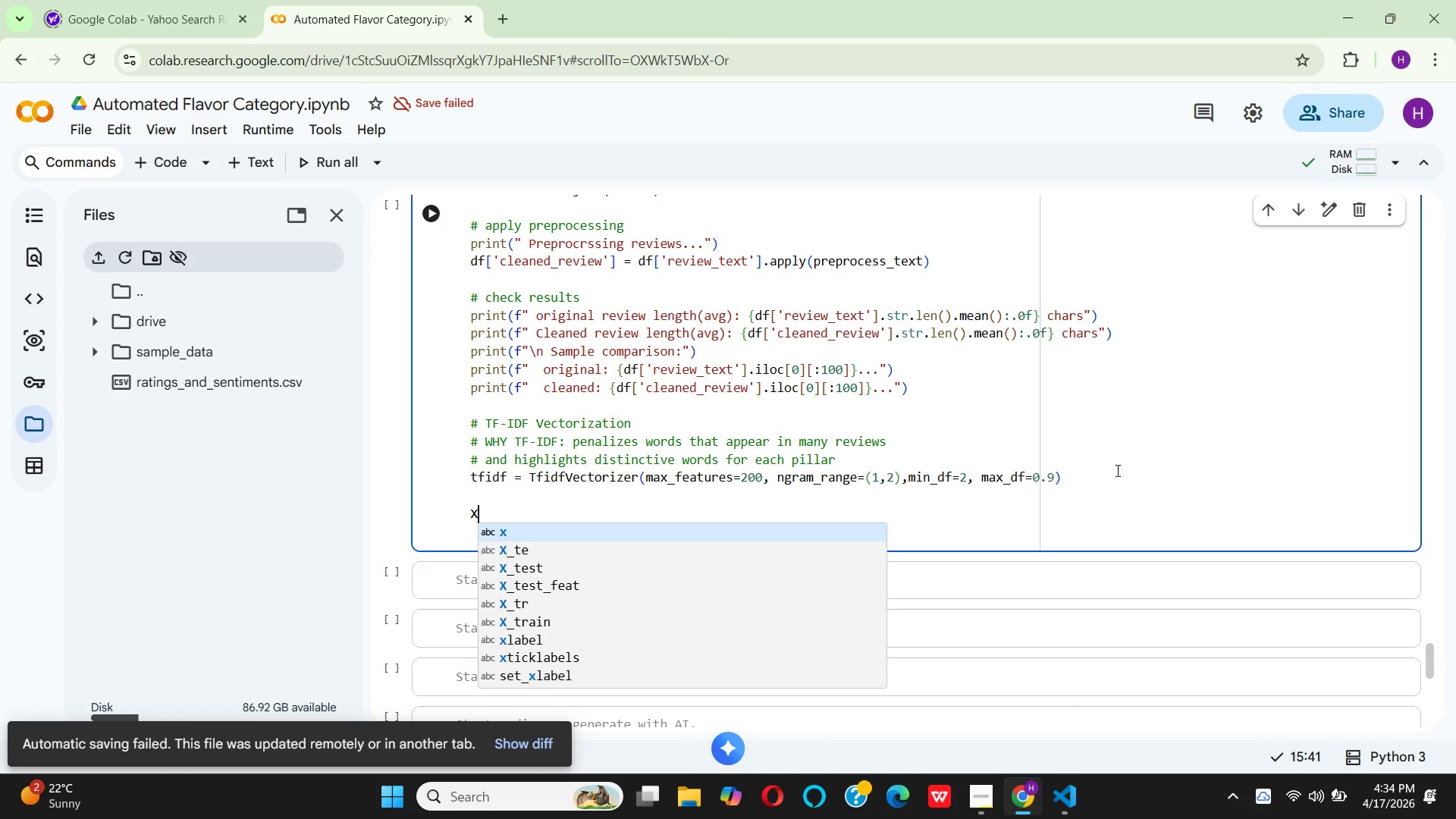 
key(CapsLock)
 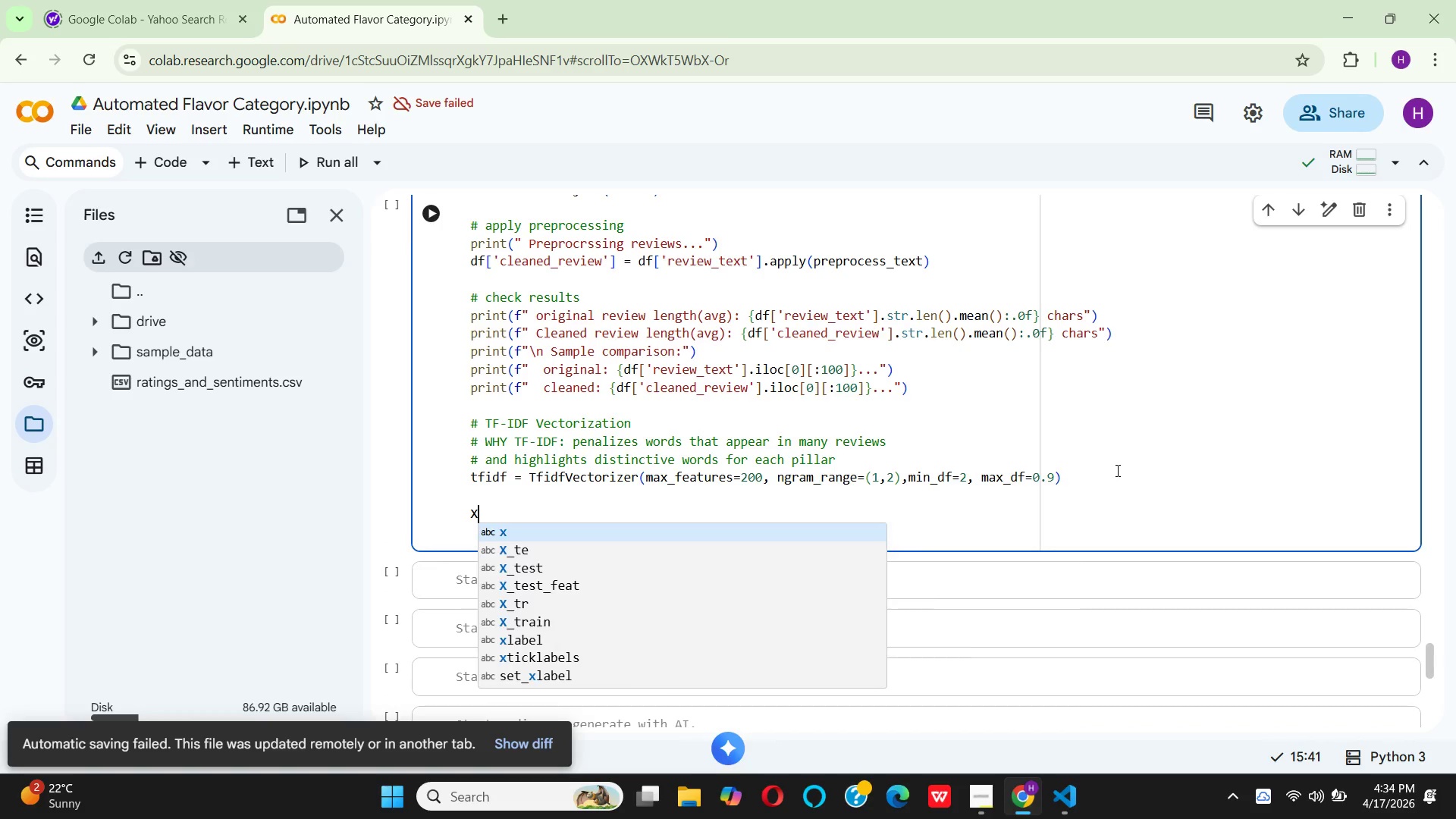 
key(Equal)
 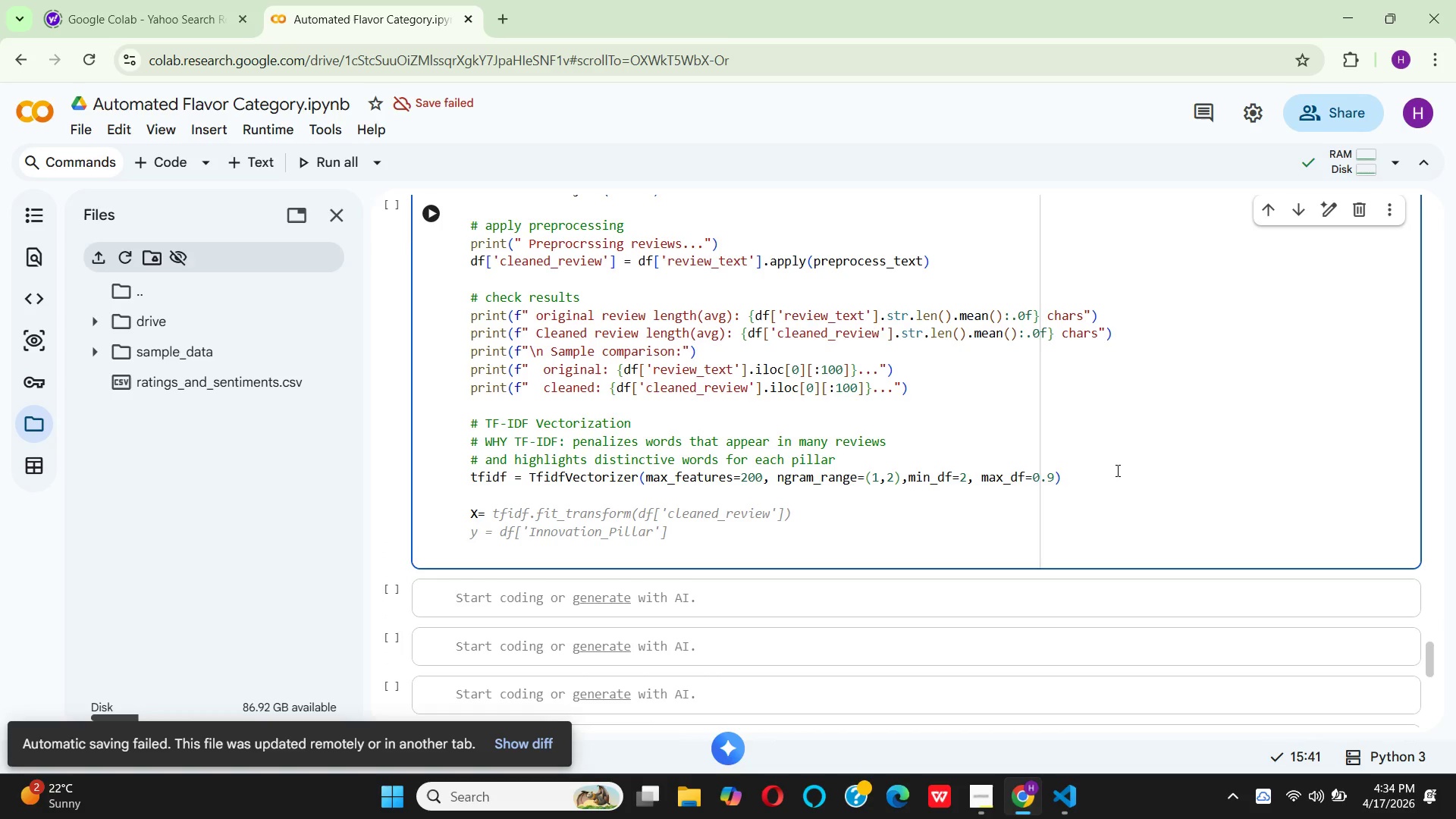 
key(ArrowLeft)
 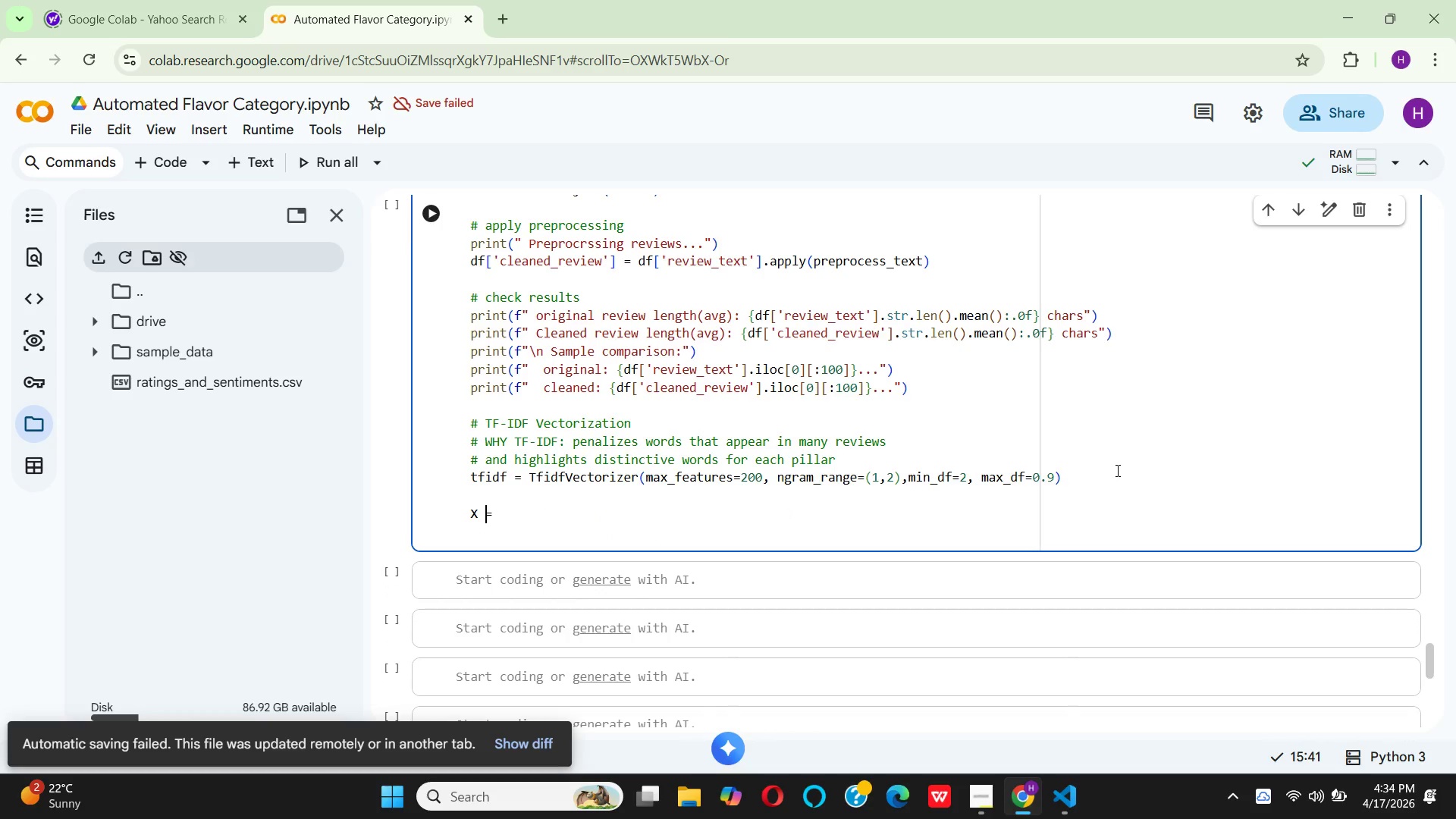 
key(Space)
 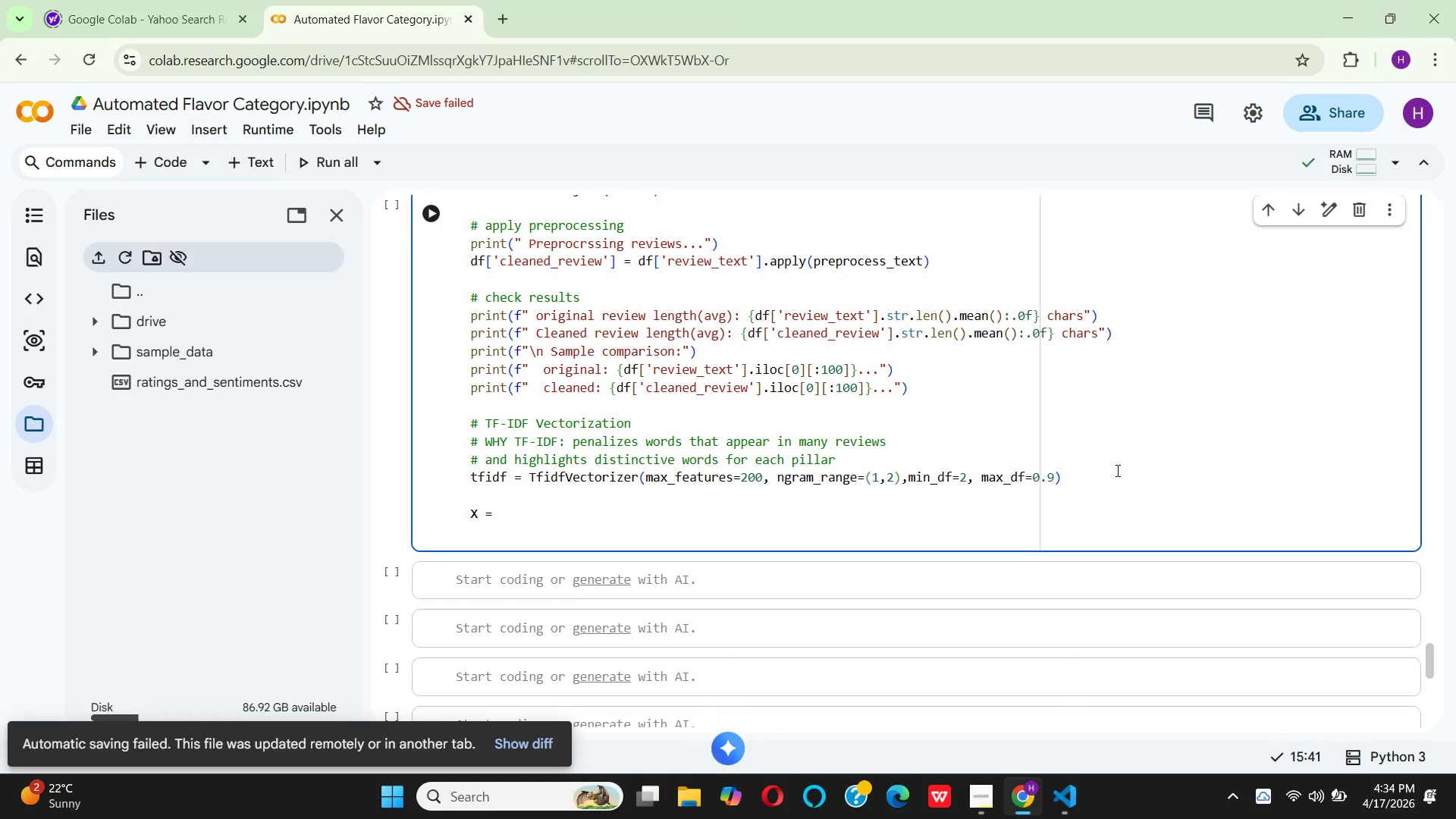 
key(ArrowRight)
 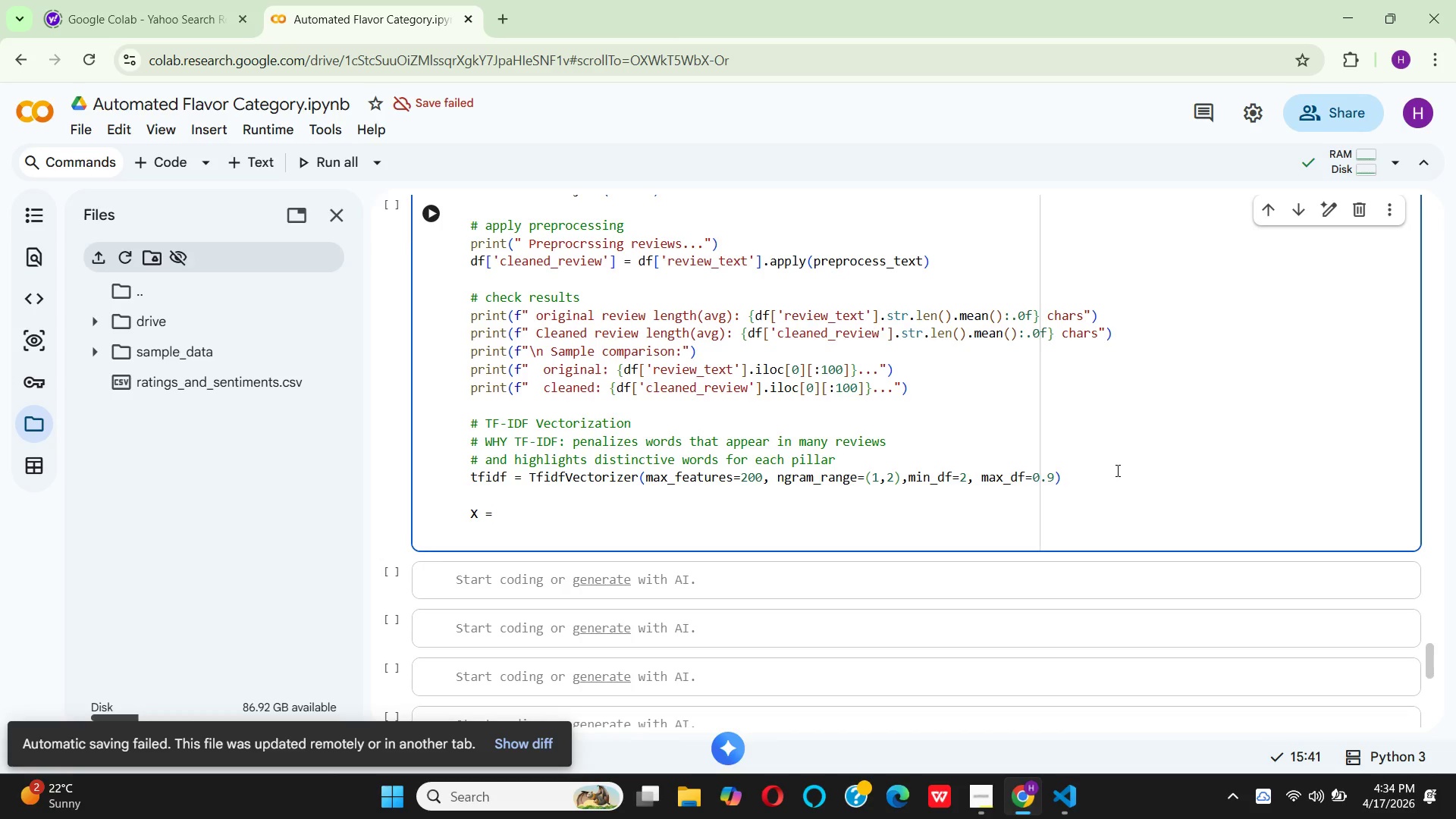 
key(Space)
 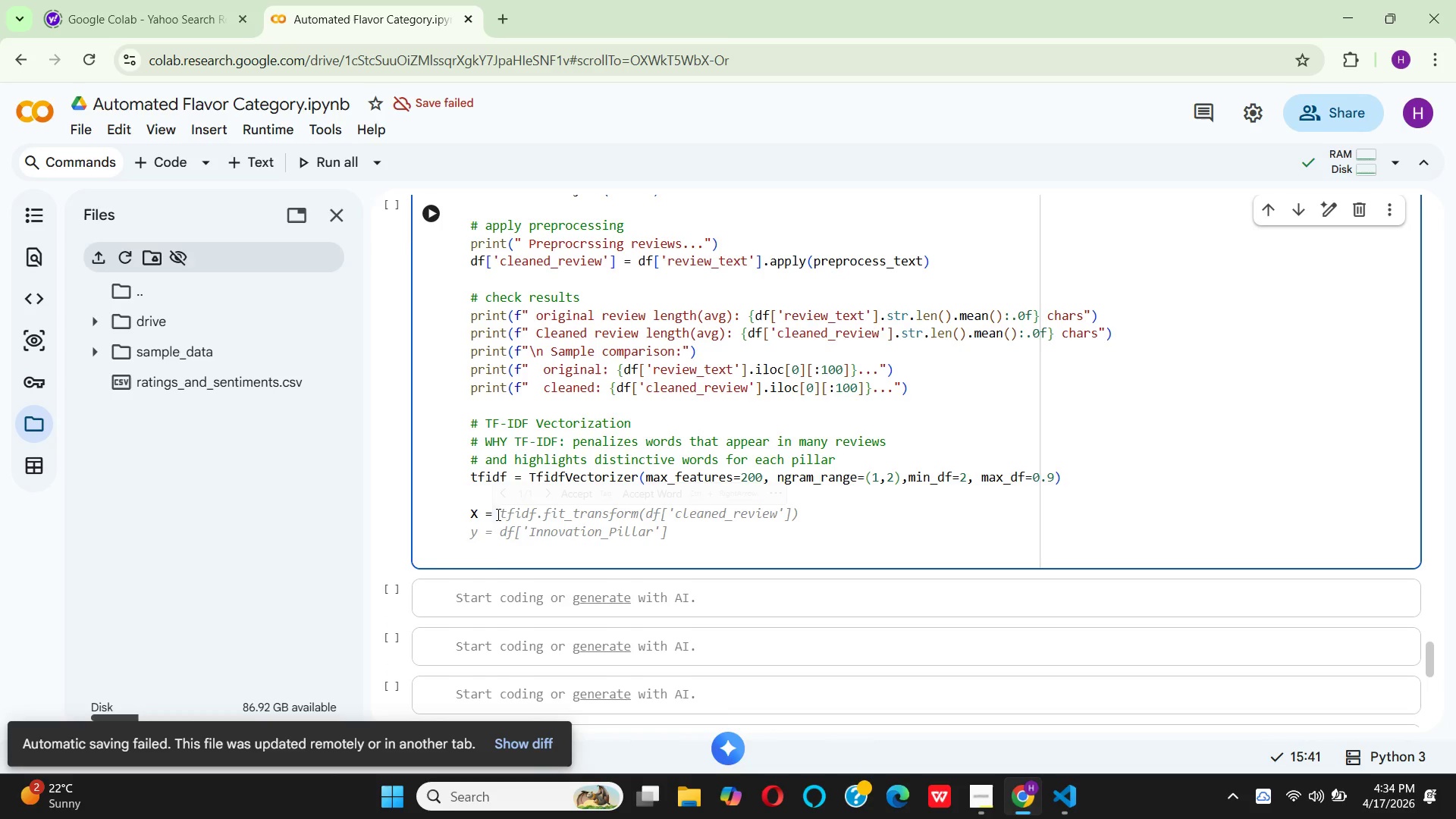 
wait(6.97)
 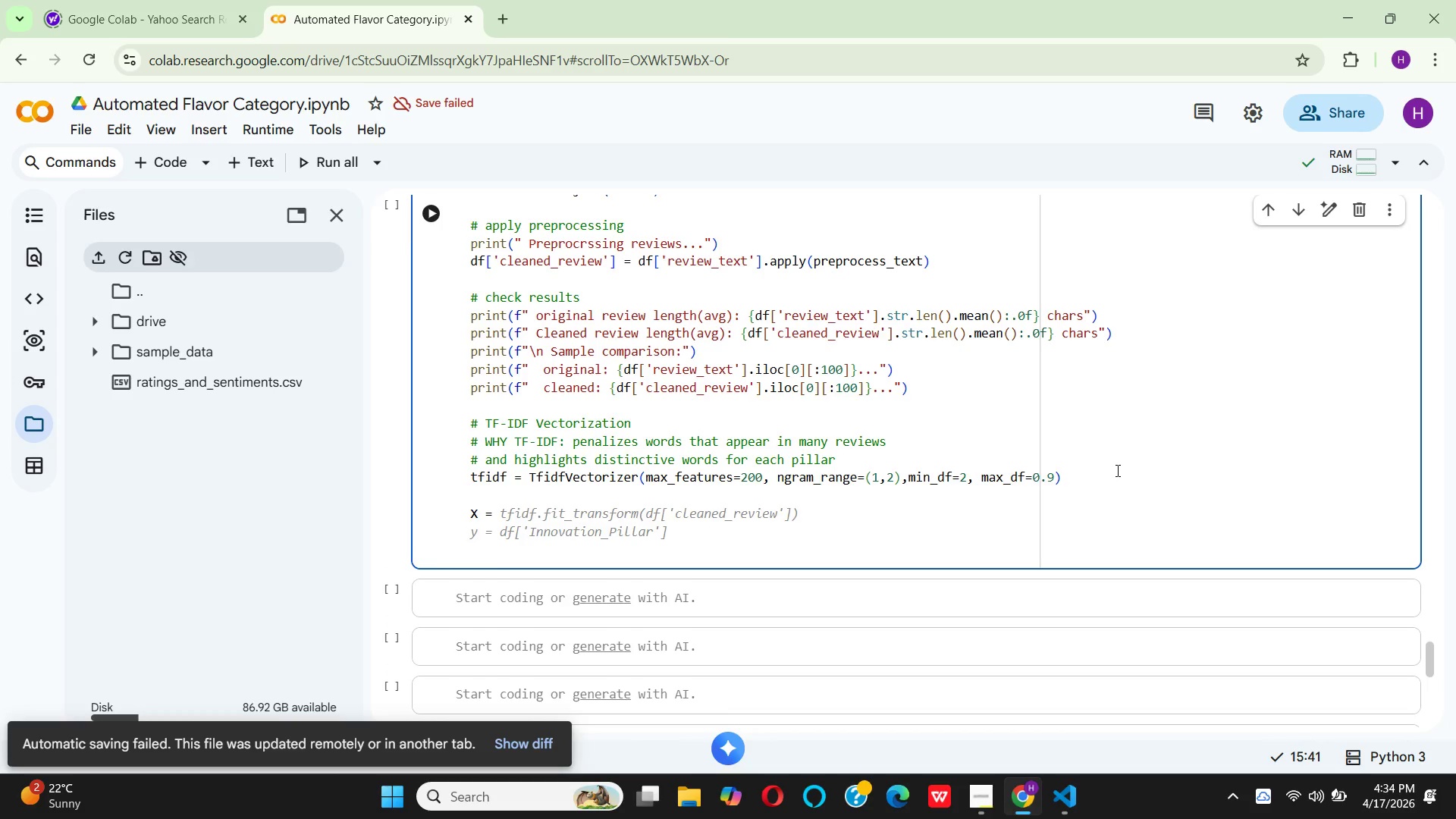 
left_click([572, 496])
 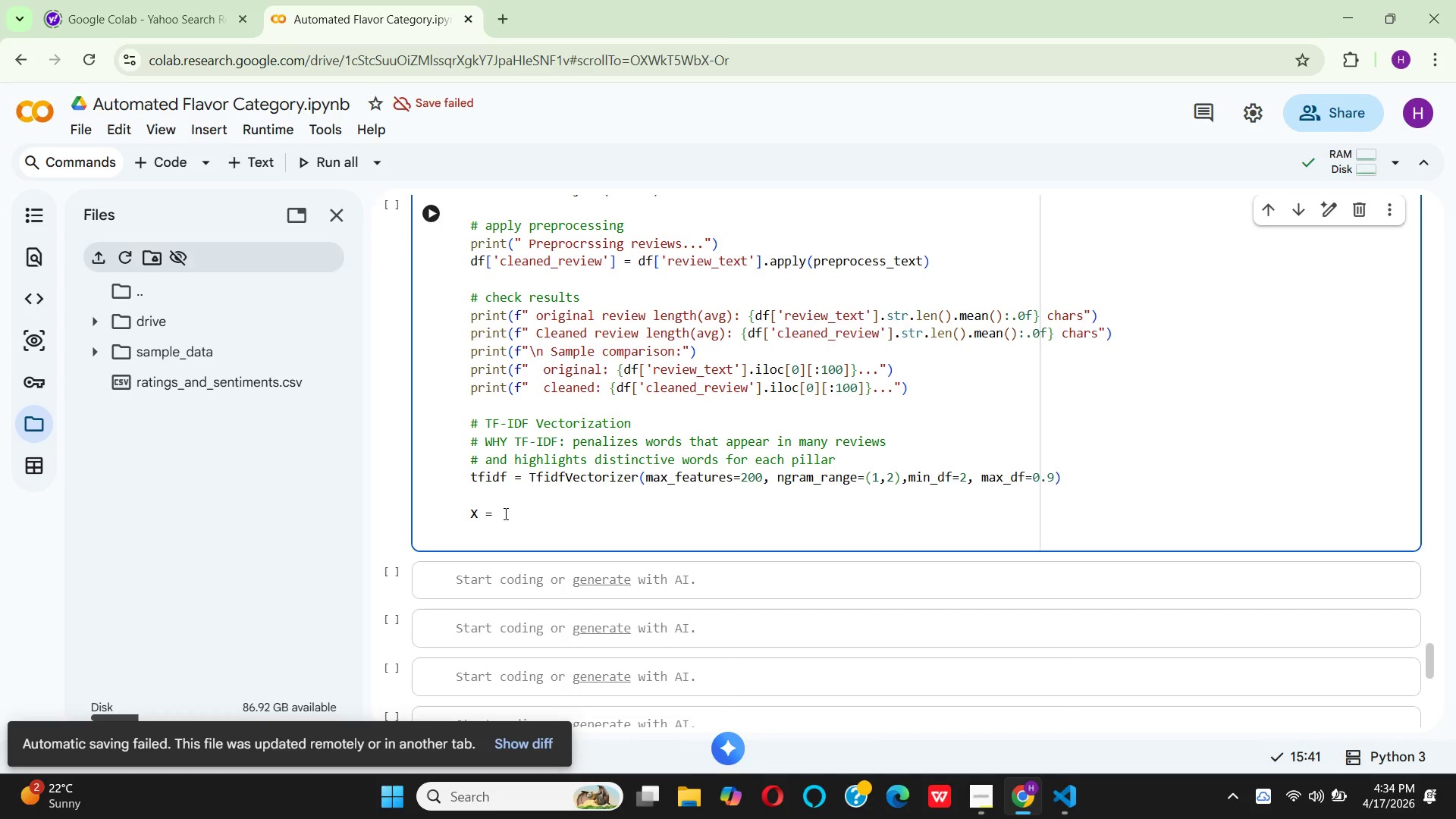 
left_click([504, 513])
 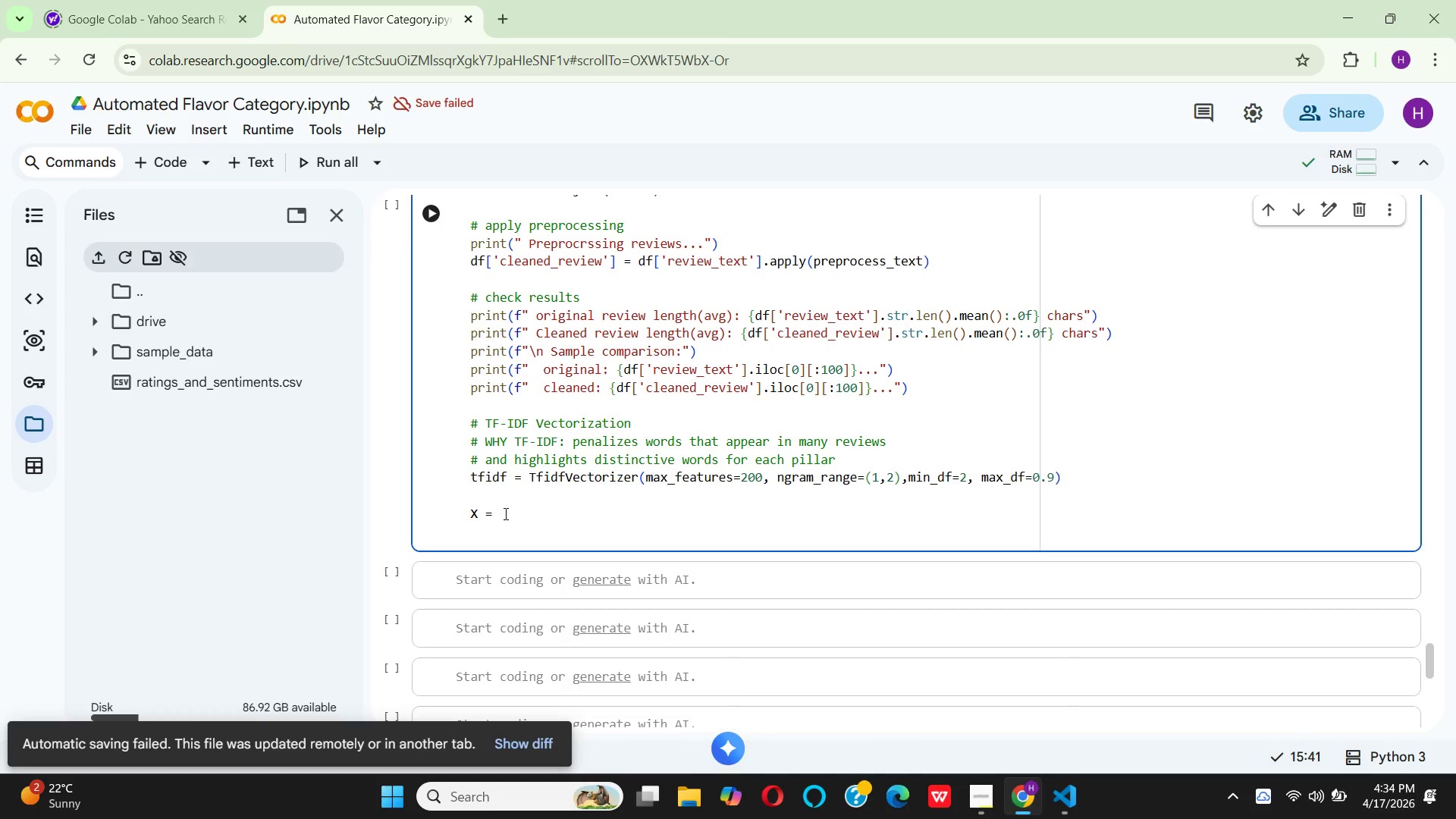 
key(Backspace)
 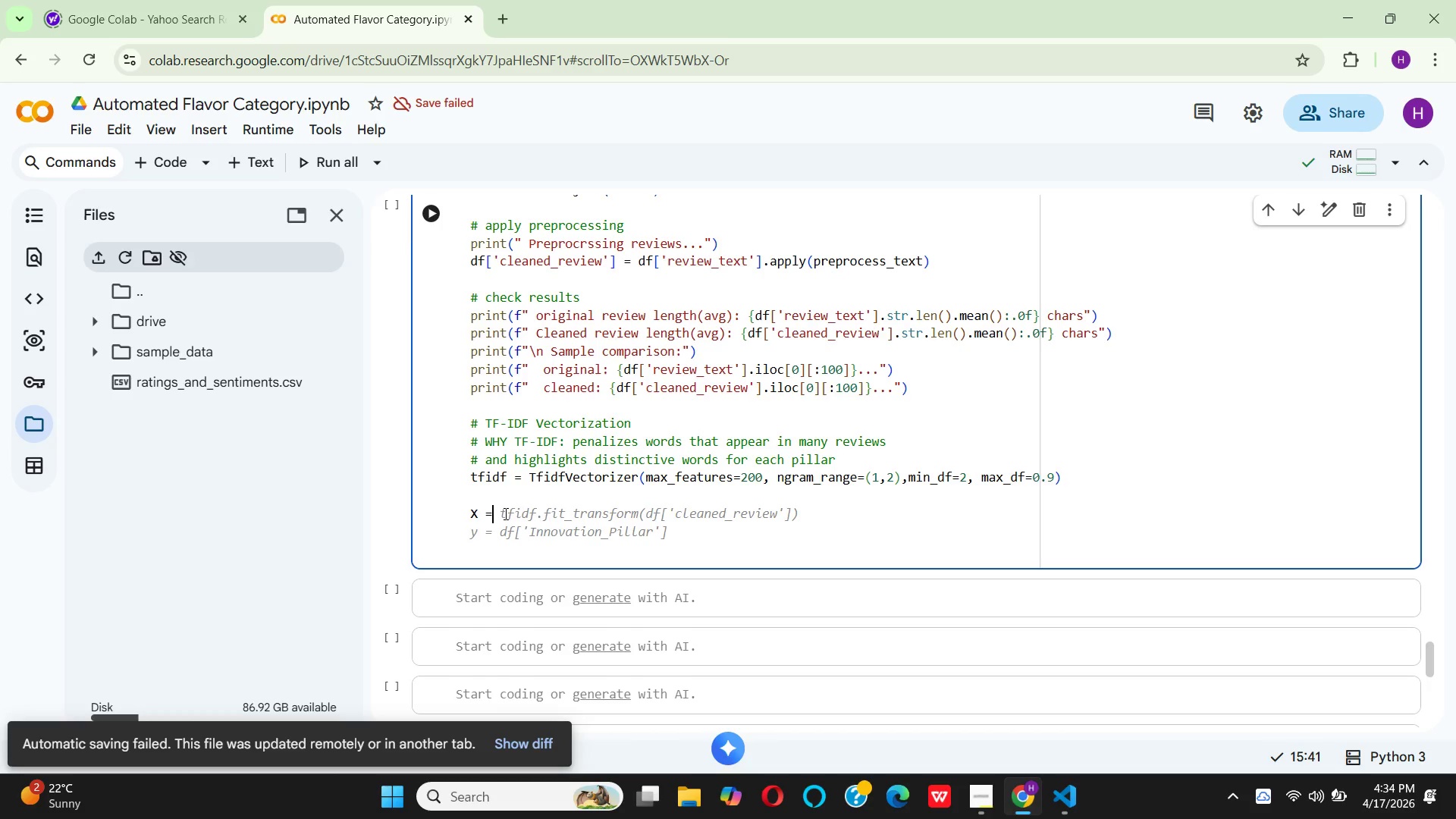 
left_click([504, 513])
 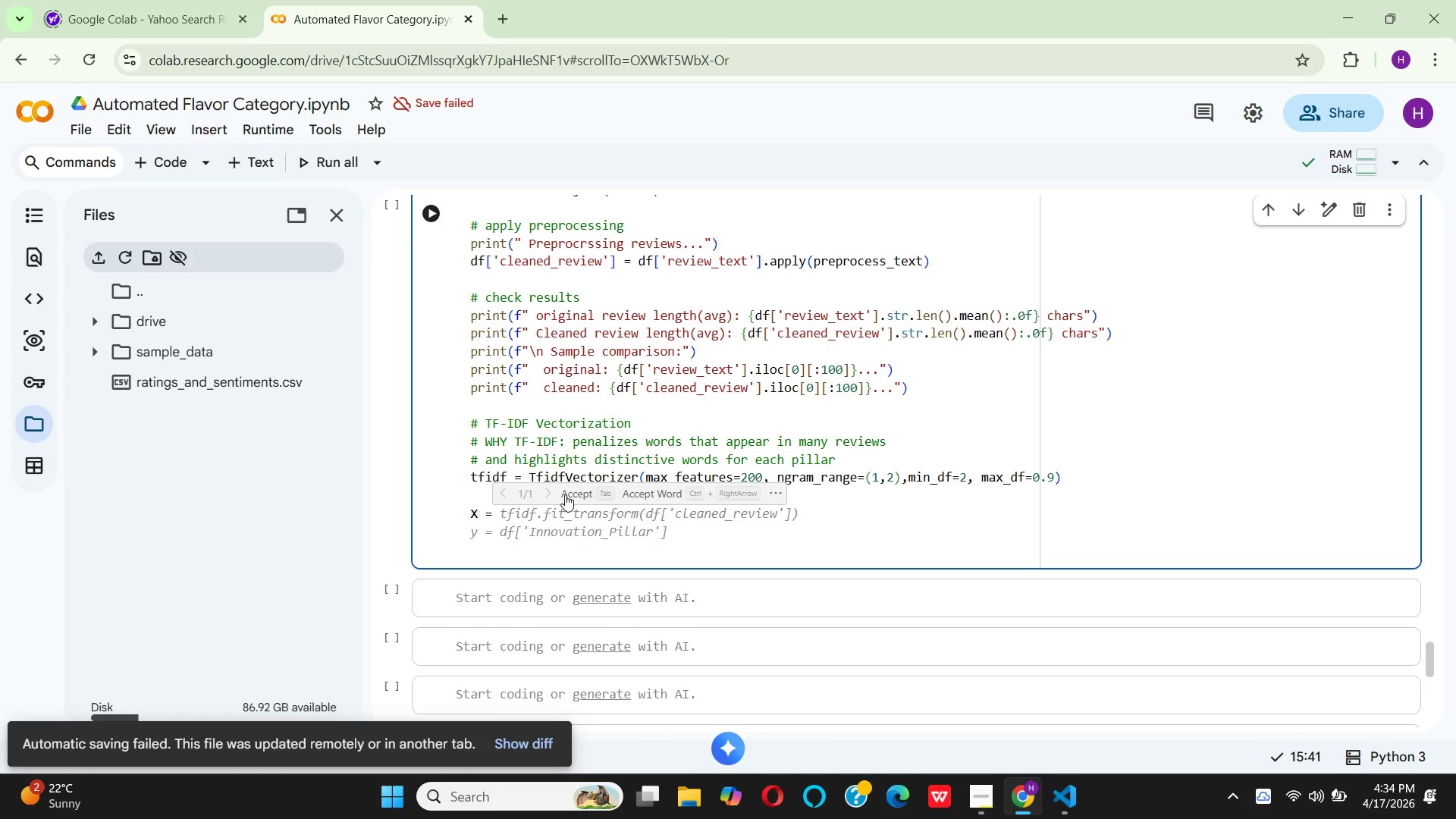 
left_click([570, 494])
 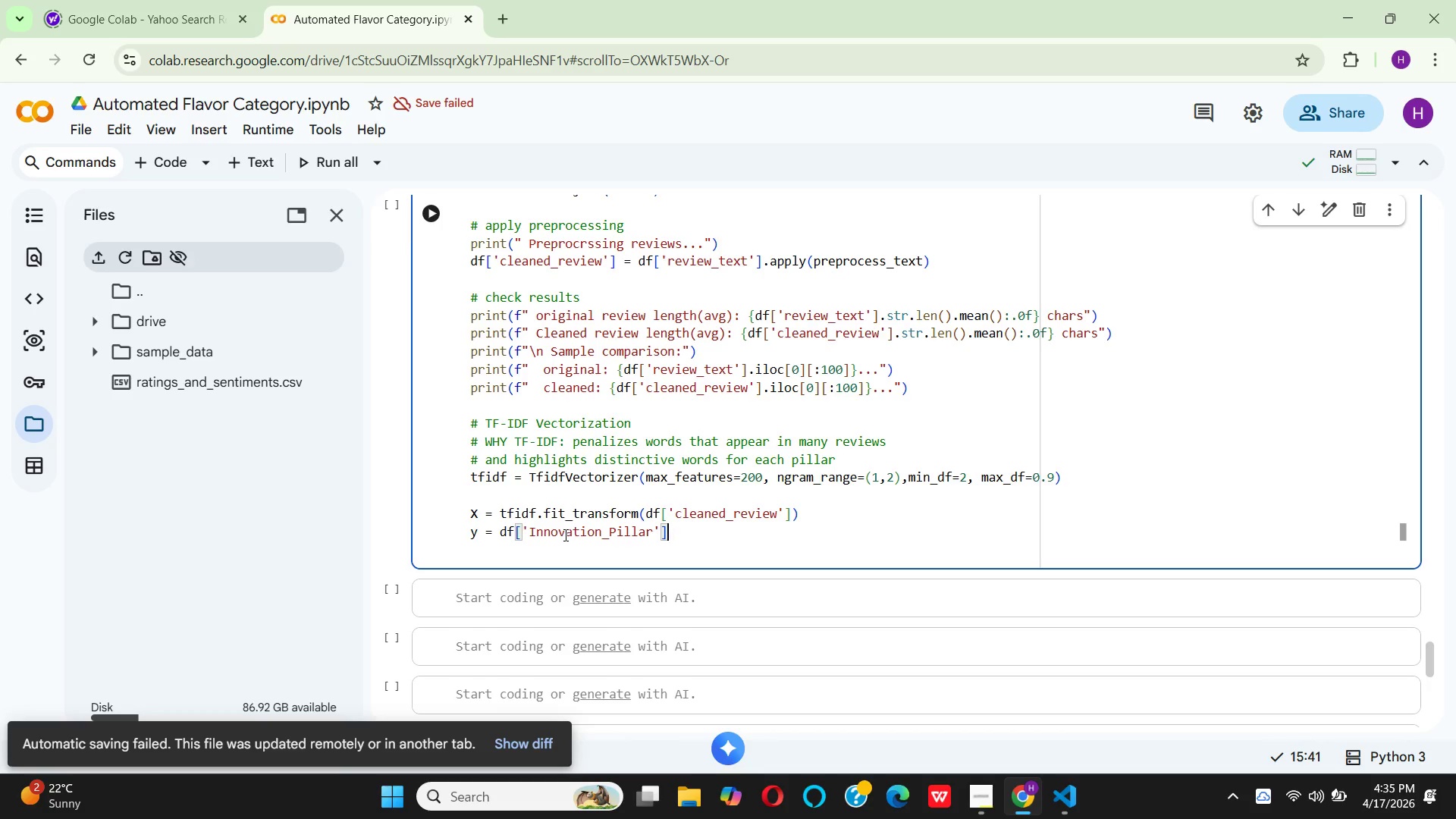 
wait(15.09)
 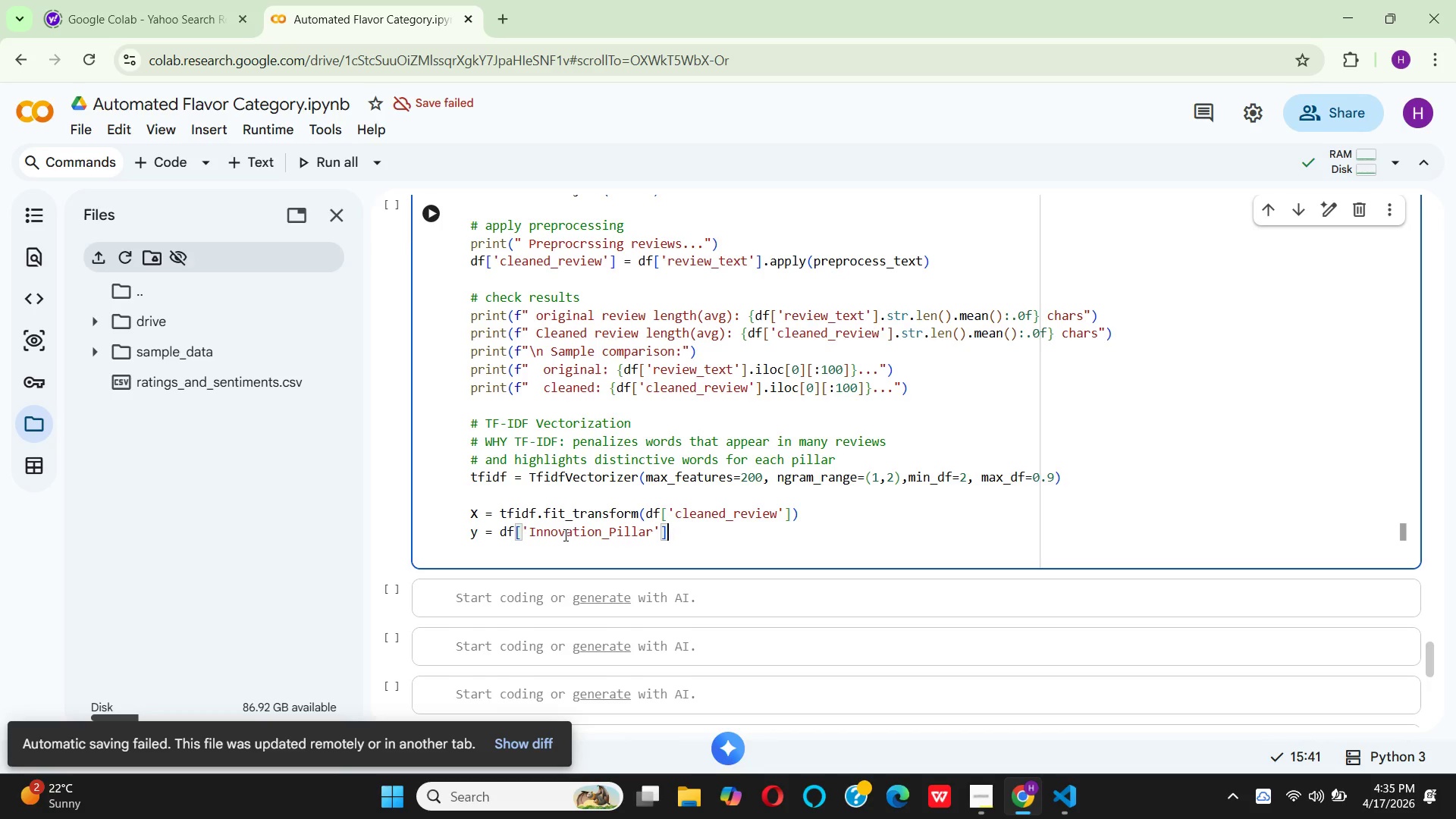 
left_click([755, 529])
 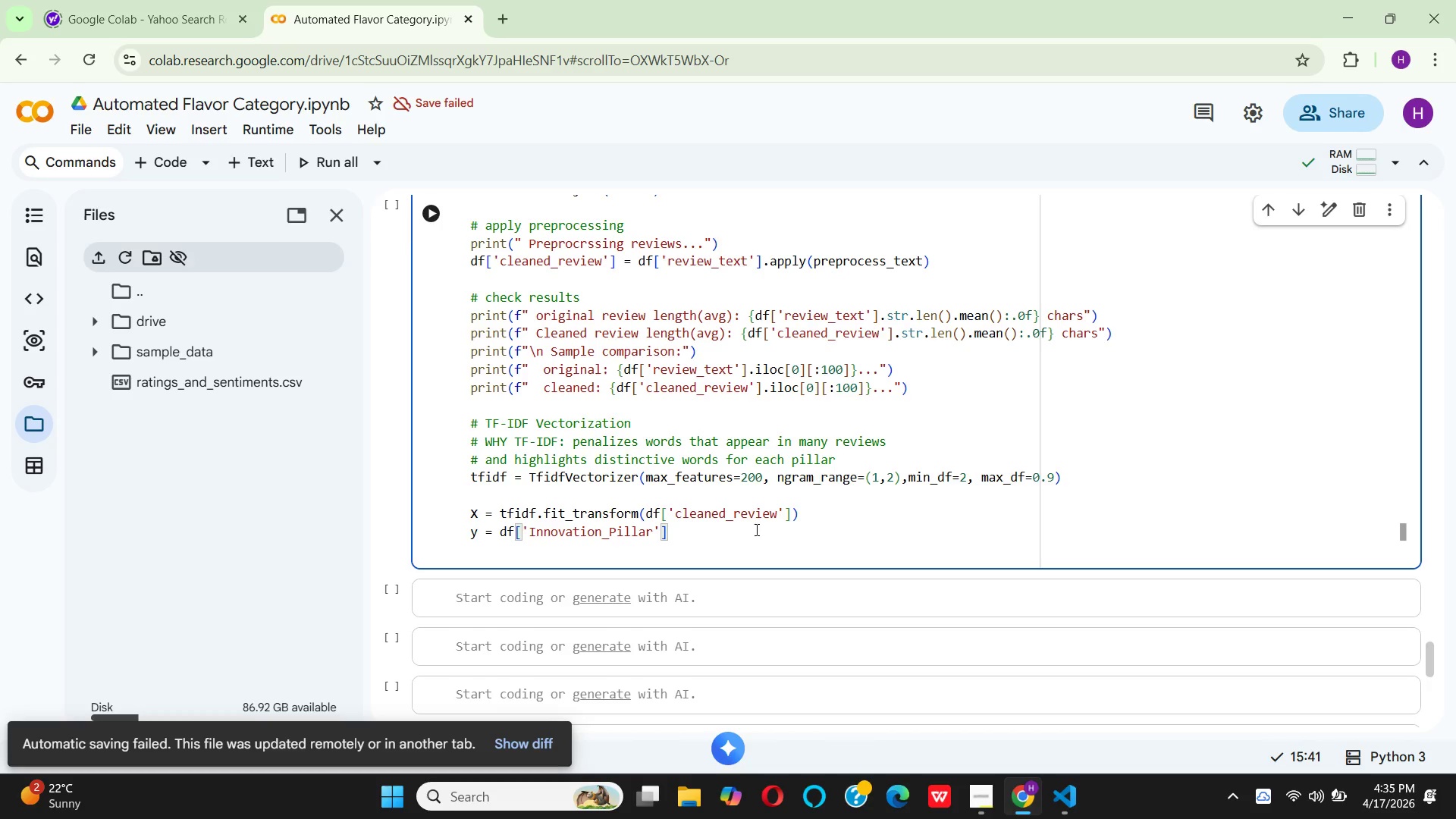 
key(Enter)
 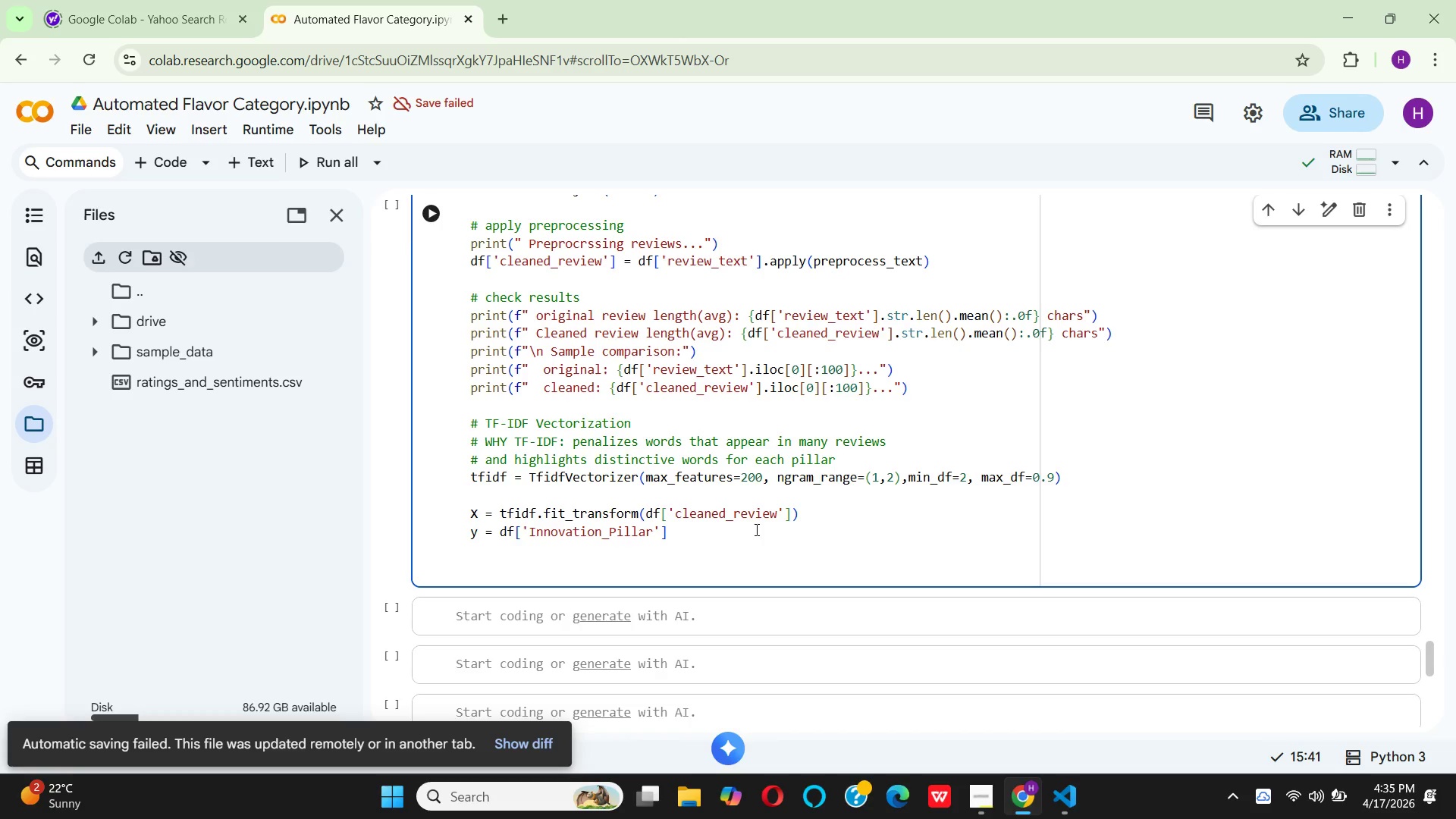 
key(Enter)
 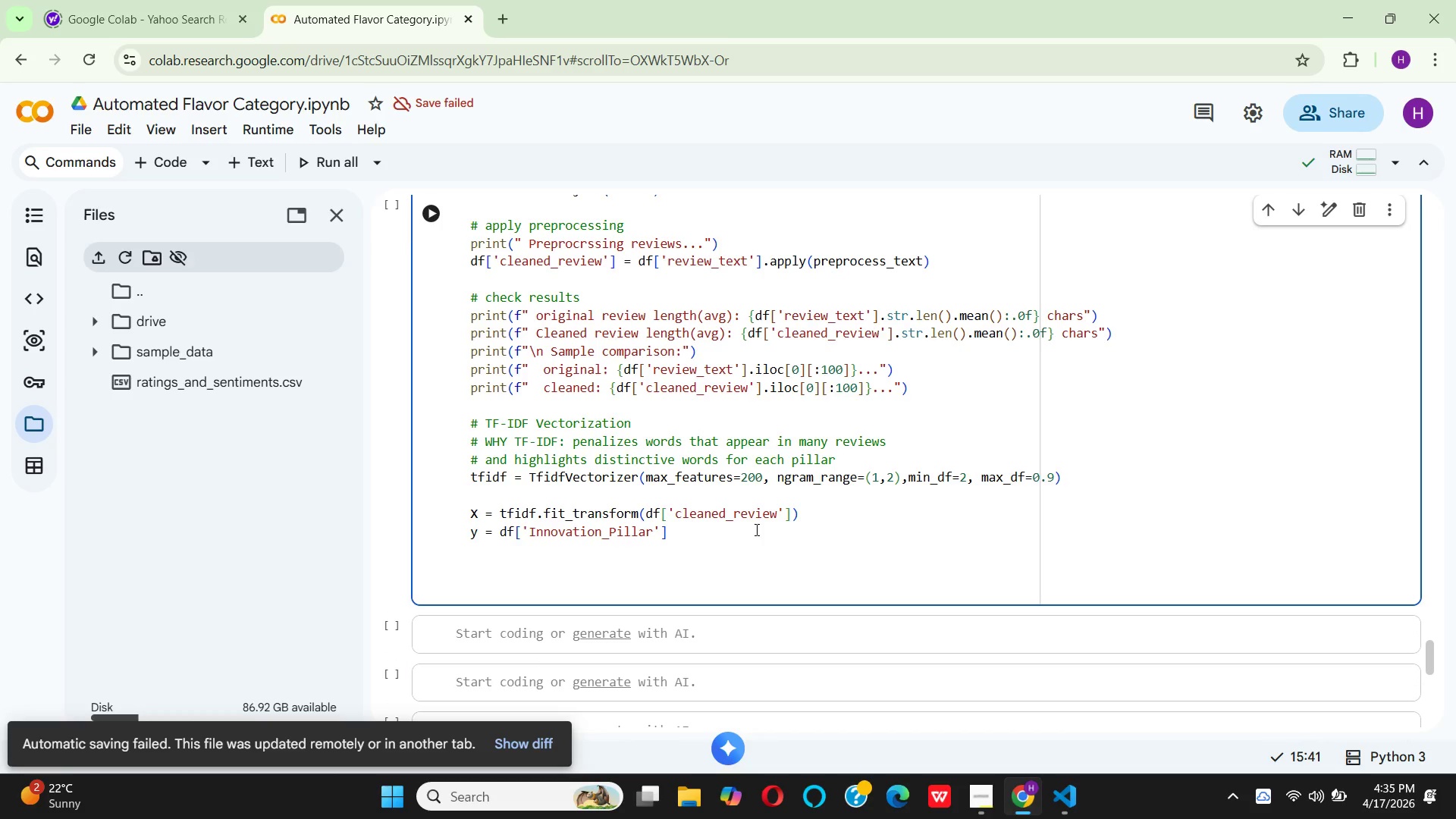 
type(print(")
 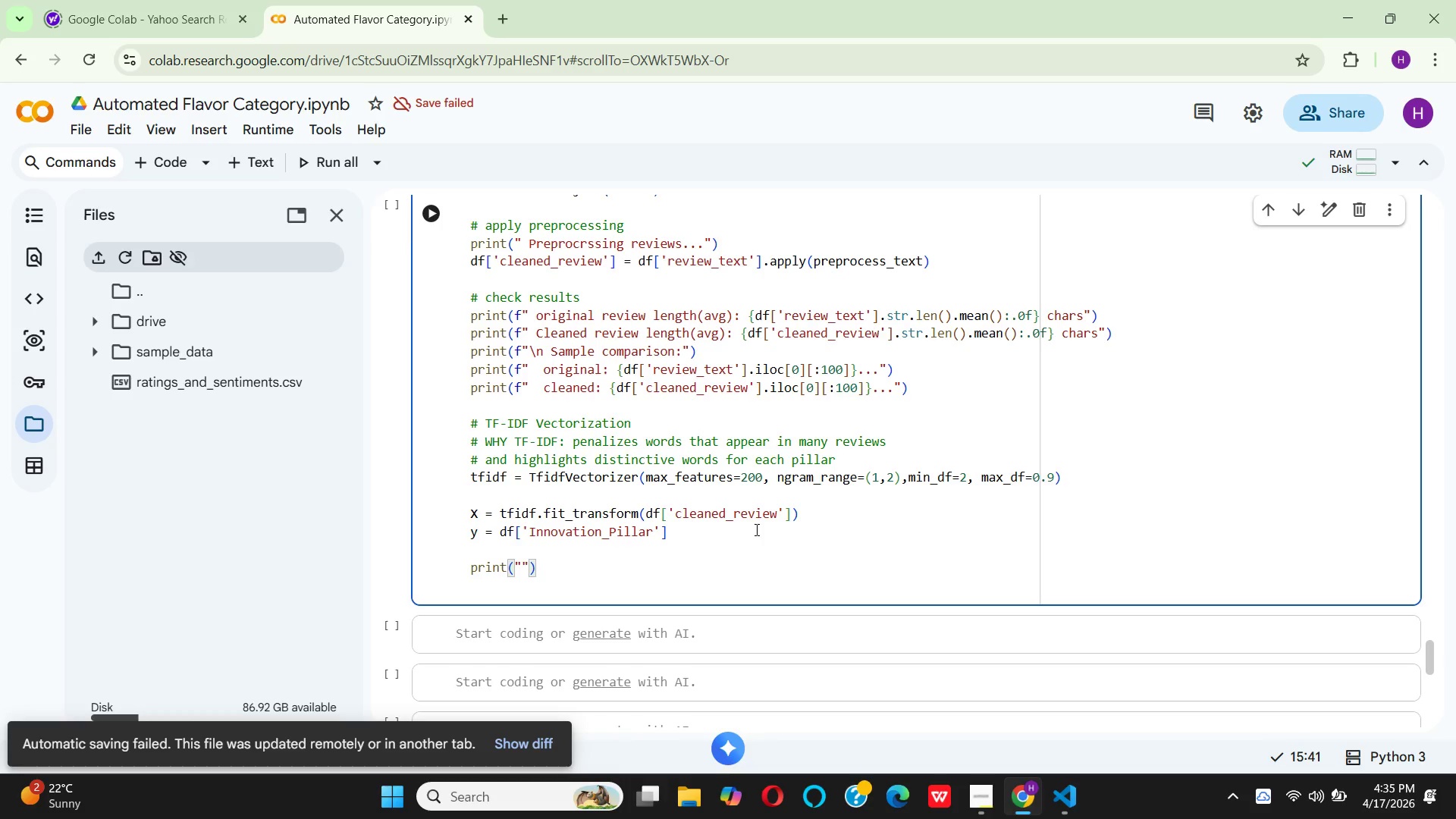 
key(Backslash)
 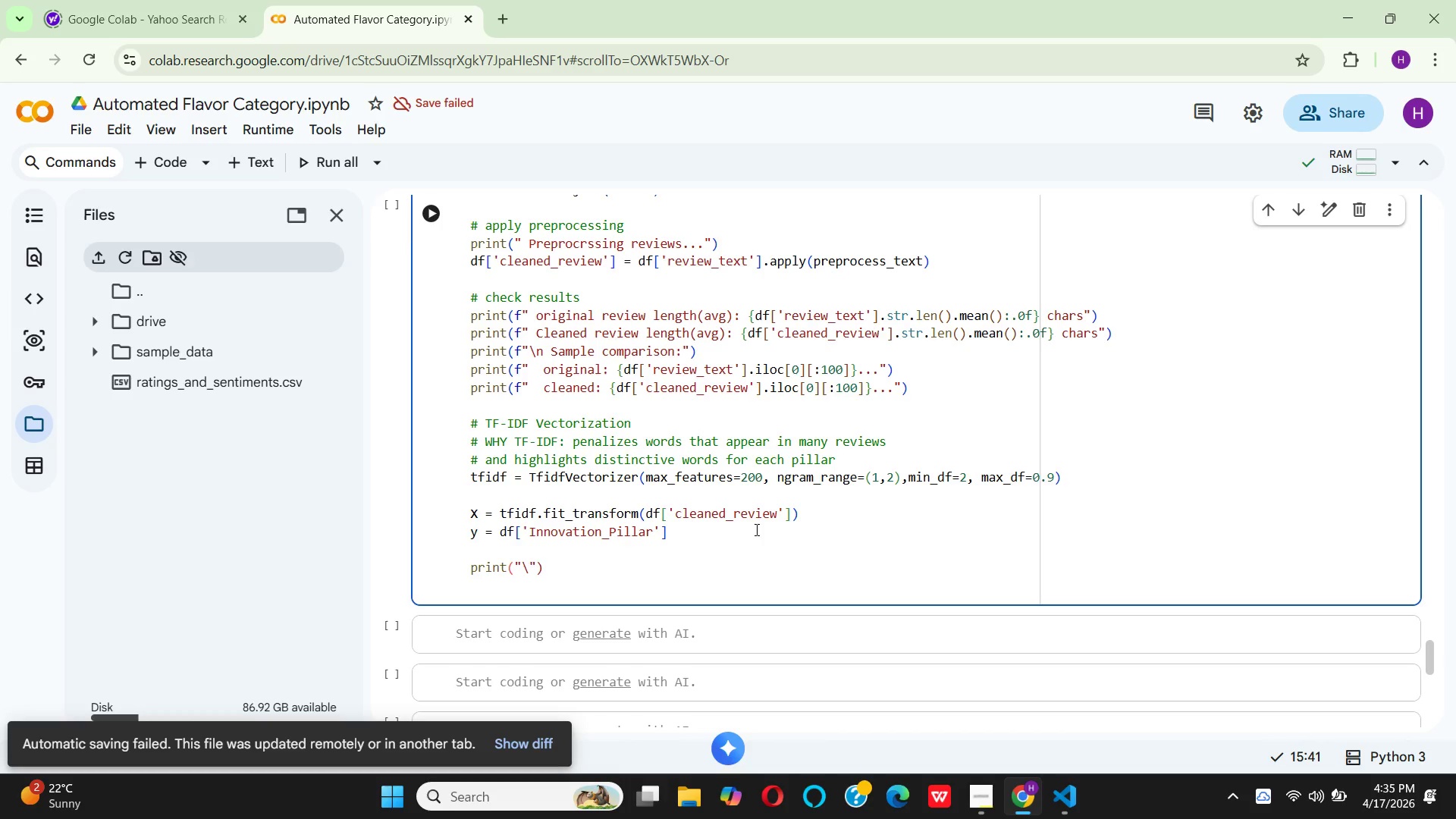 
key(N)
 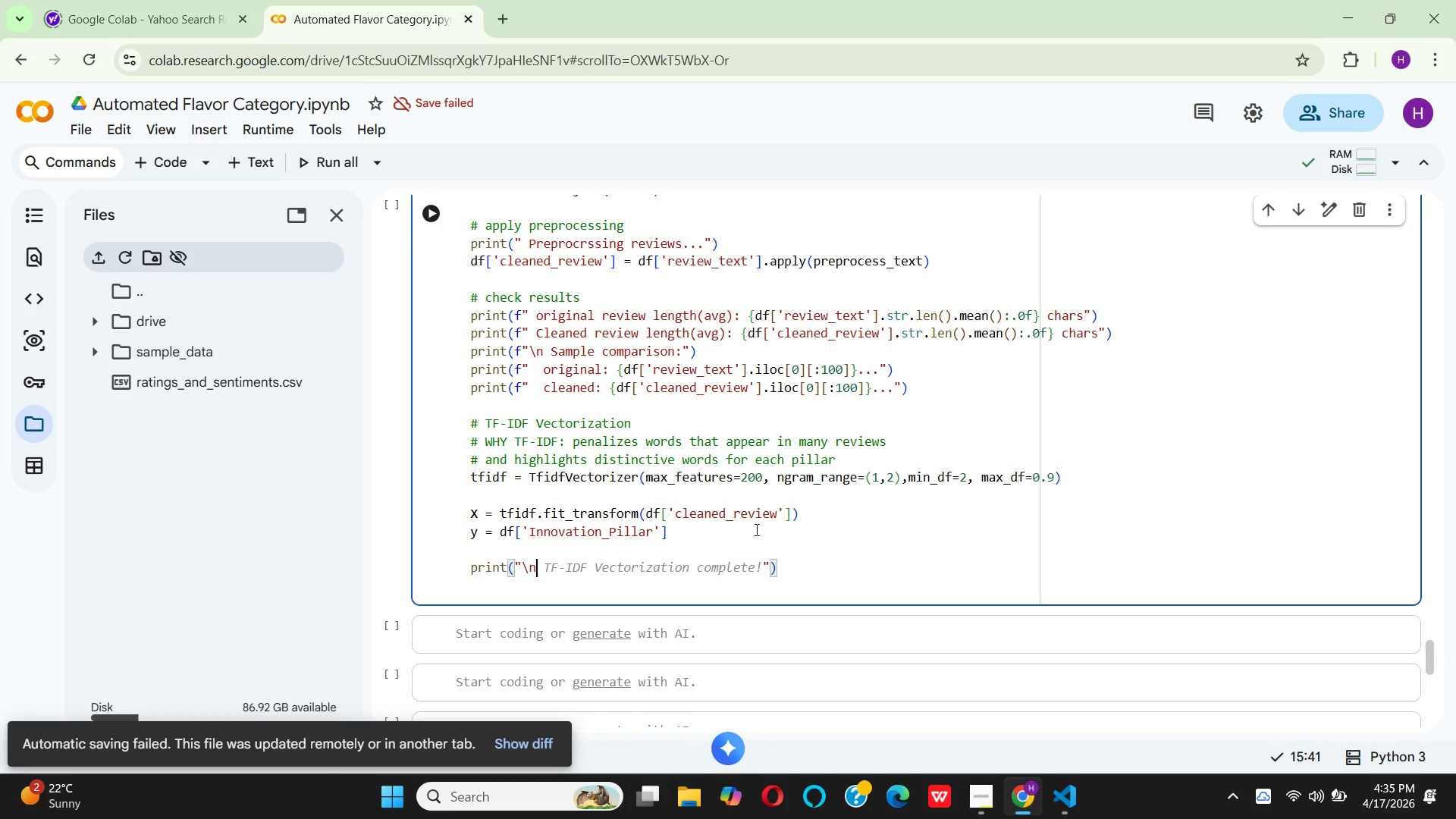 
key(Space)
 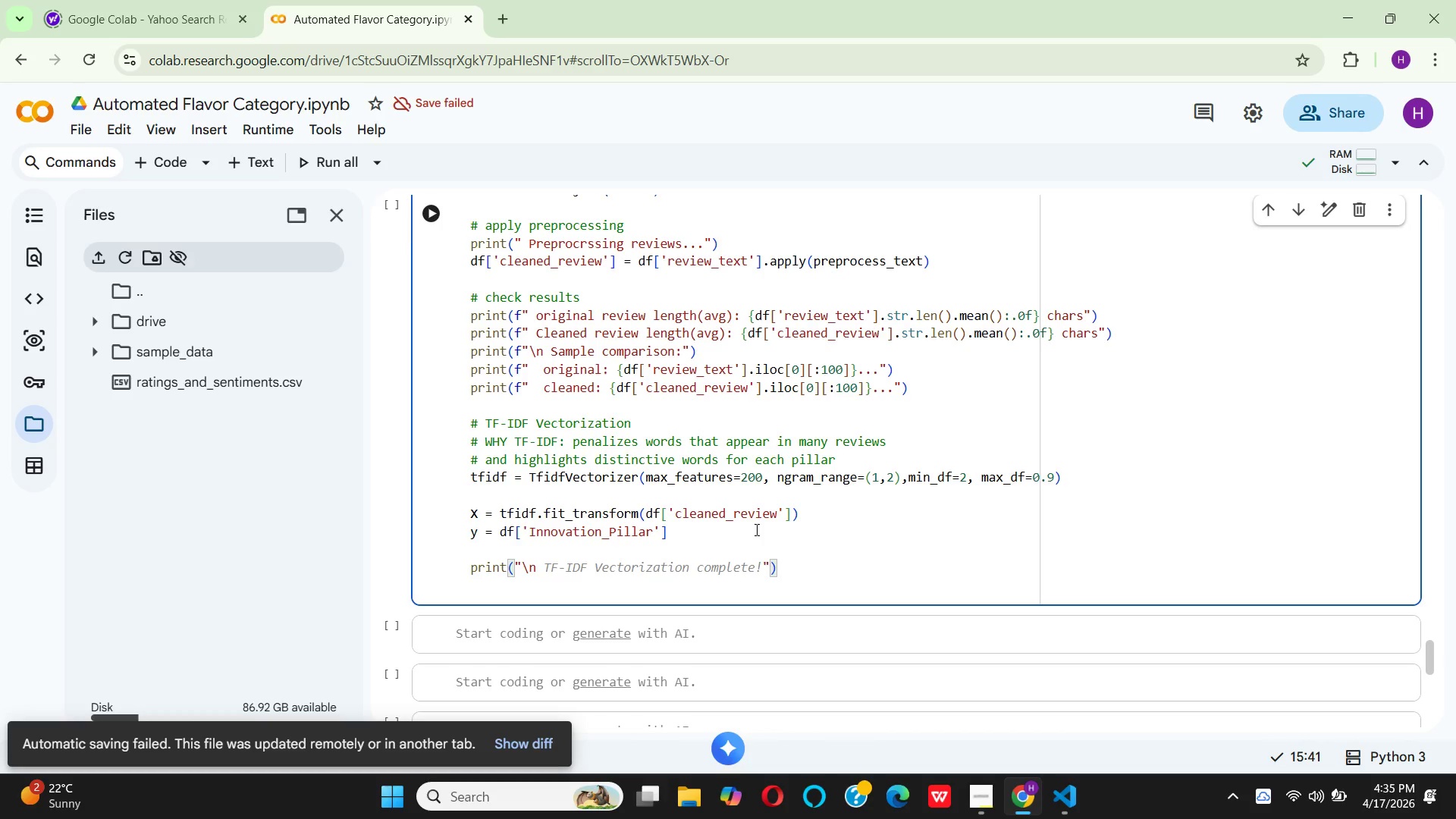 
key(CapsLock)
 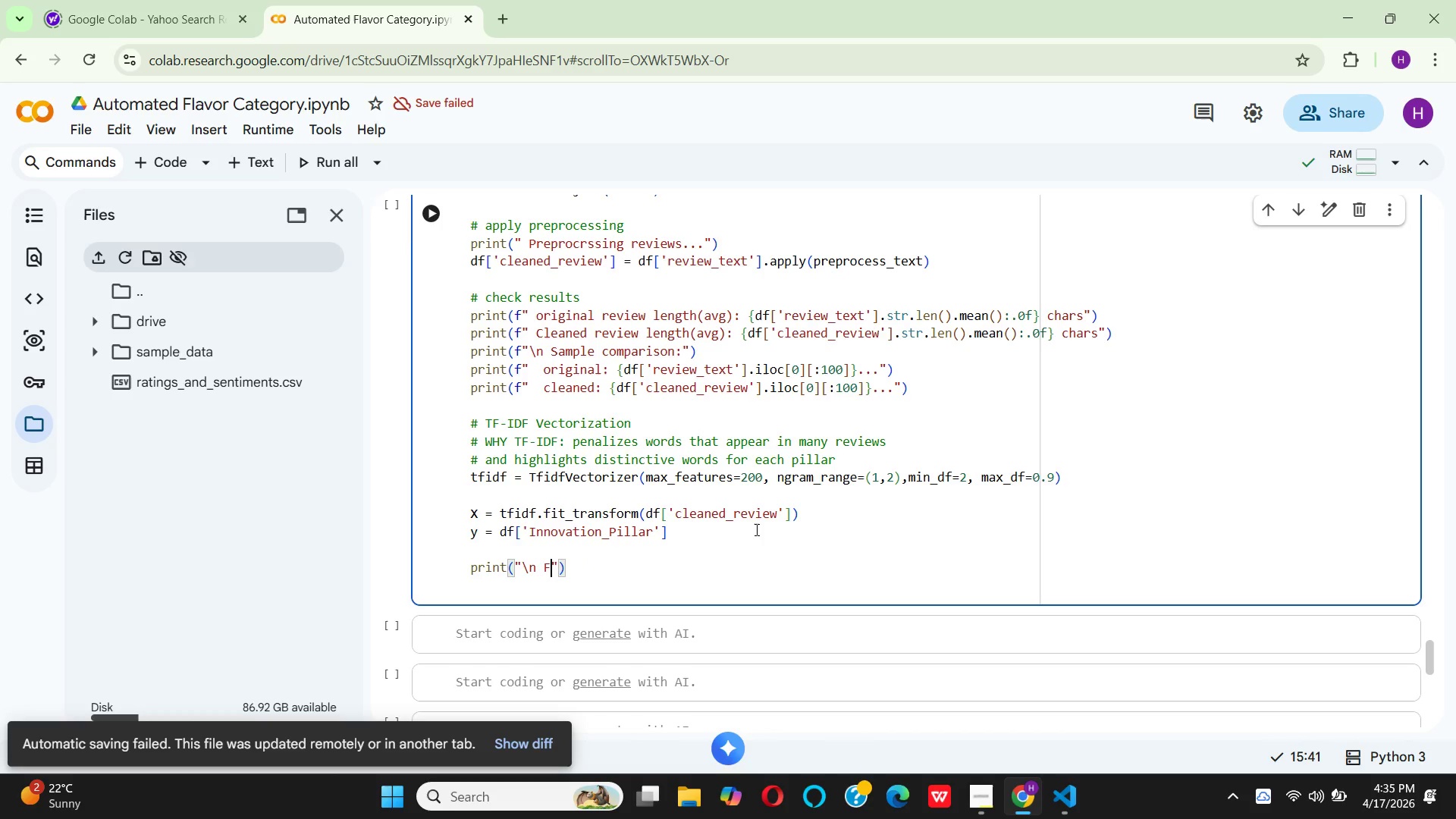 
key(F)
 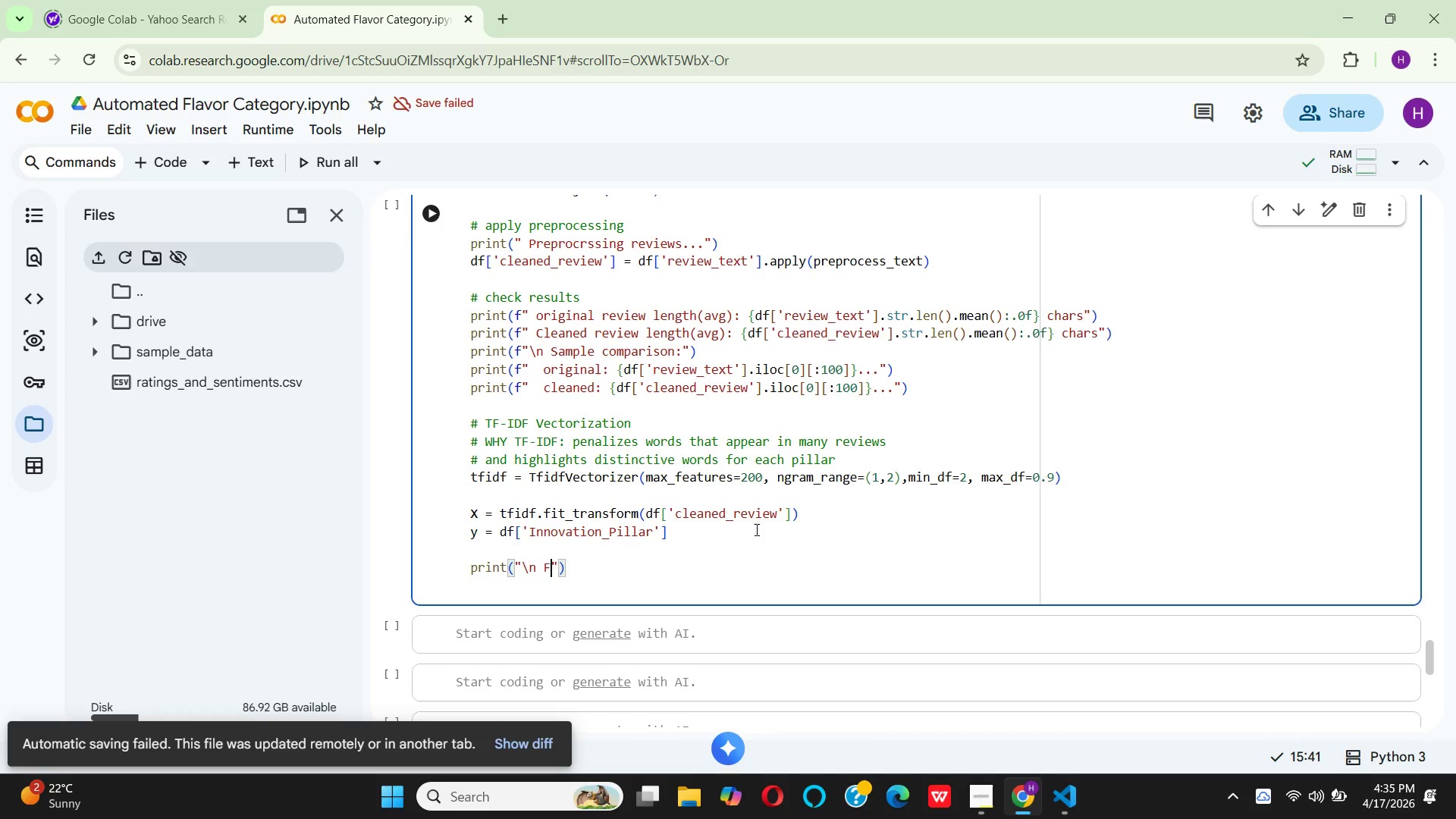 
key(CapsLock)
 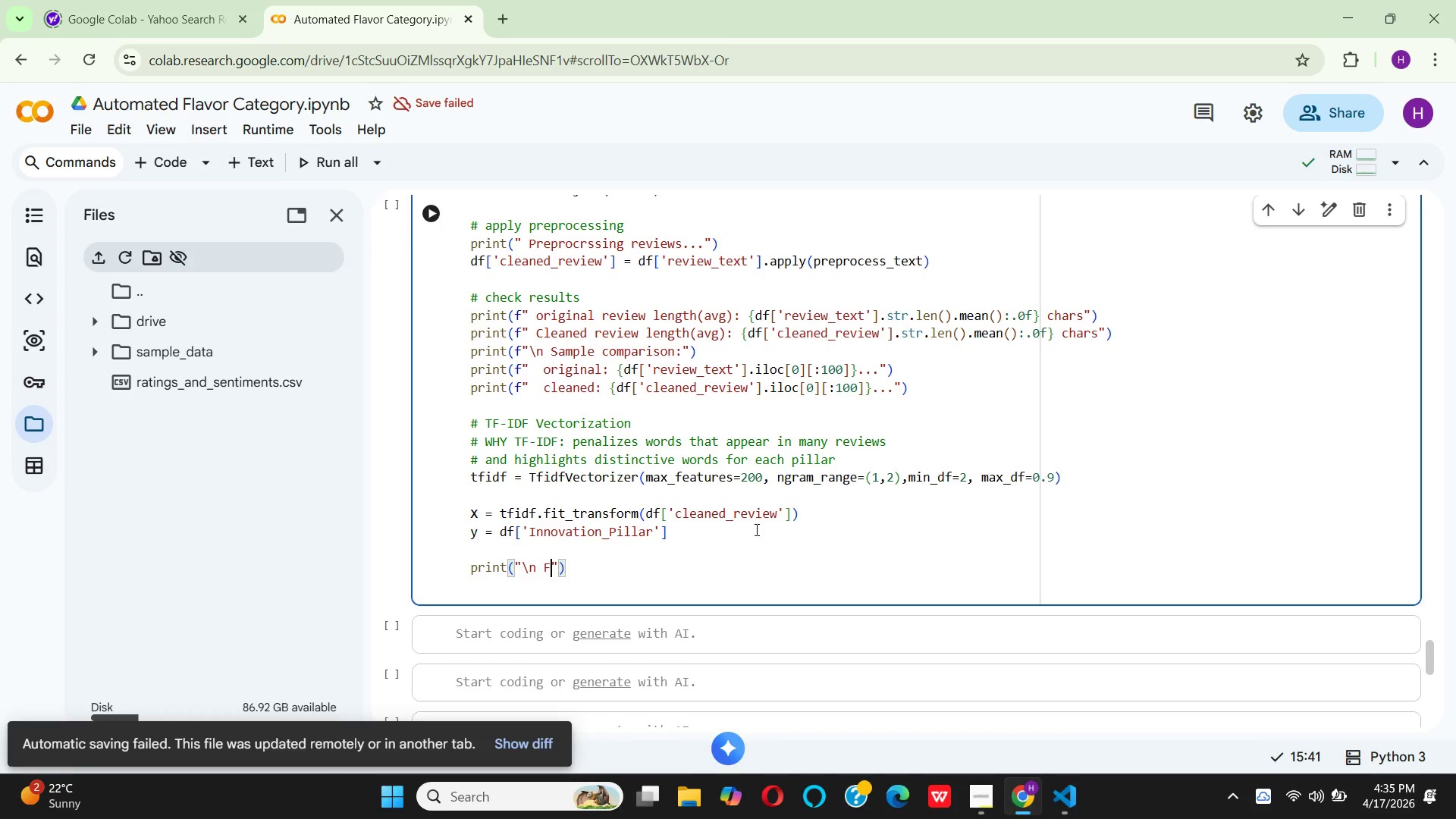 
type(eature Matrix)
 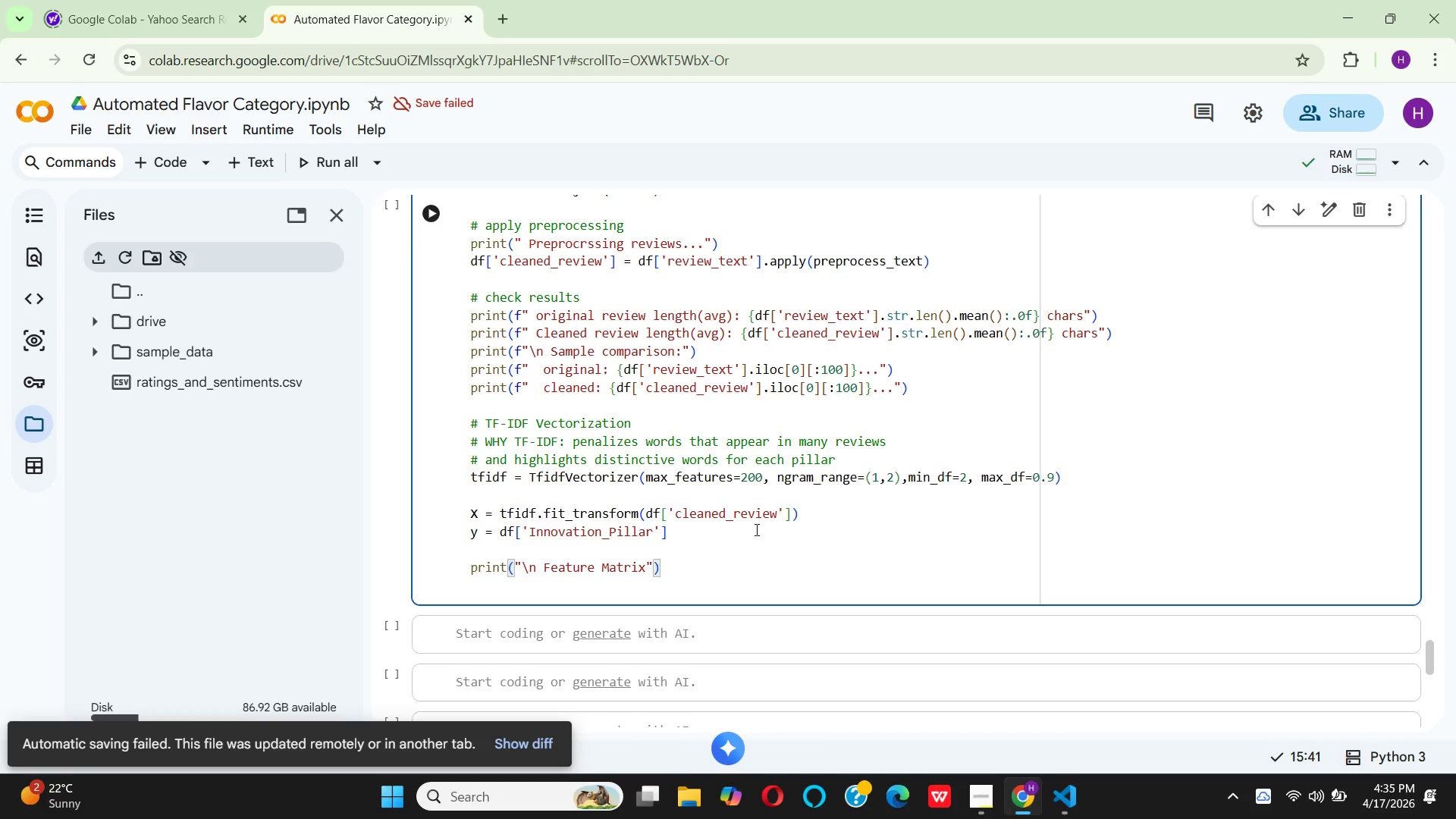 
key(Shift+Semicolon)
 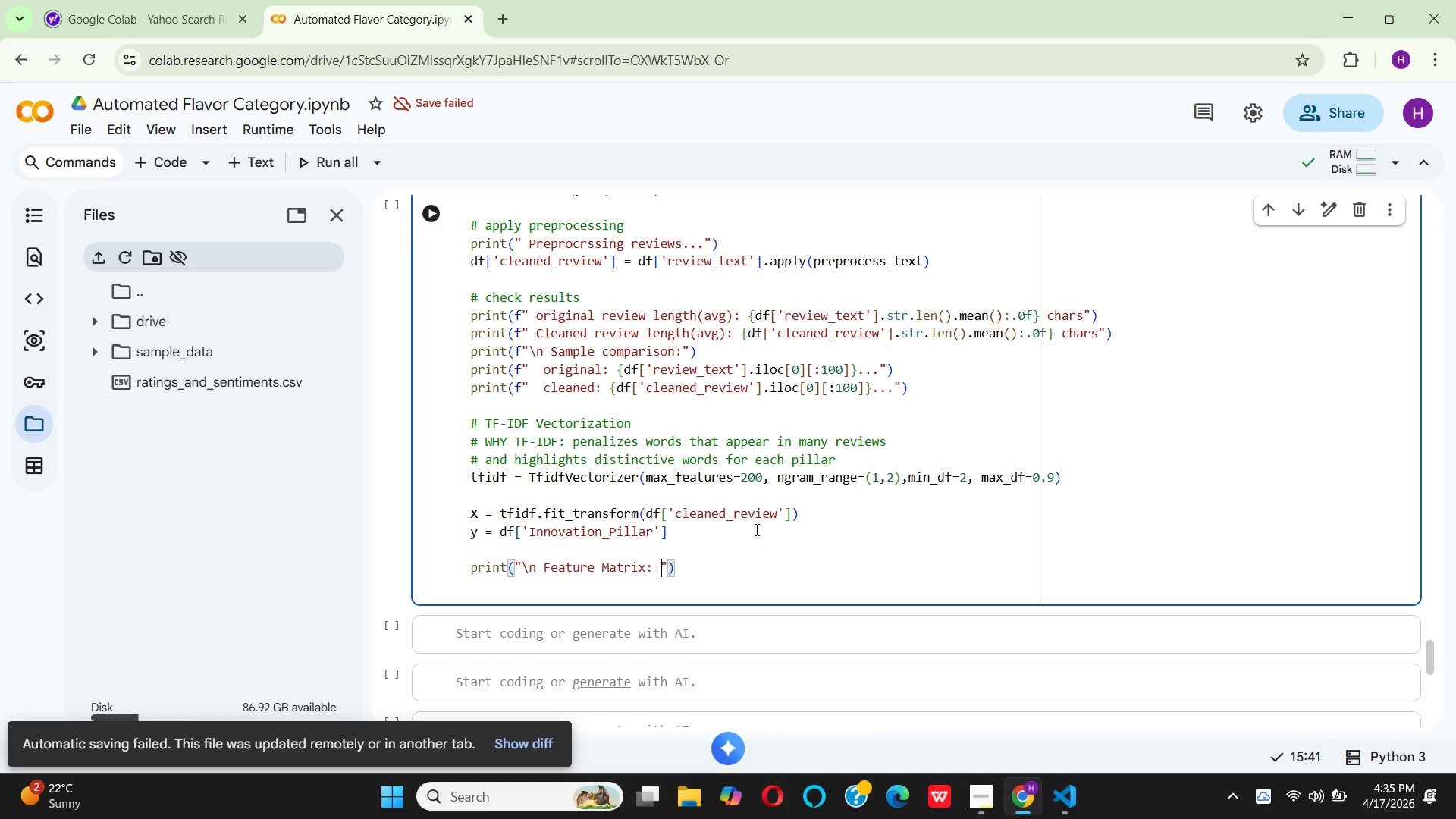 
key(Space)
 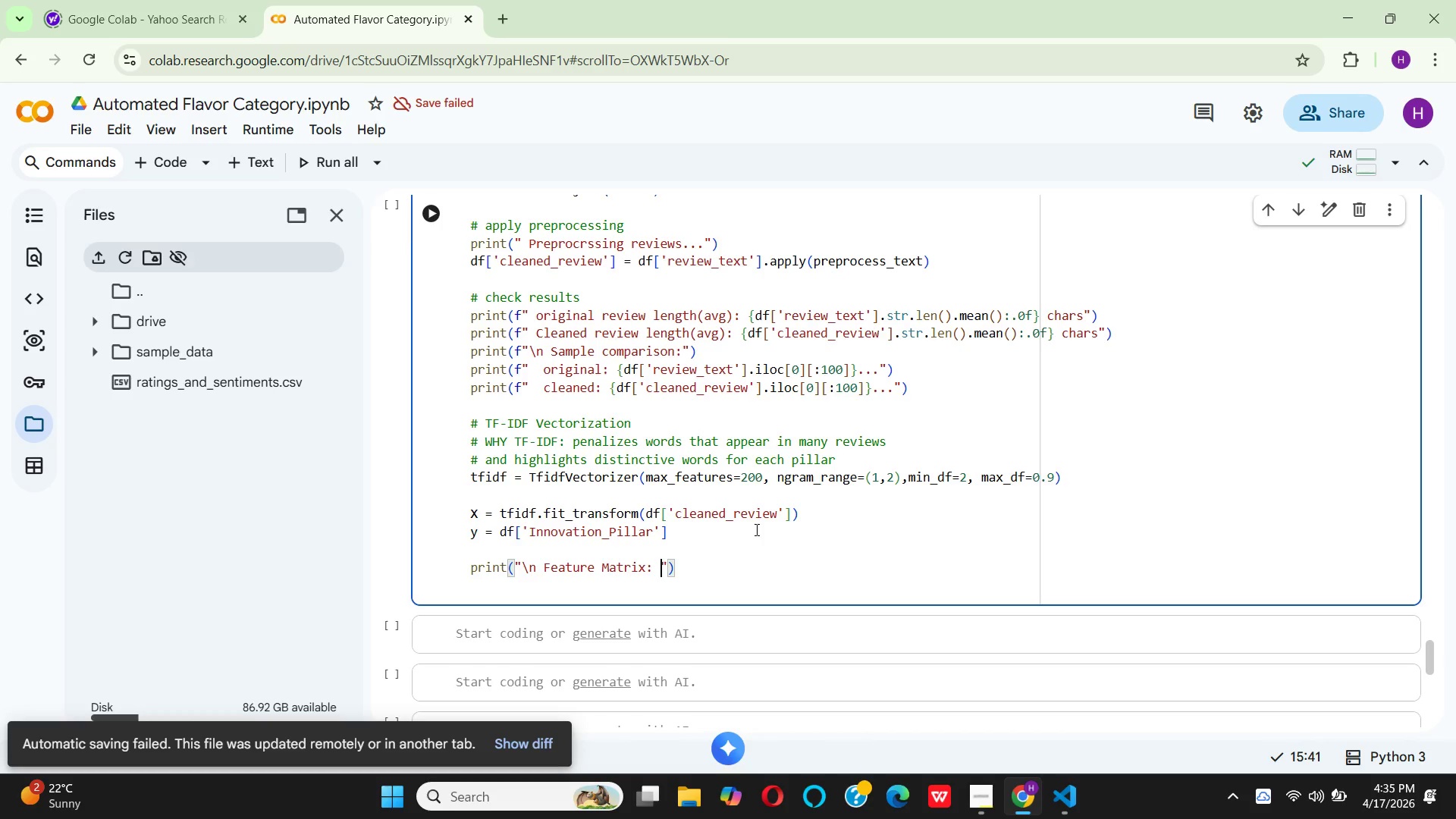 
key(Shift+BracketLeft)
 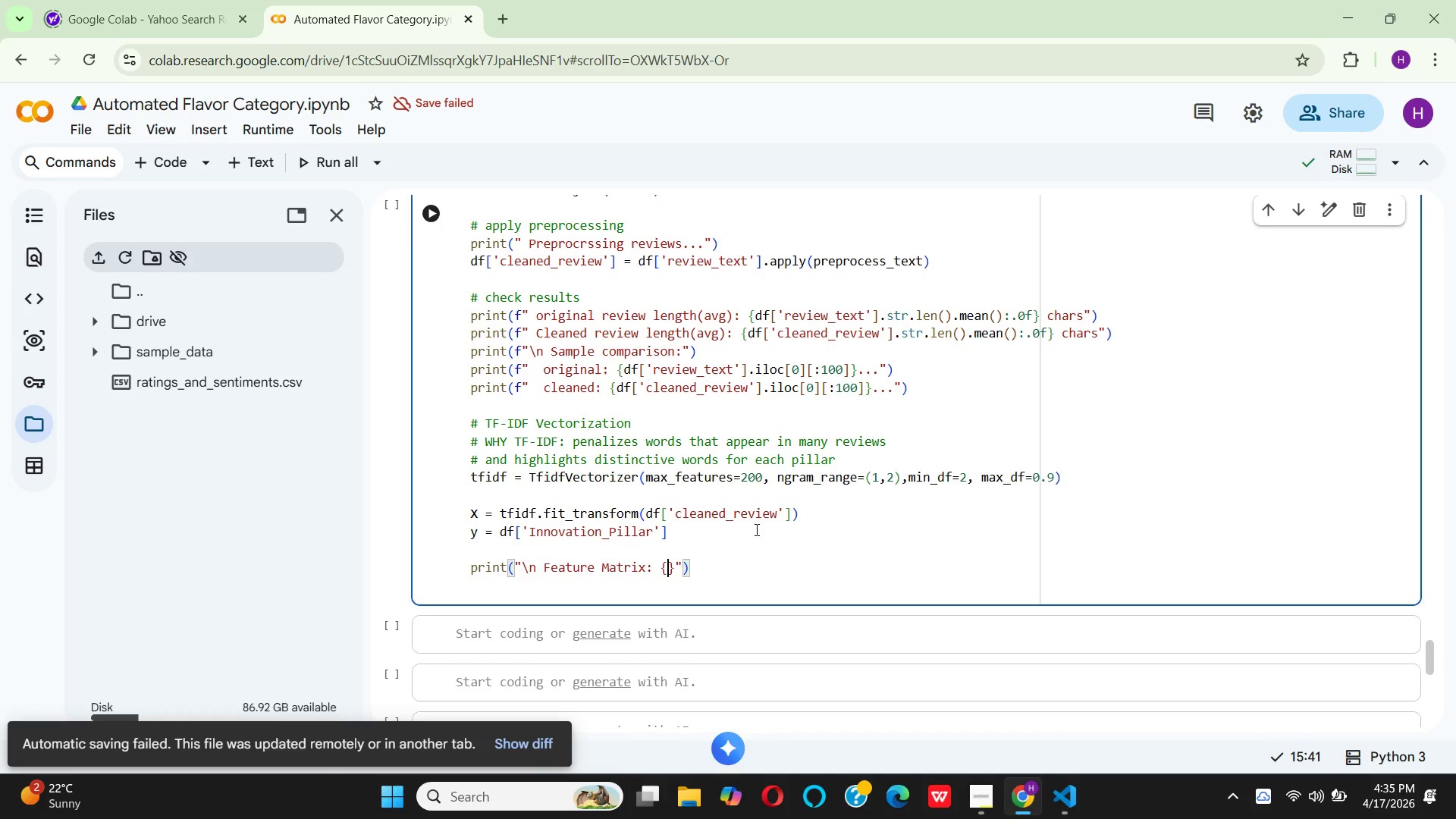 
type(X.shape[0)
 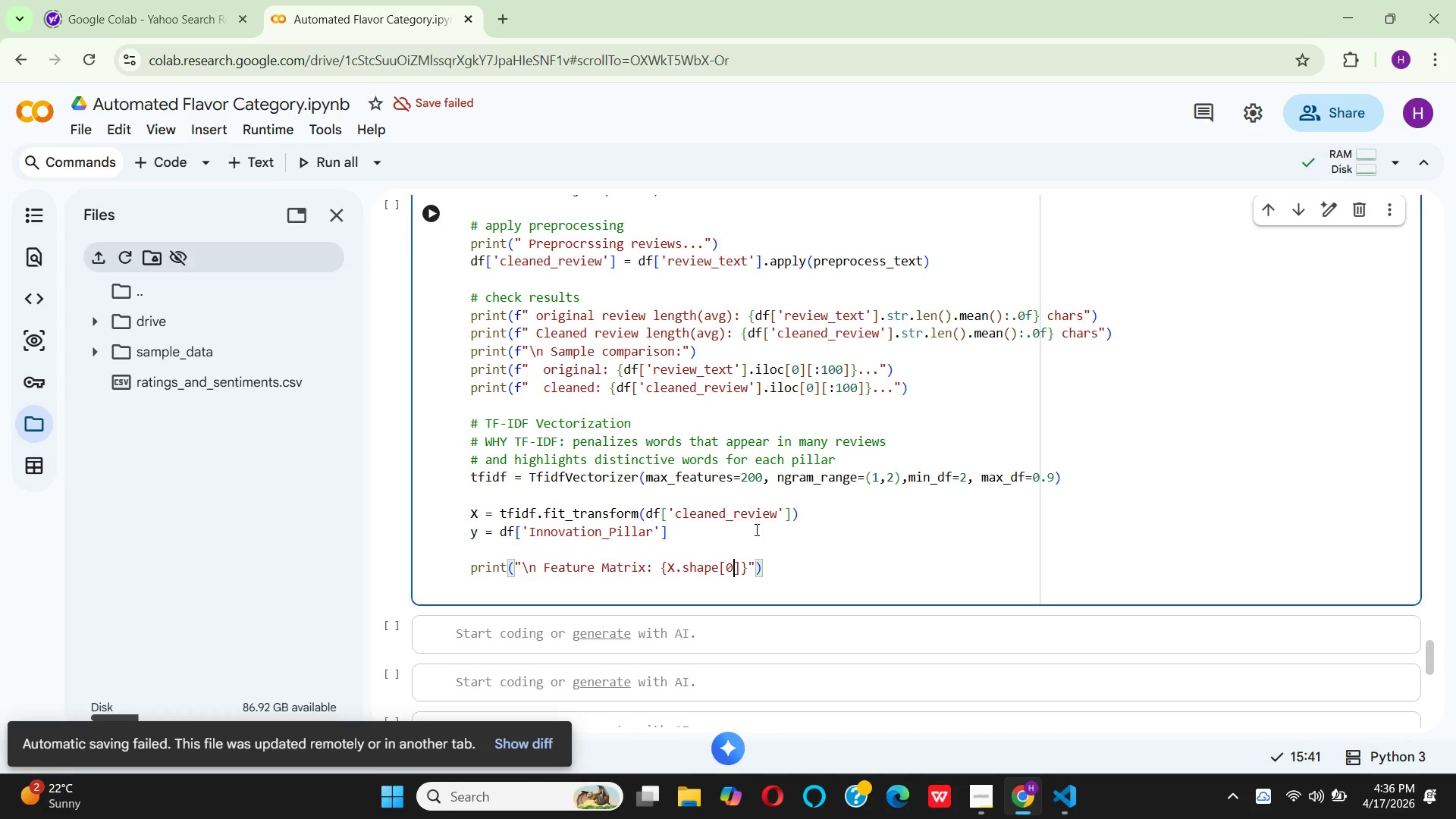 
key(ArrowRight)
 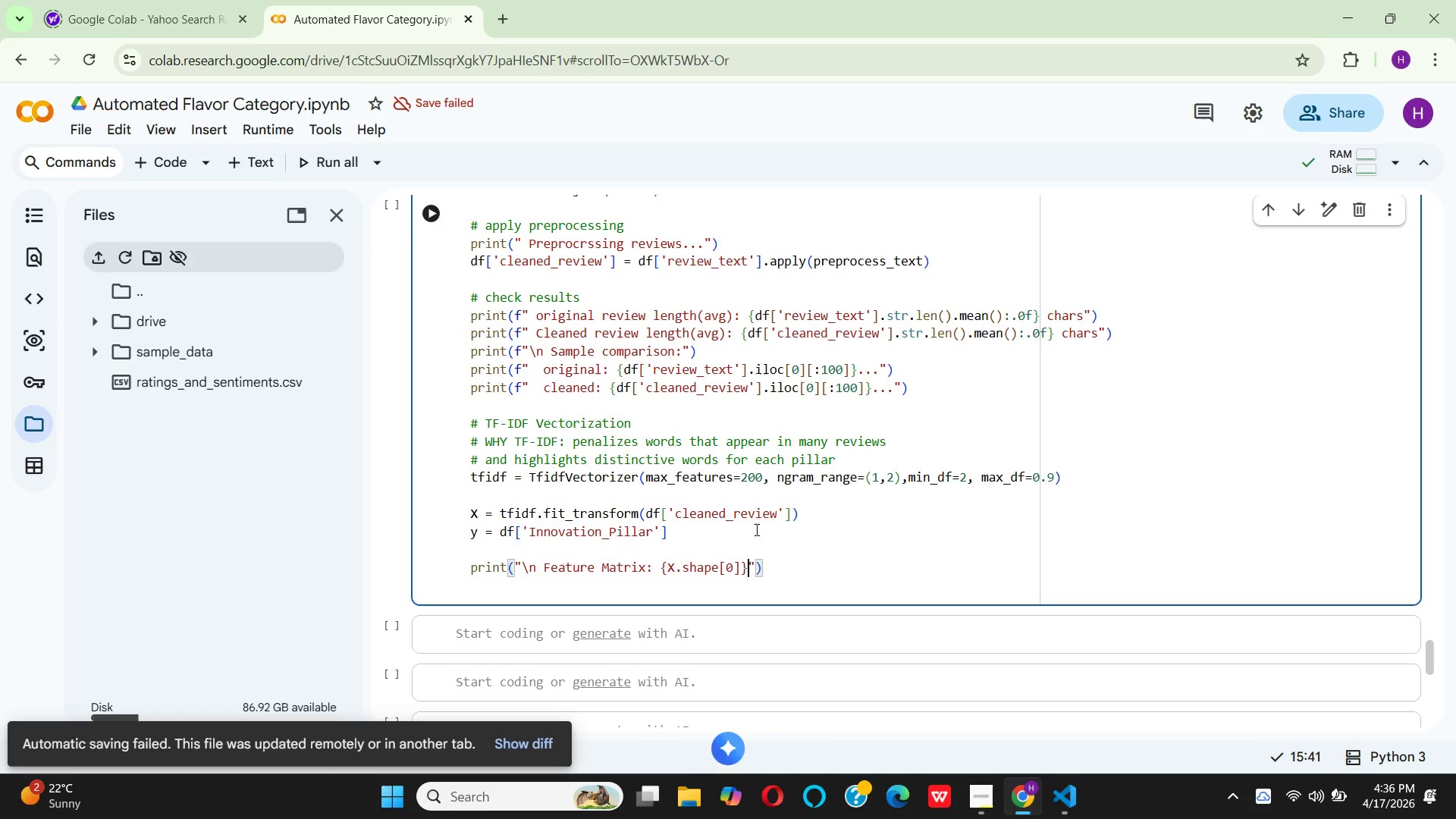 
key(ArrowRight)
 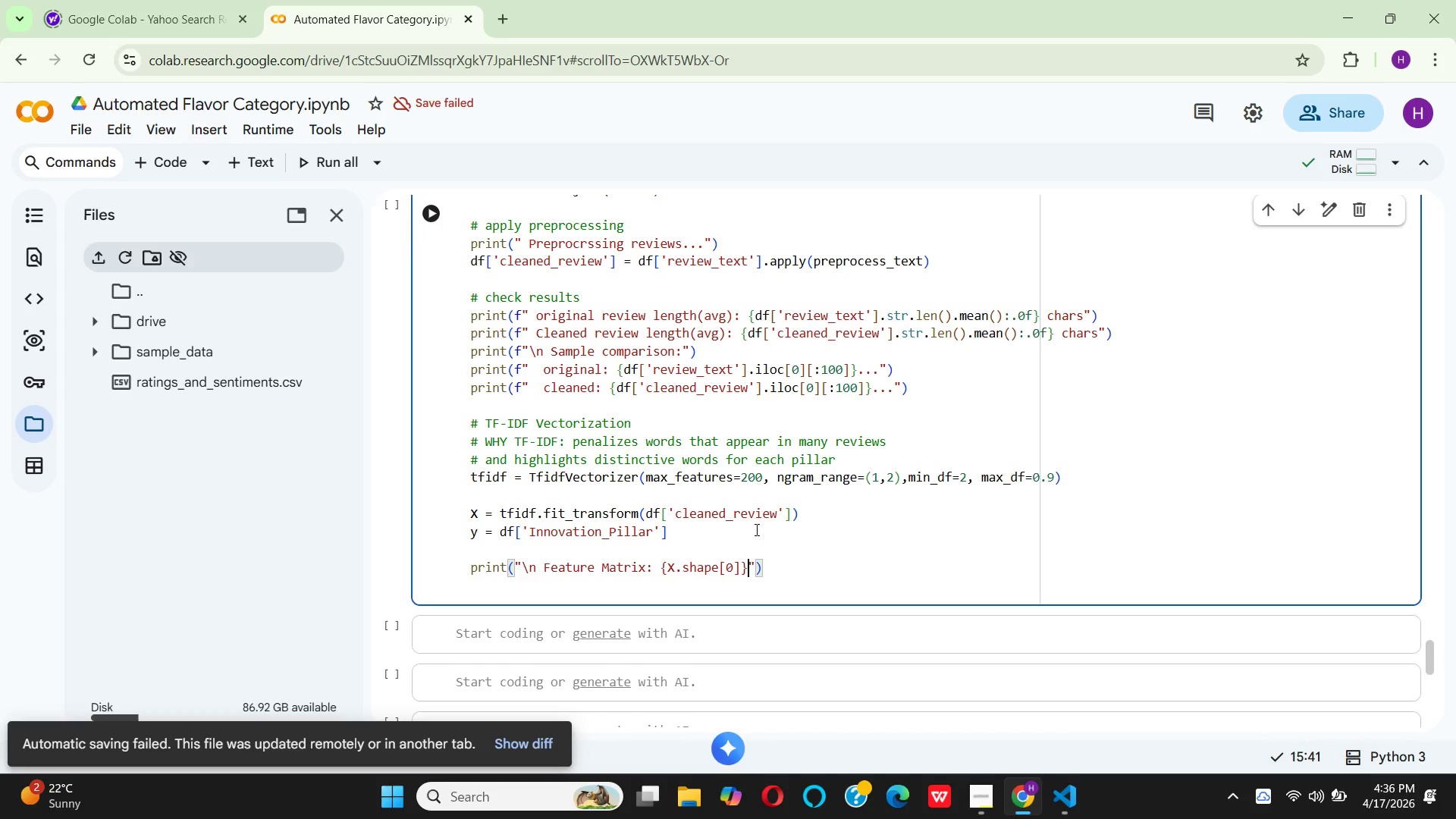 
key(Space)
 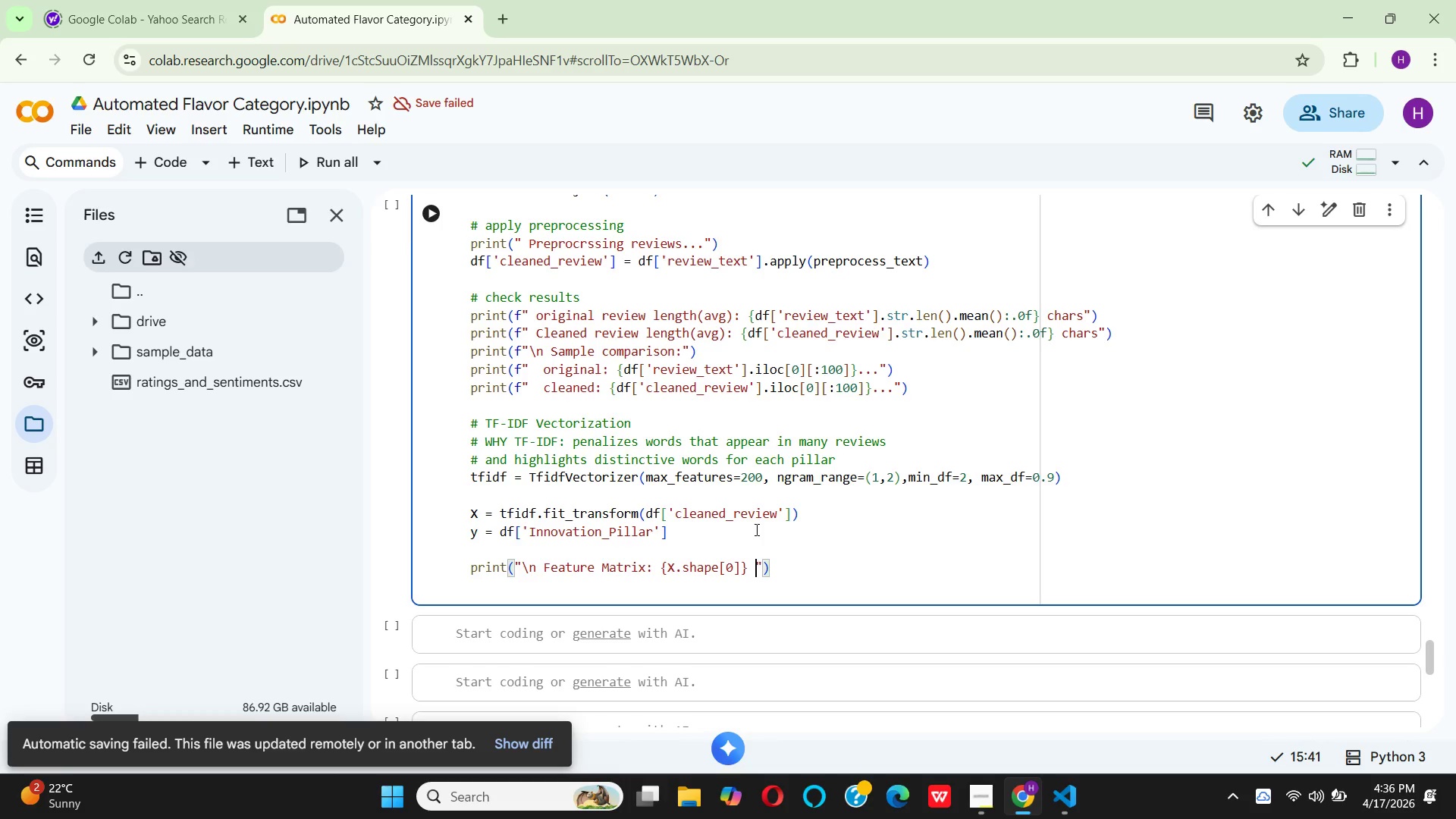 
type(sampl)
 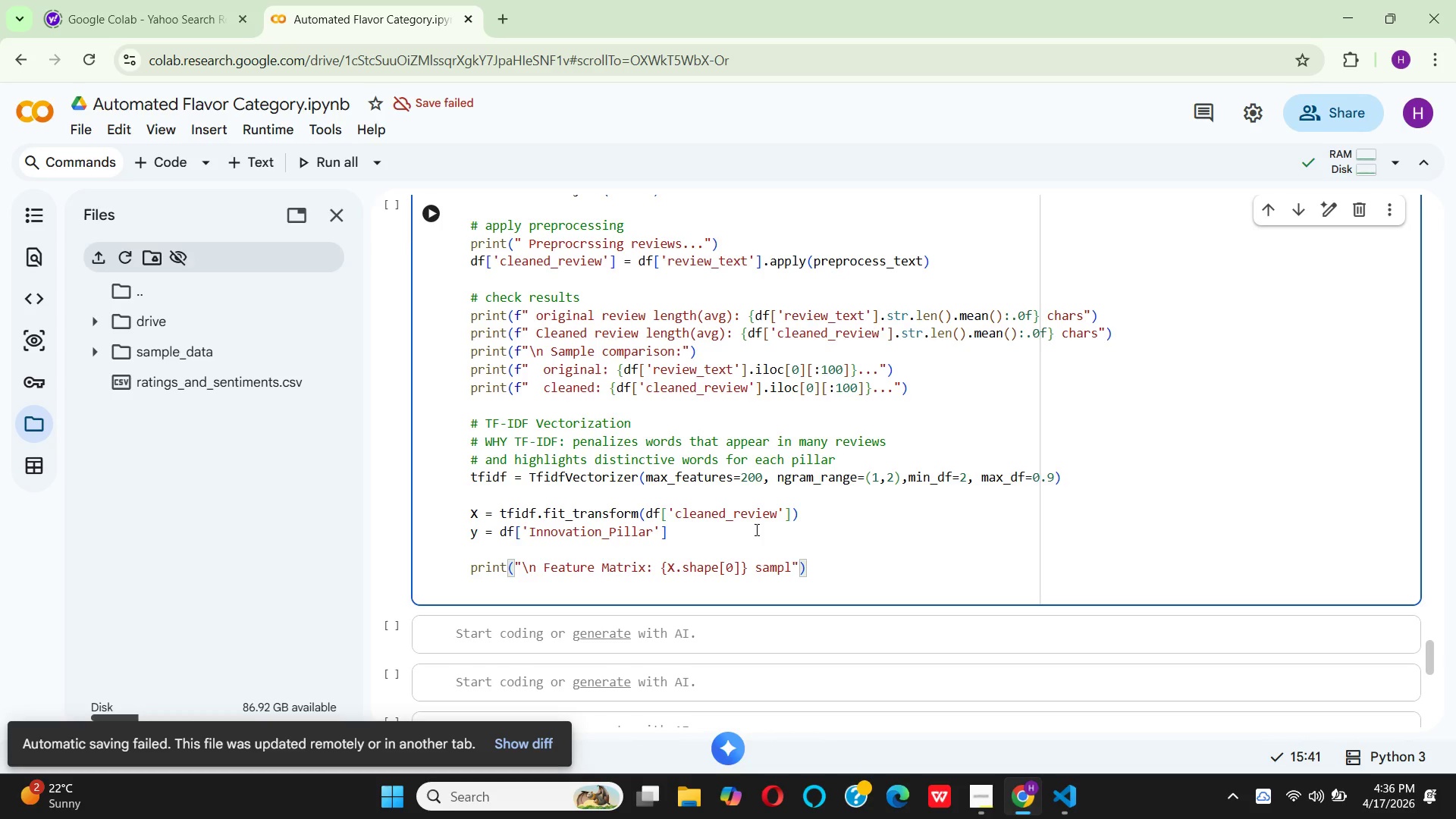 
type(es X)
key(Backspace)
type(x {X)
 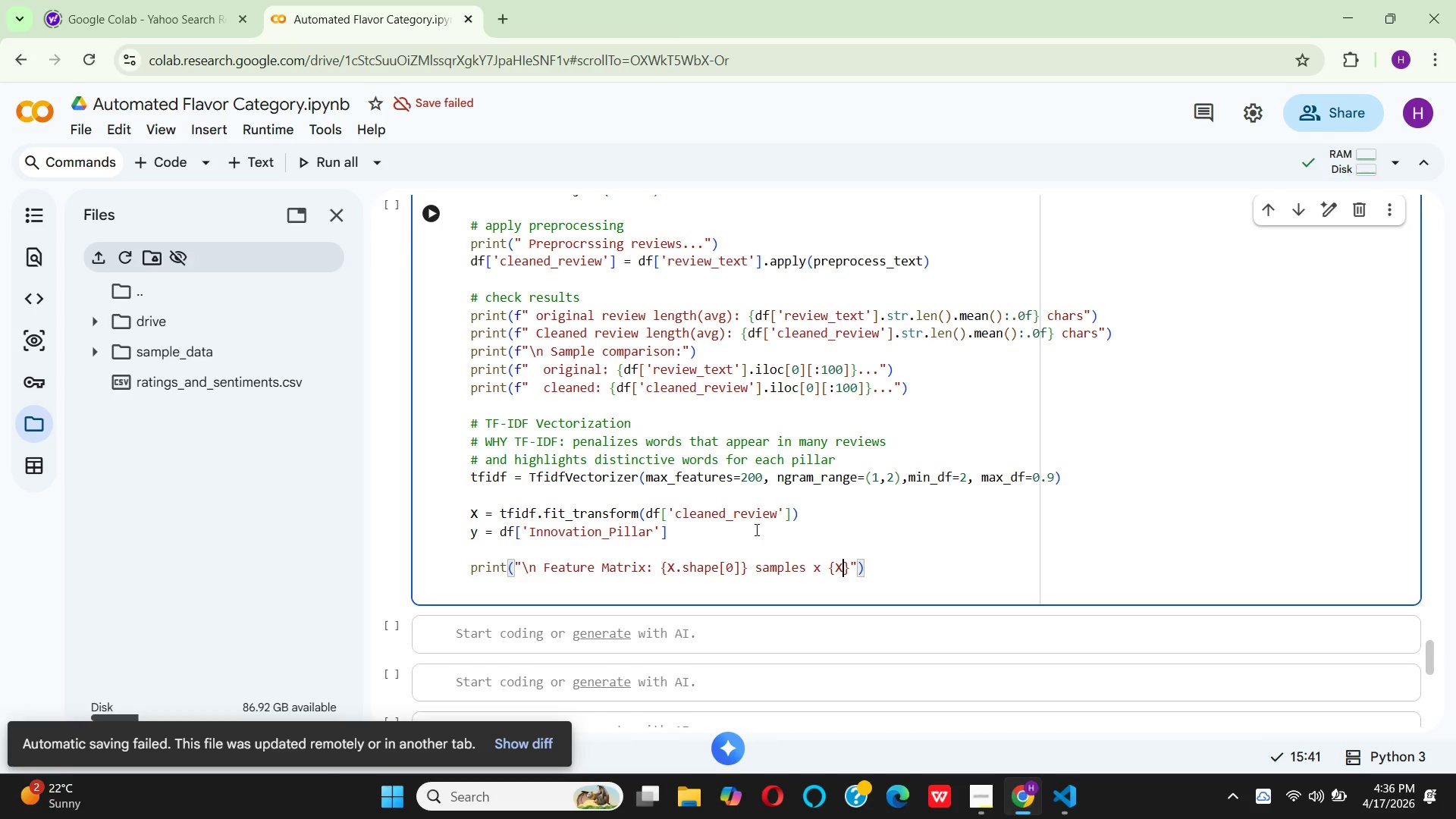 
type(.shape[1)
 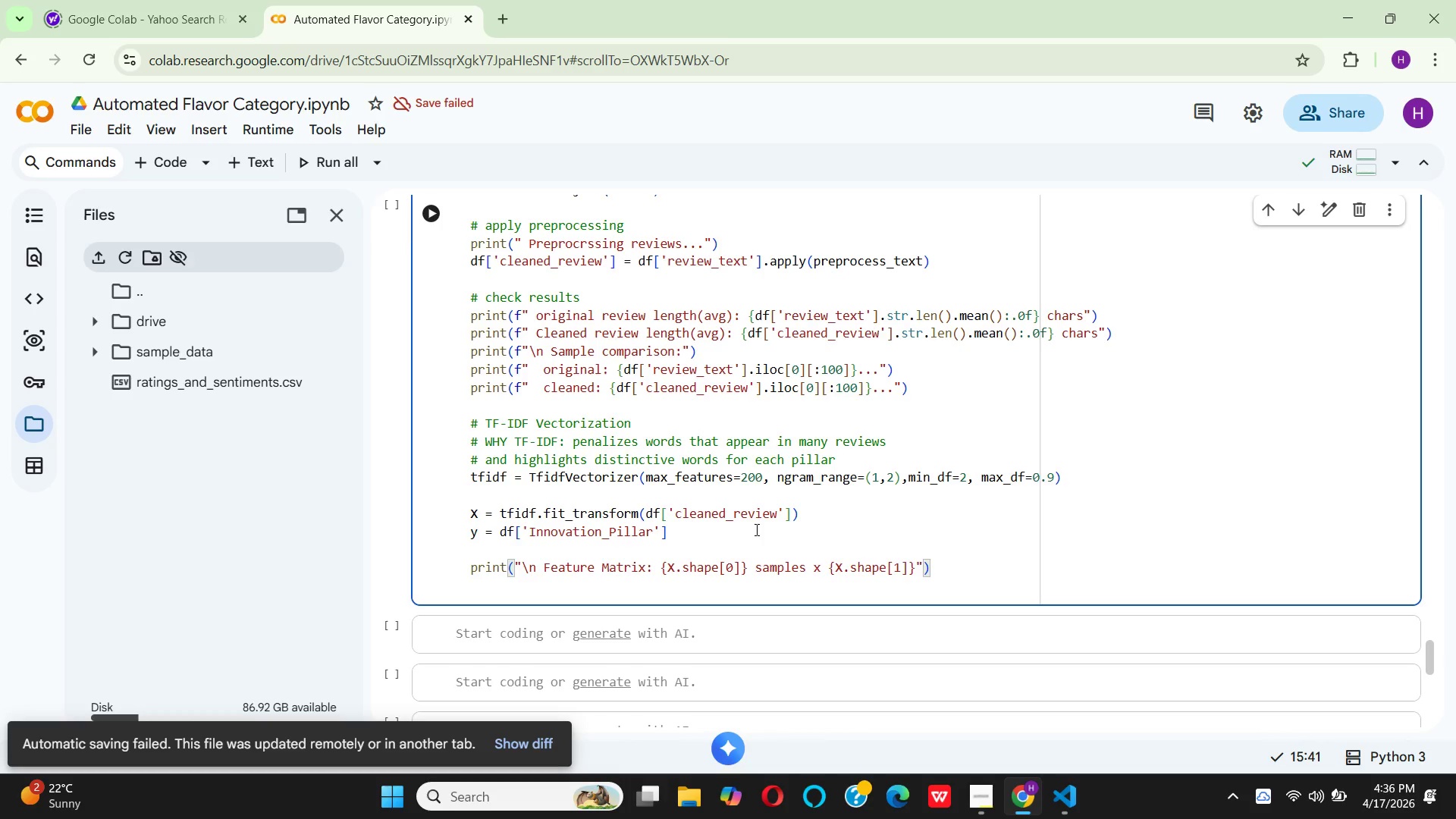 
key(ArrowRight)
 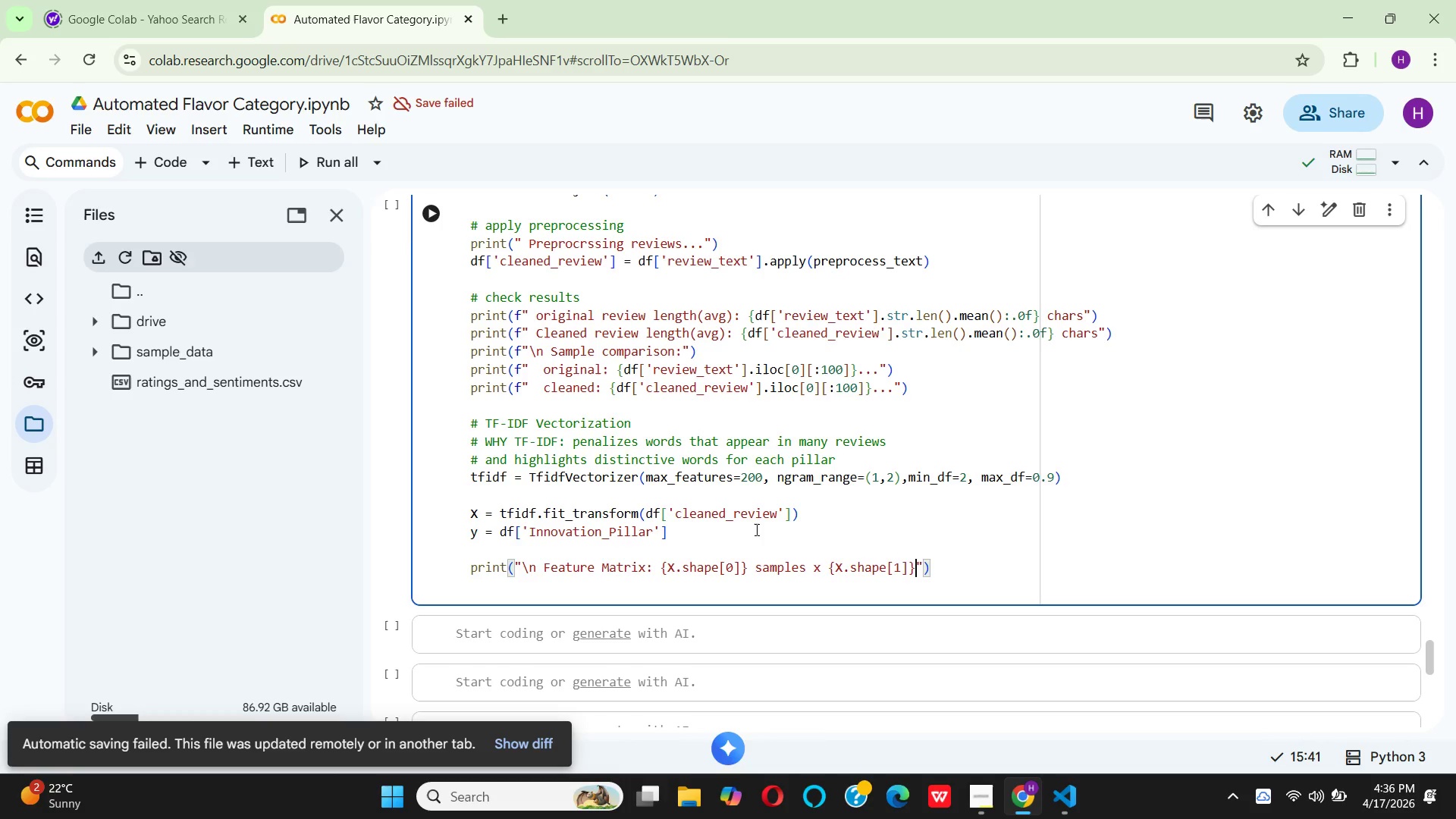 
key(ArrowRight)
 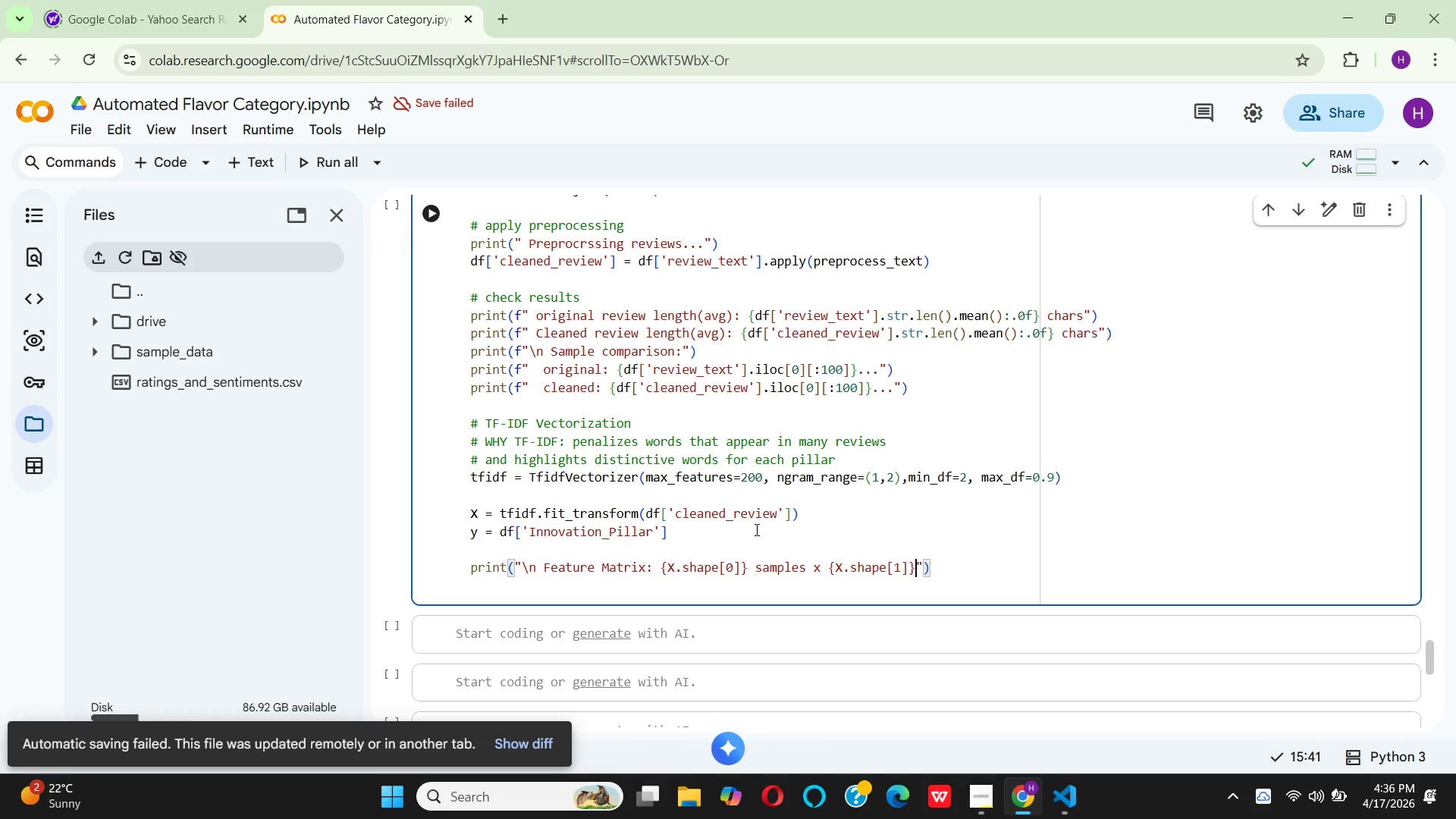 
type( feature)
 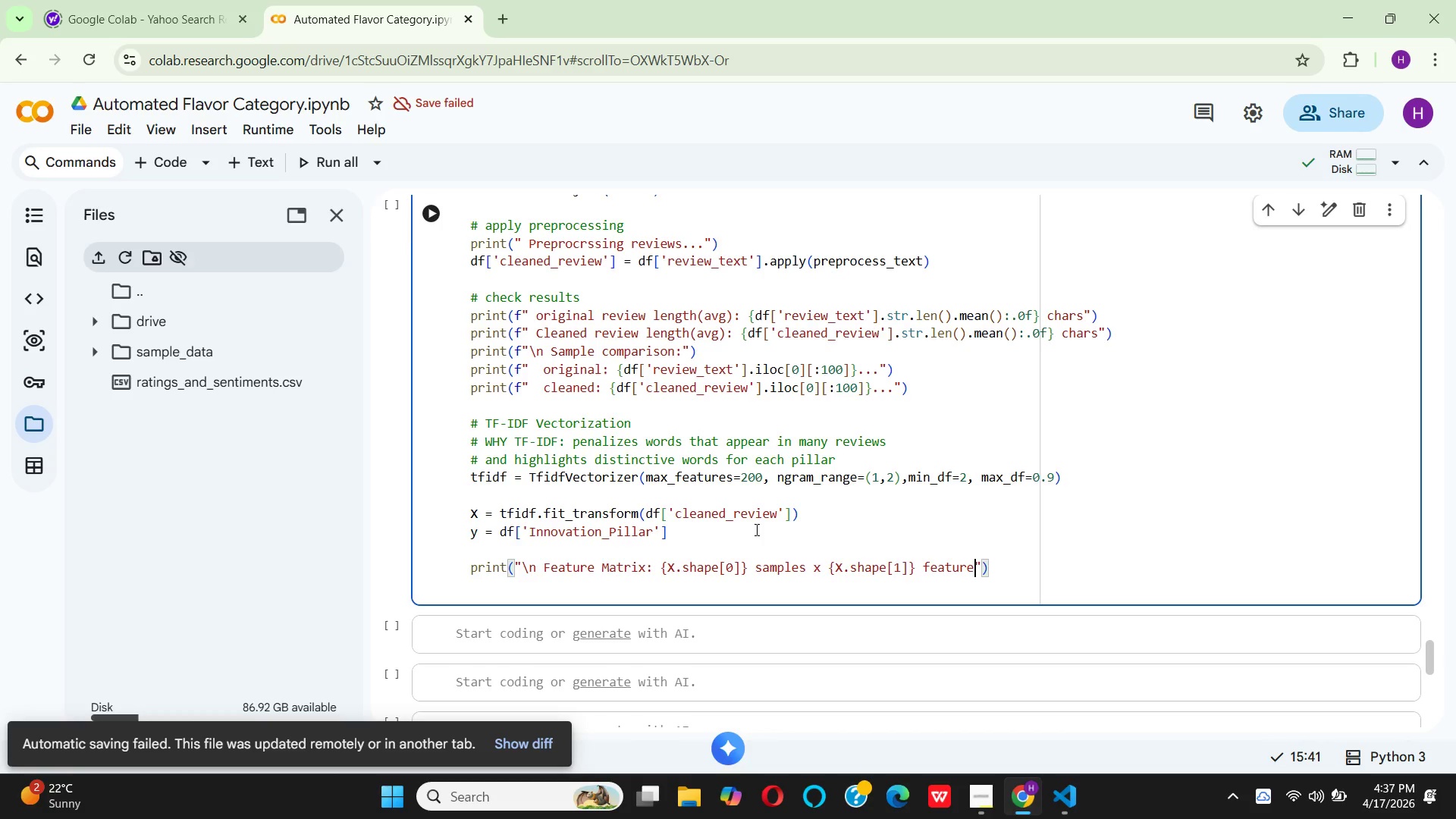 
wait(5.5)
 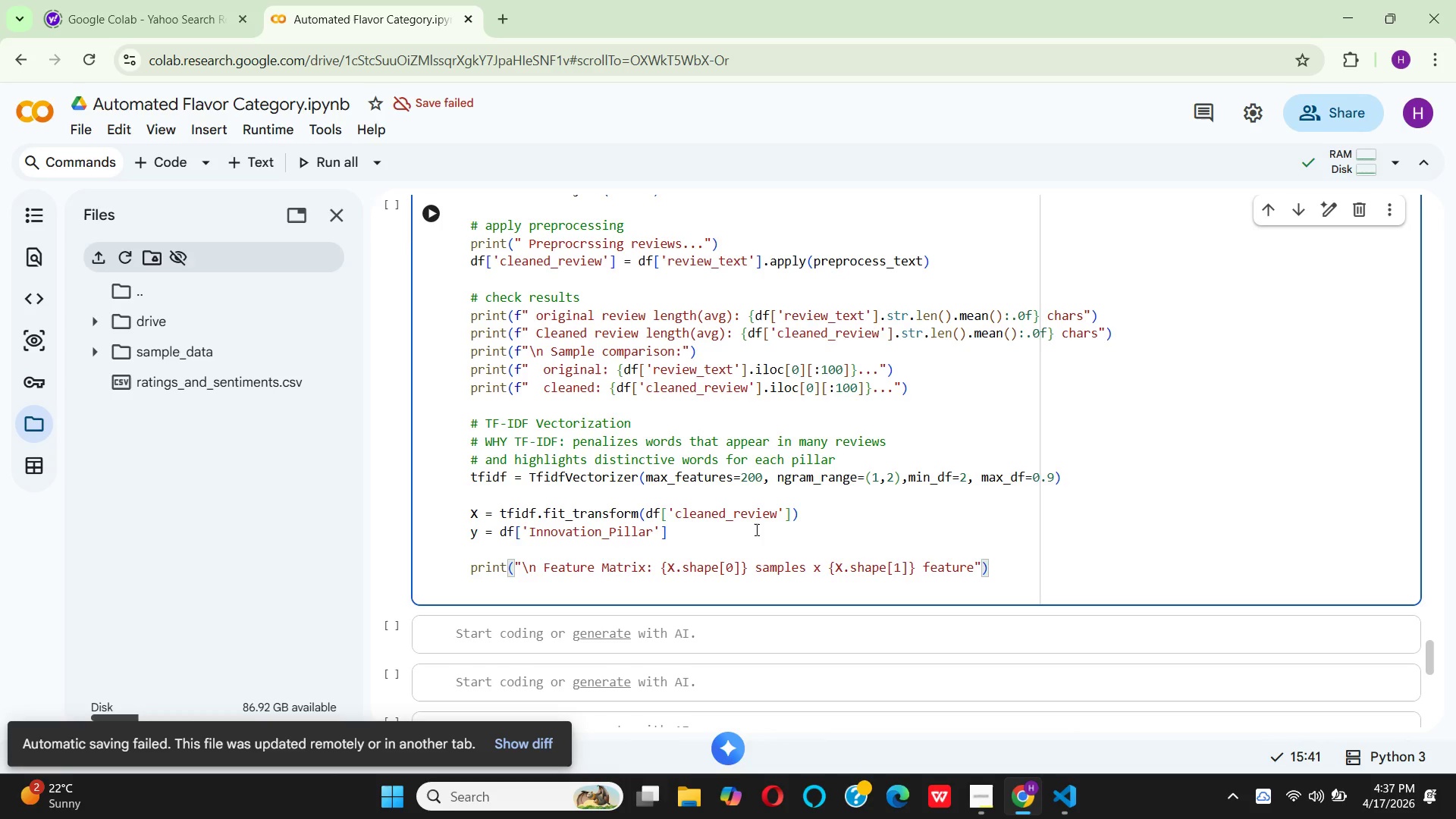 
key(S)
 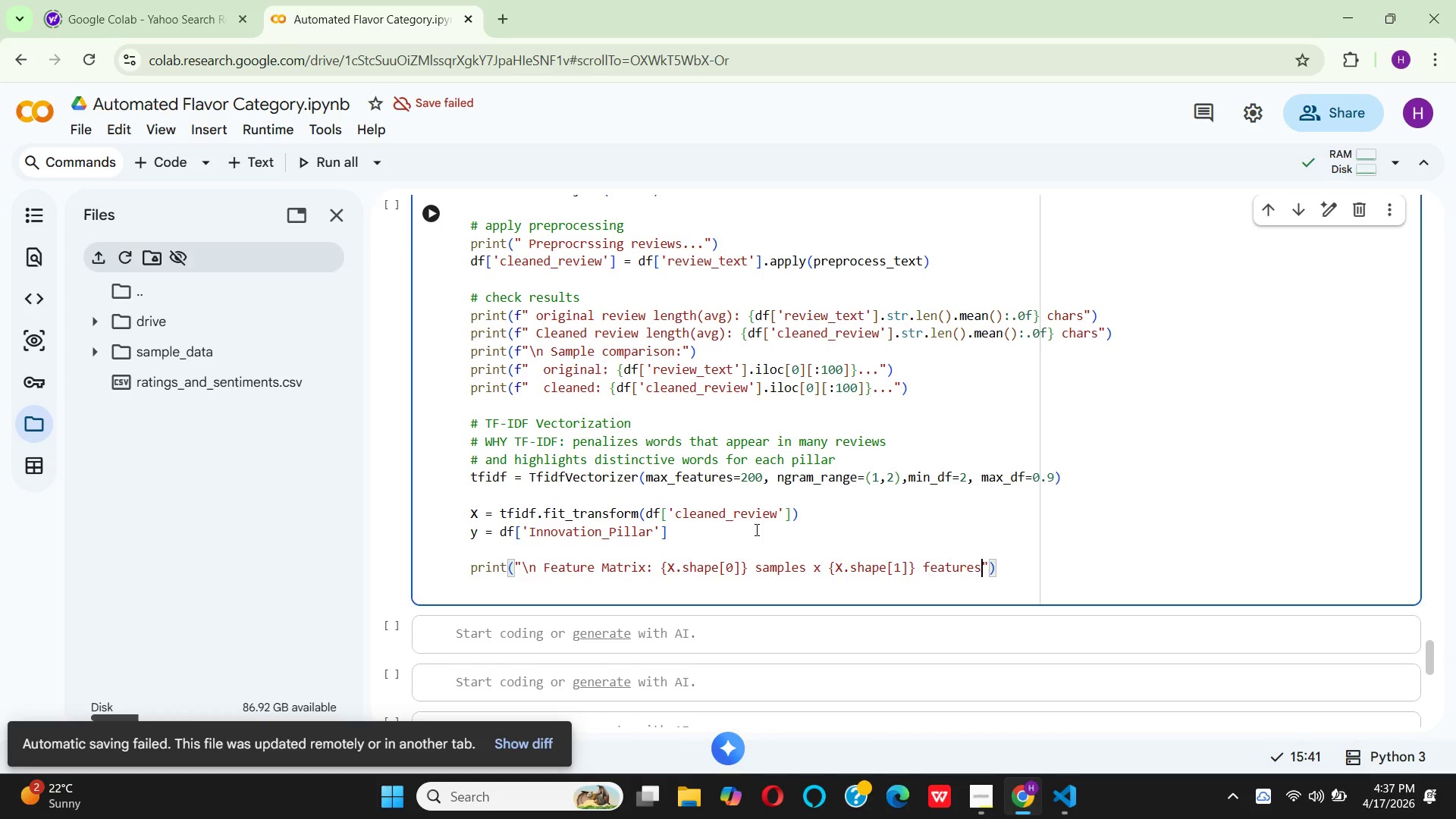 
key(ArrowRight)
 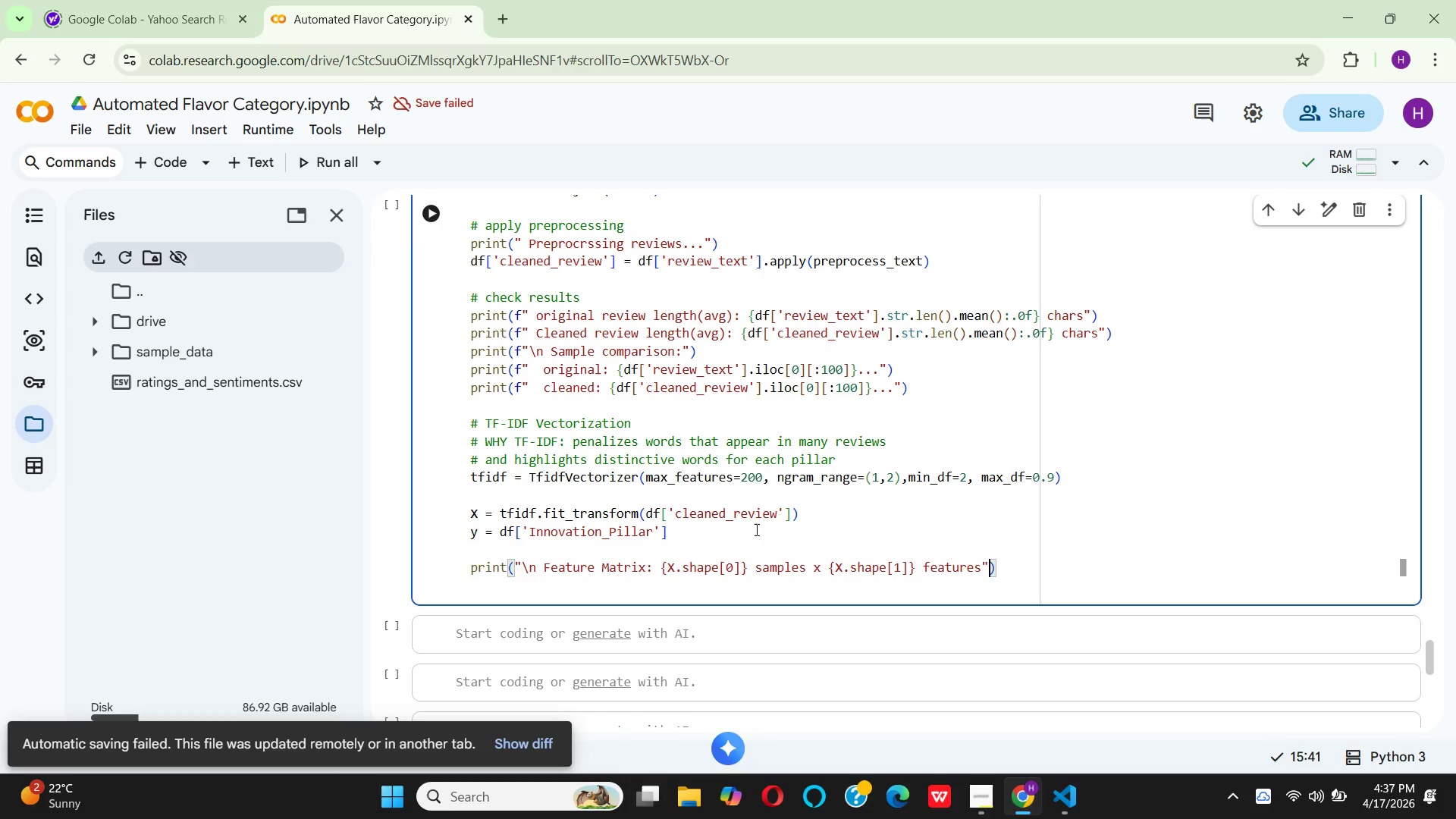 
key(ArrowRight)
 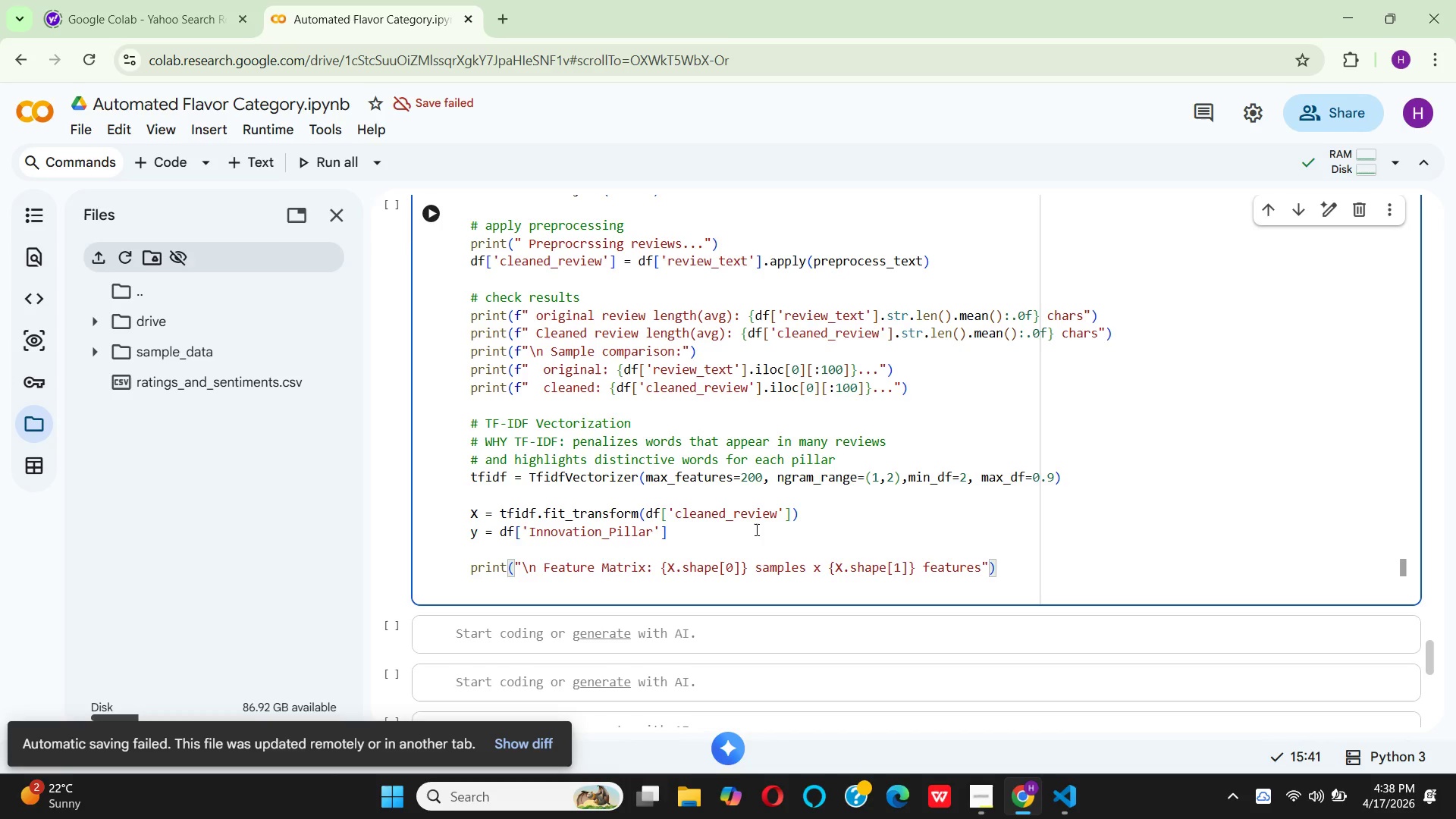 
wait(105.34)
 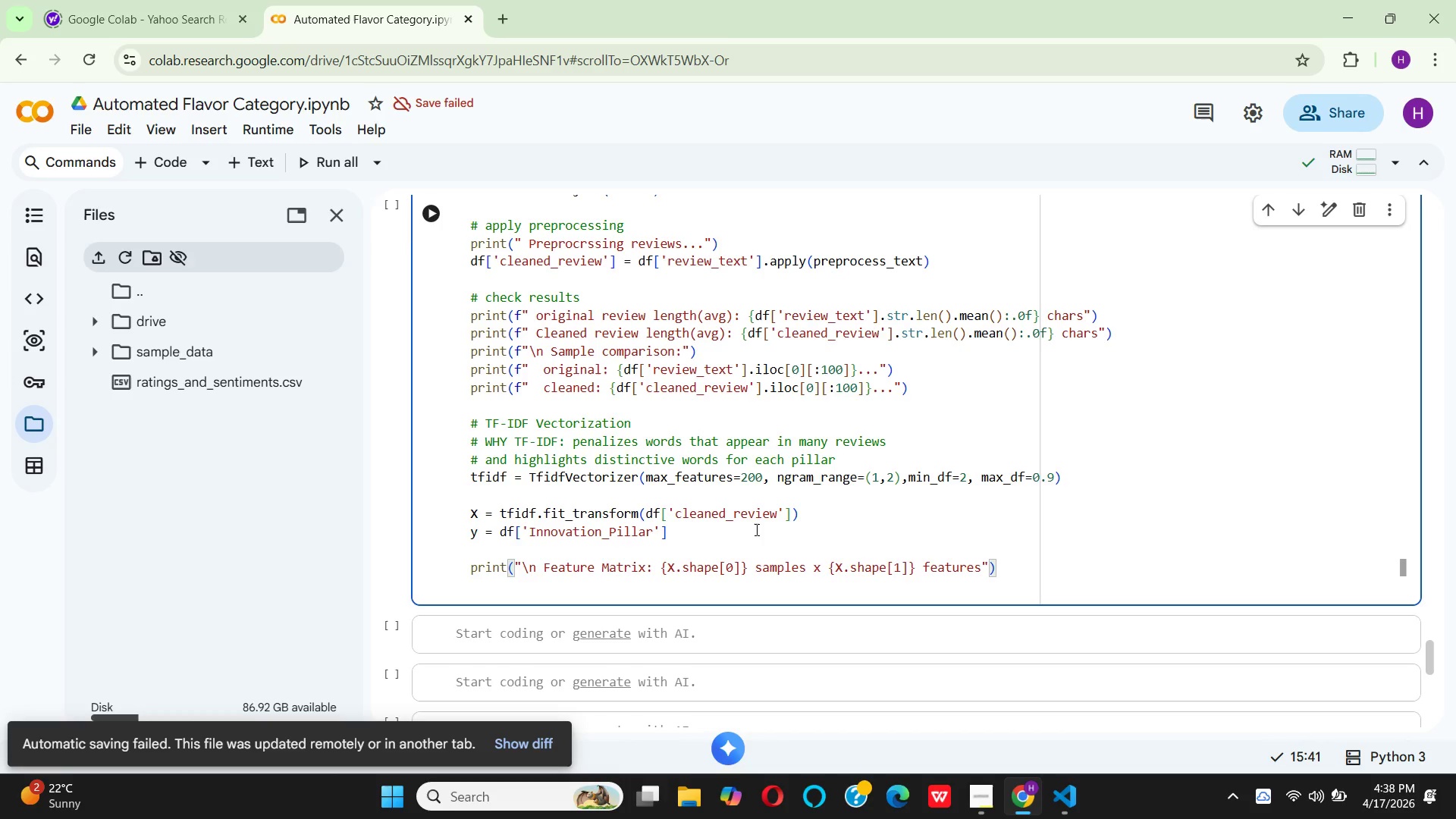 
left_click([515, 570])
 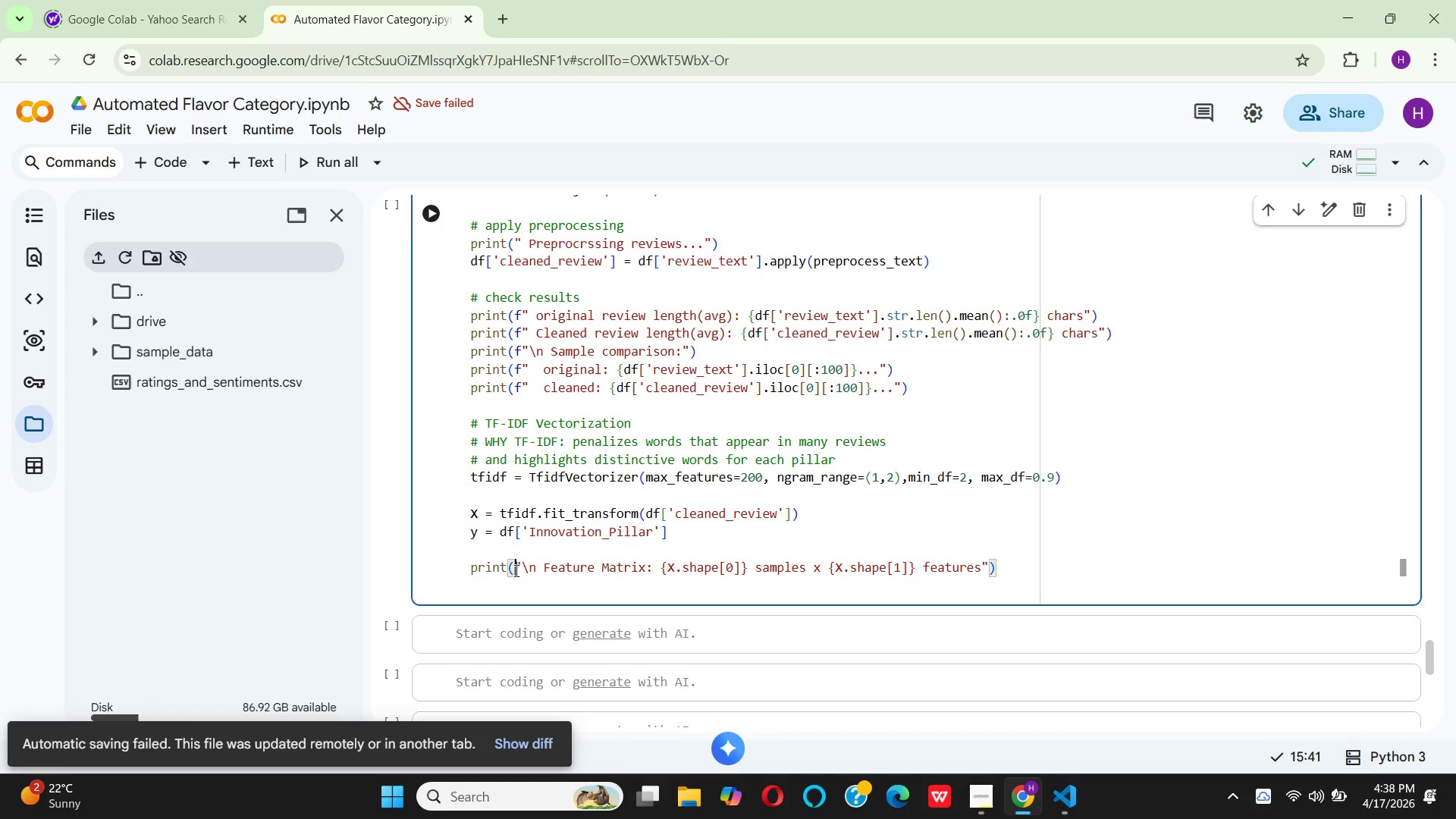 
key(F)
 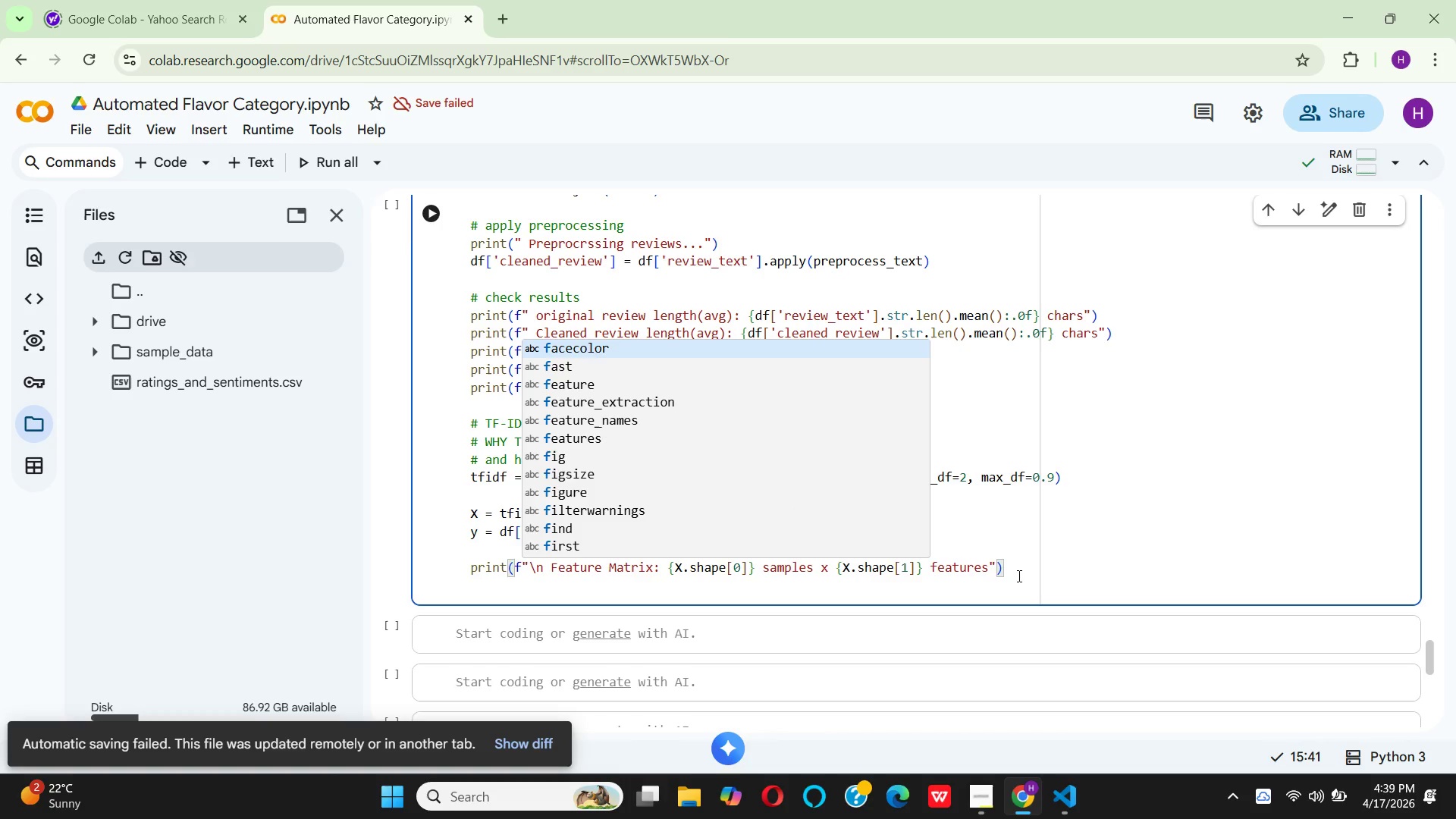 
left_click([1019, 570])
 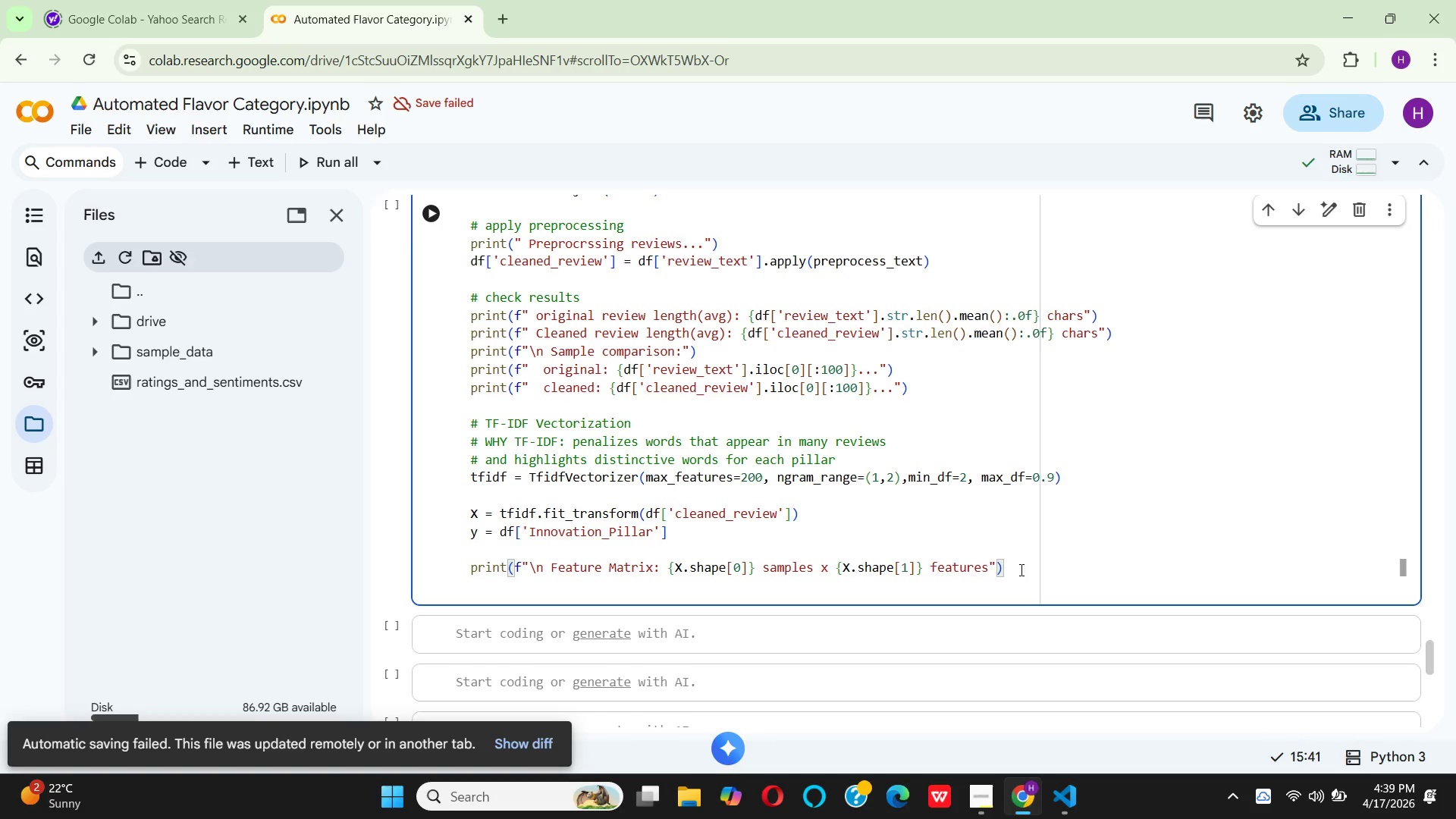 
key(Enter)
 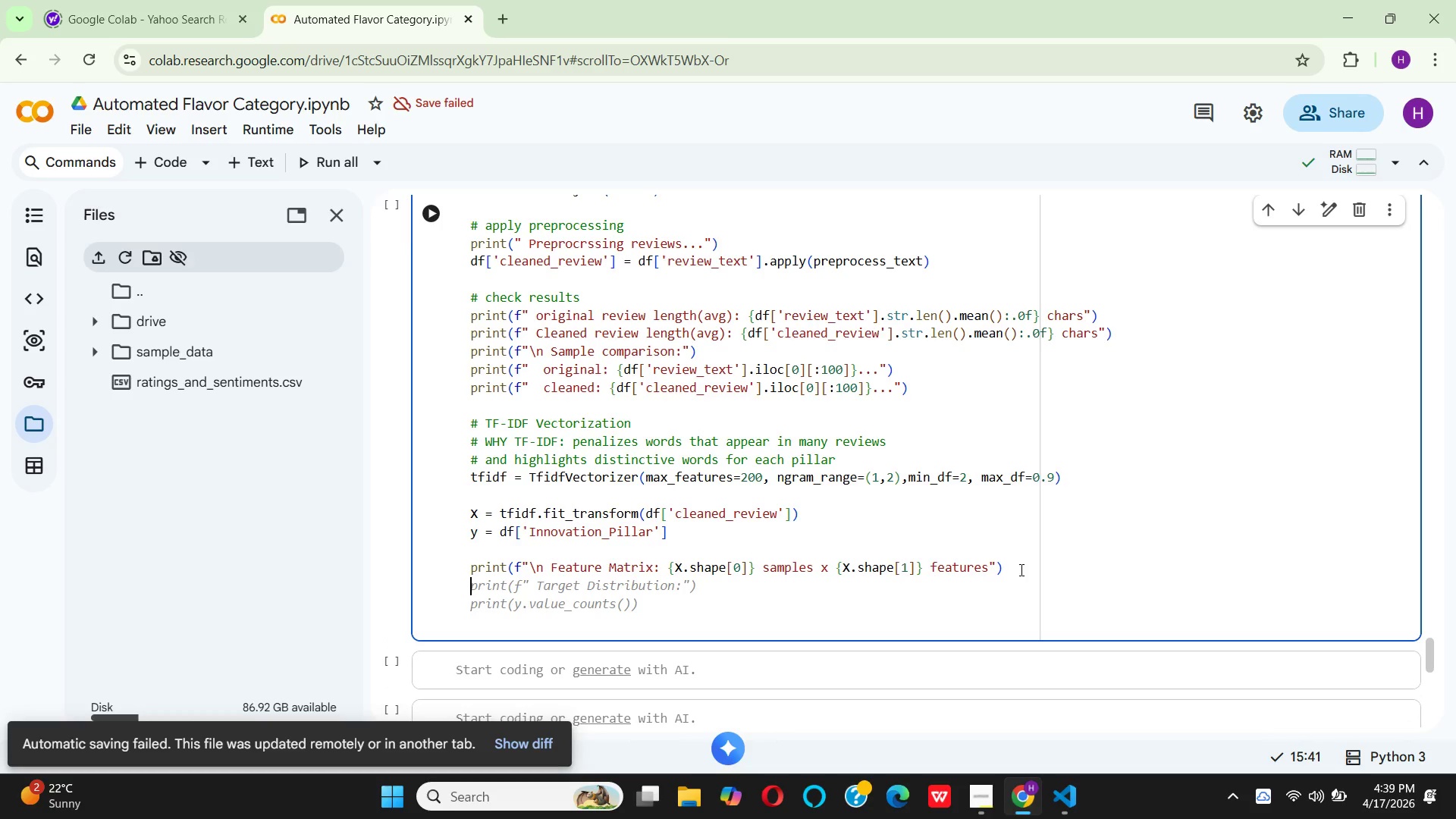 
key(P)
 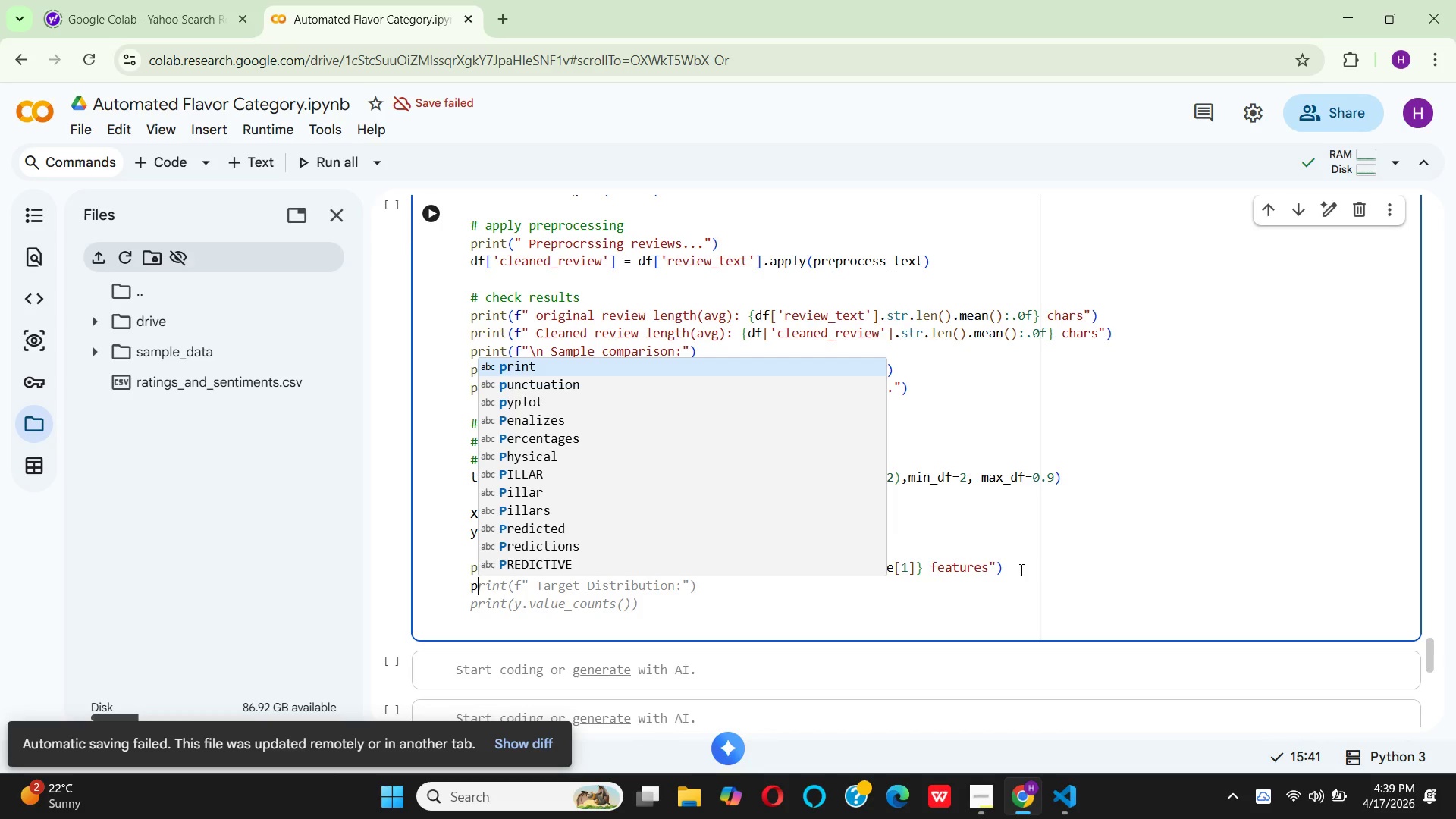 
wait(6.62)
 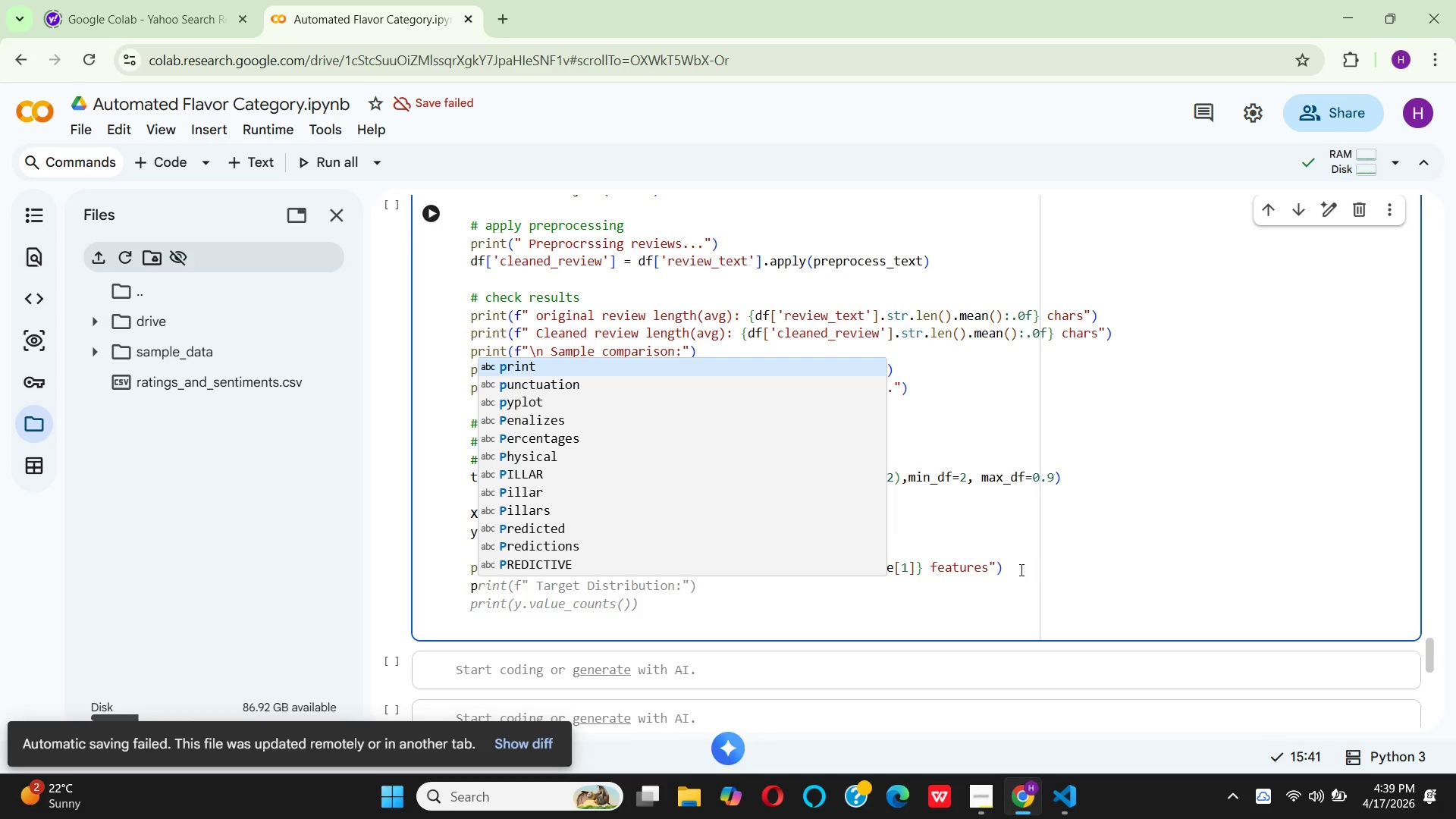 
key(Enter)
 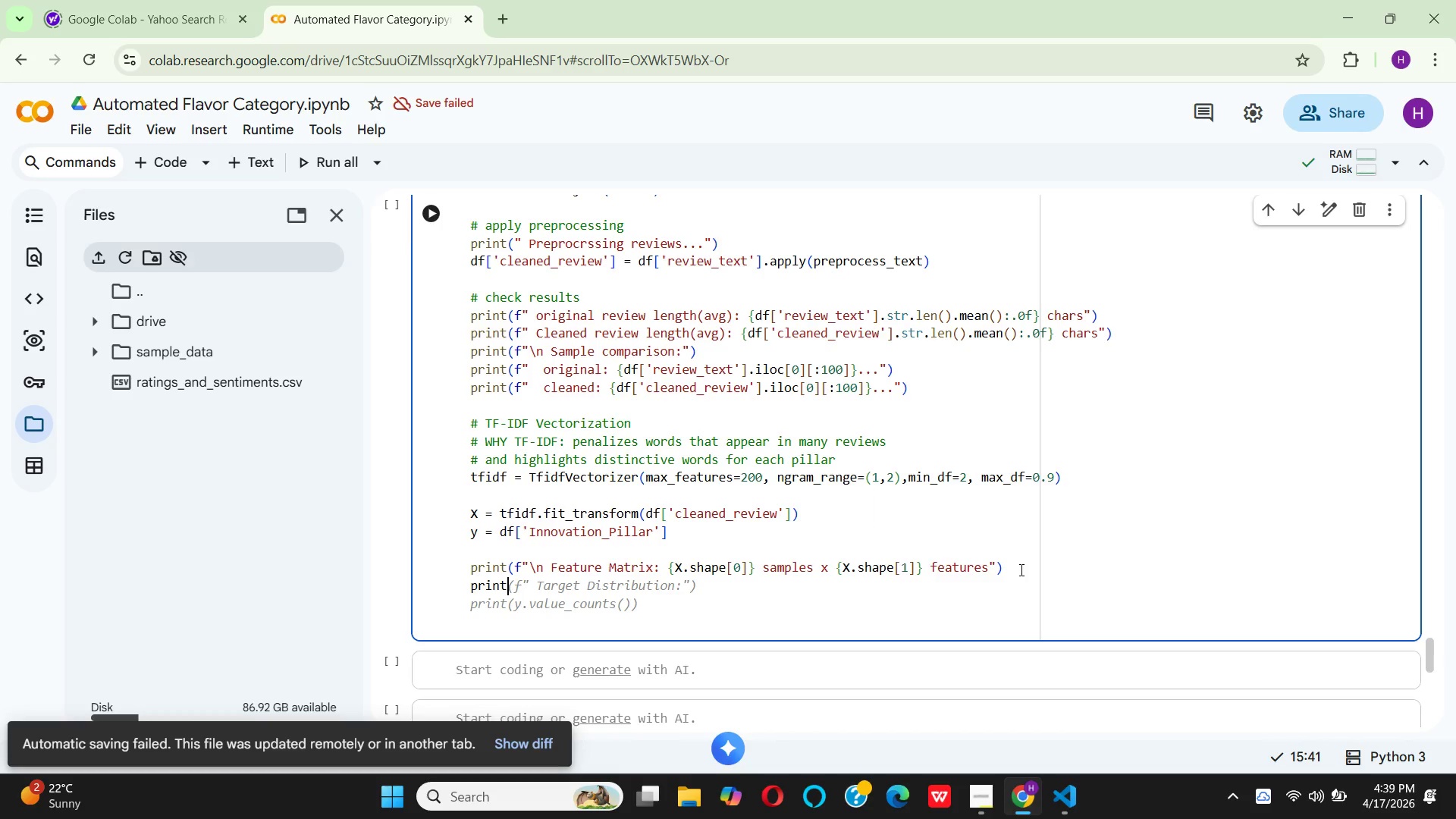 
type((f" )
 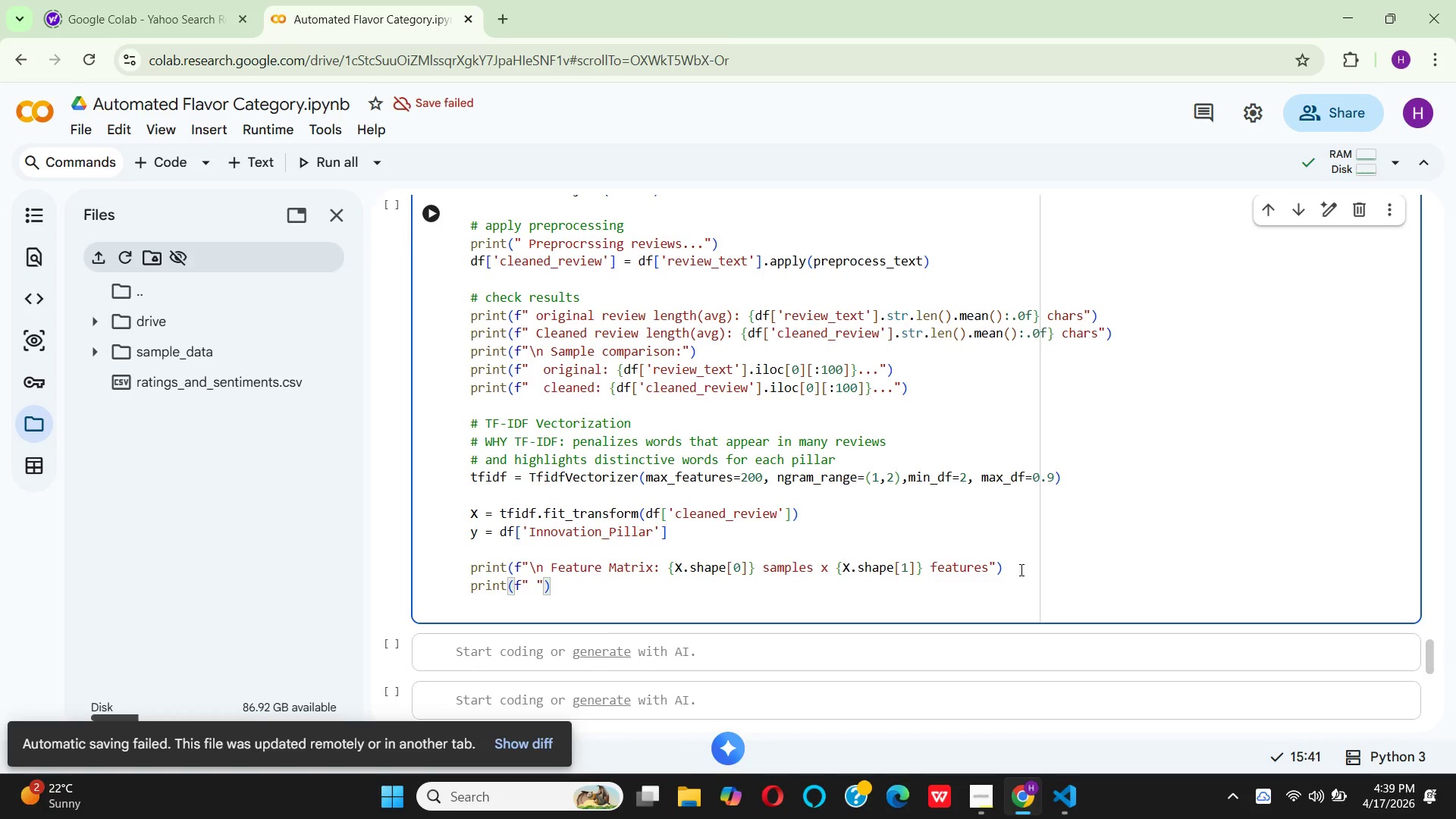 
wait(12.14)
 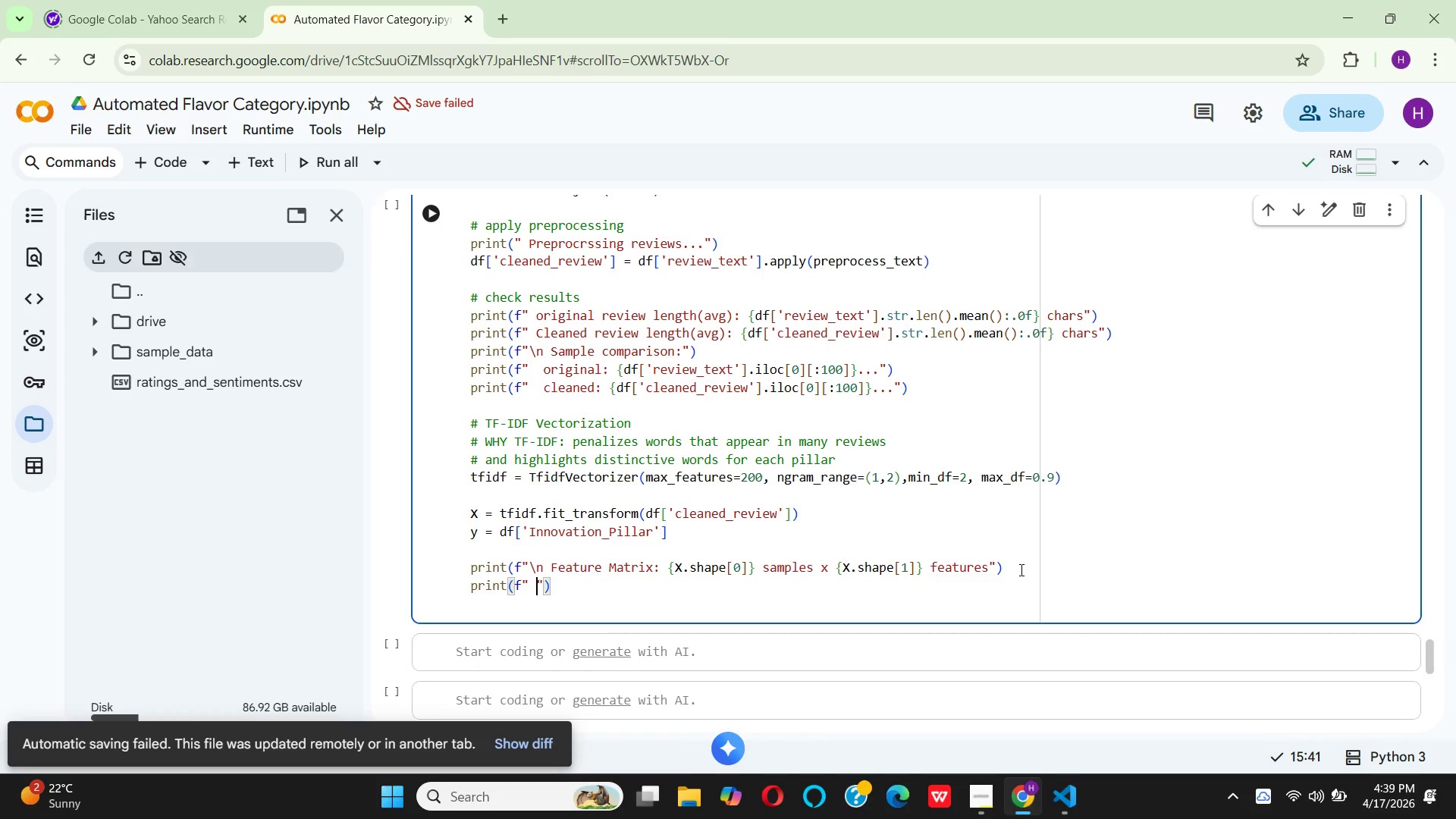 
type( Sample F )
key(Backspace)
key(Backspace)
type(features: )
 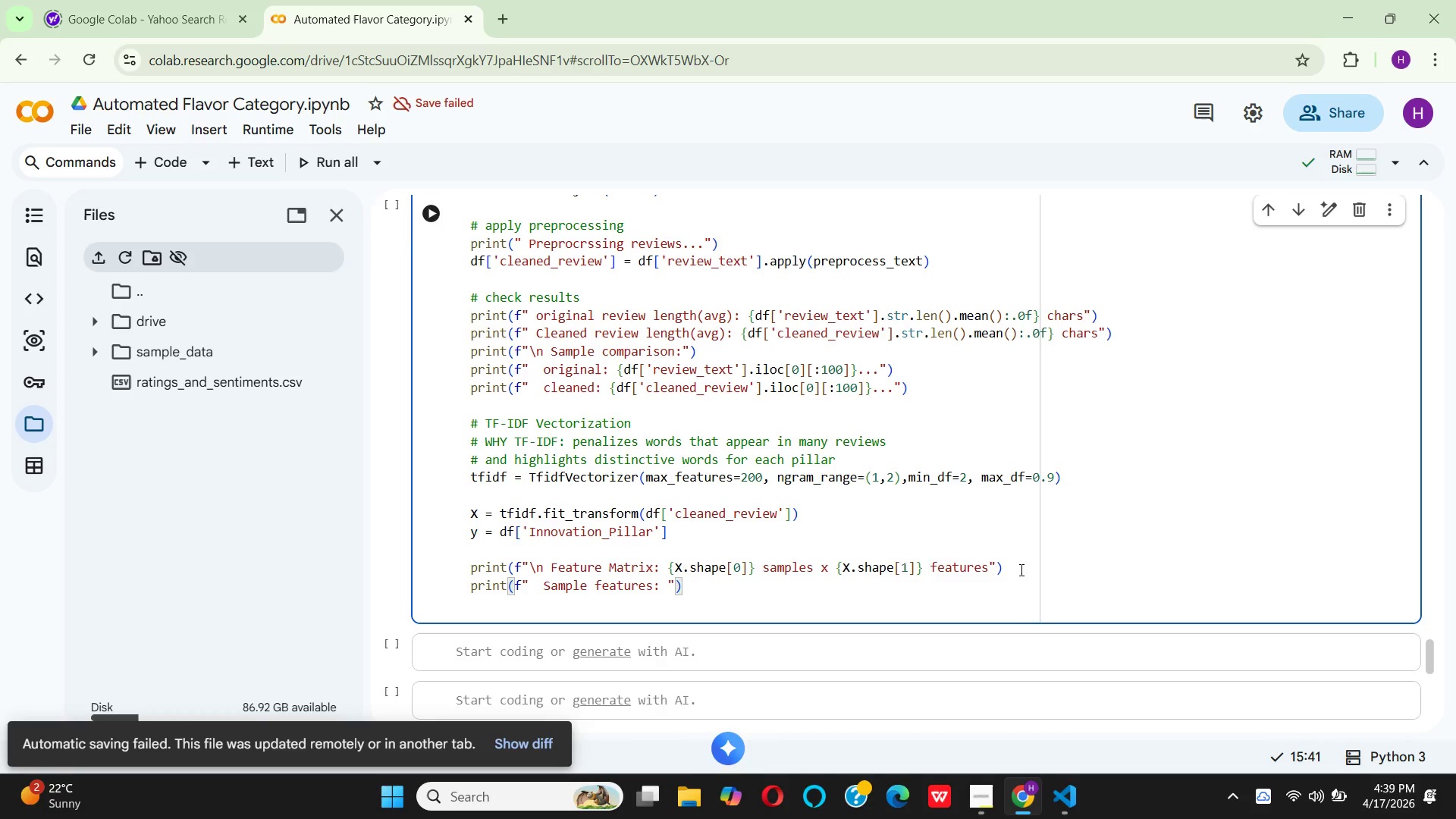 
type({li)
 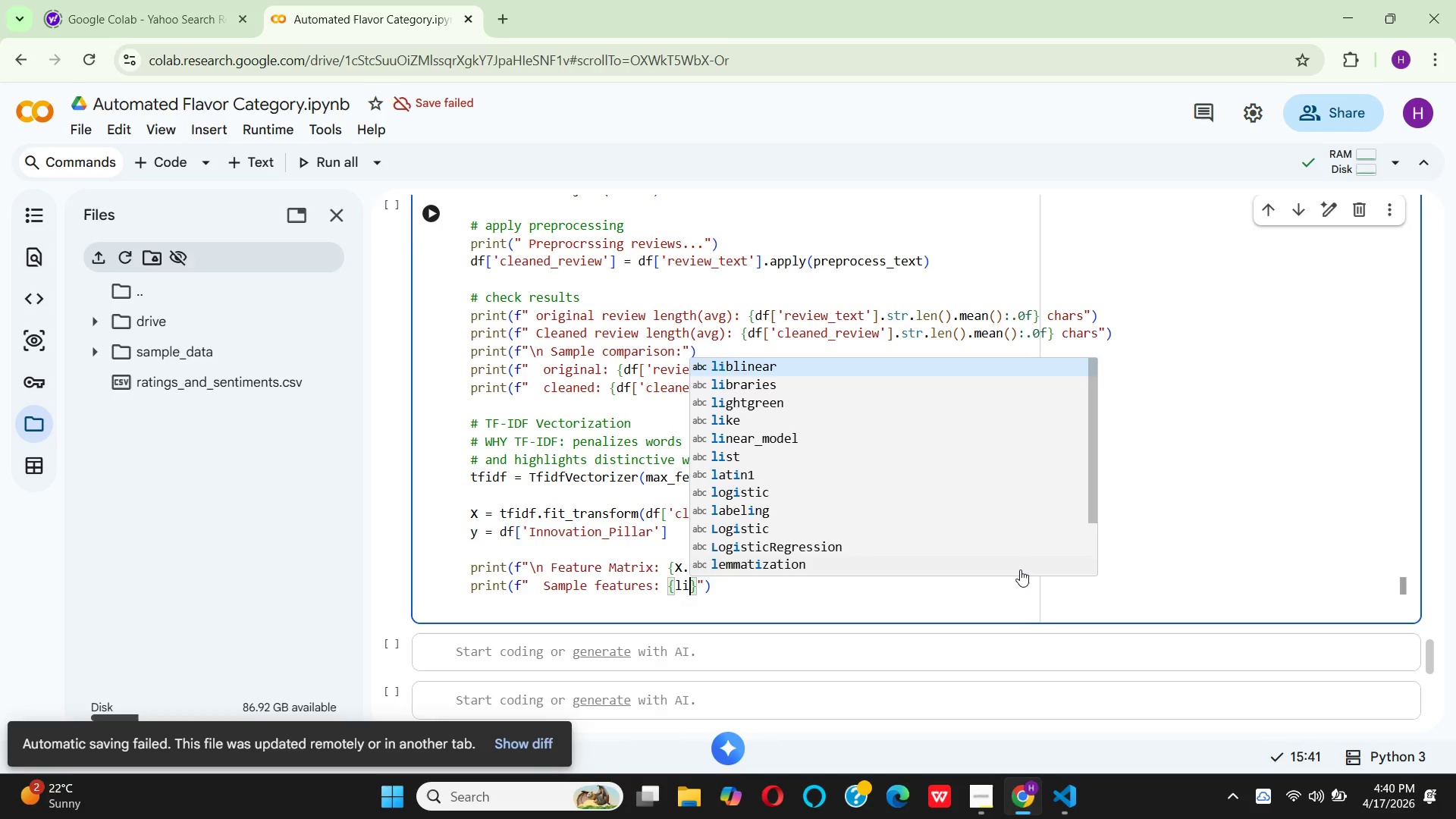 
key(ArrowDown)
 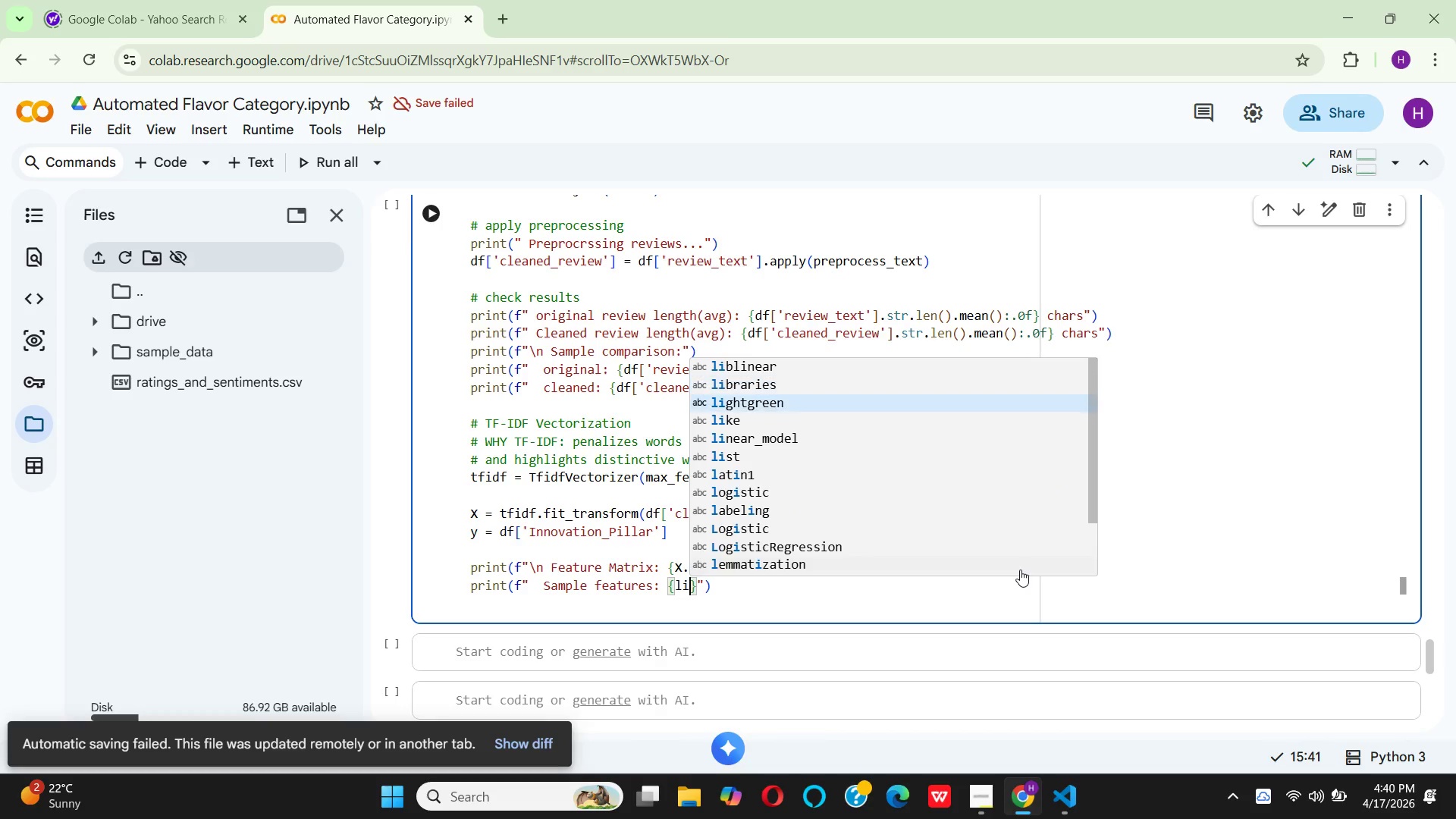 
key(ArrowDown)
 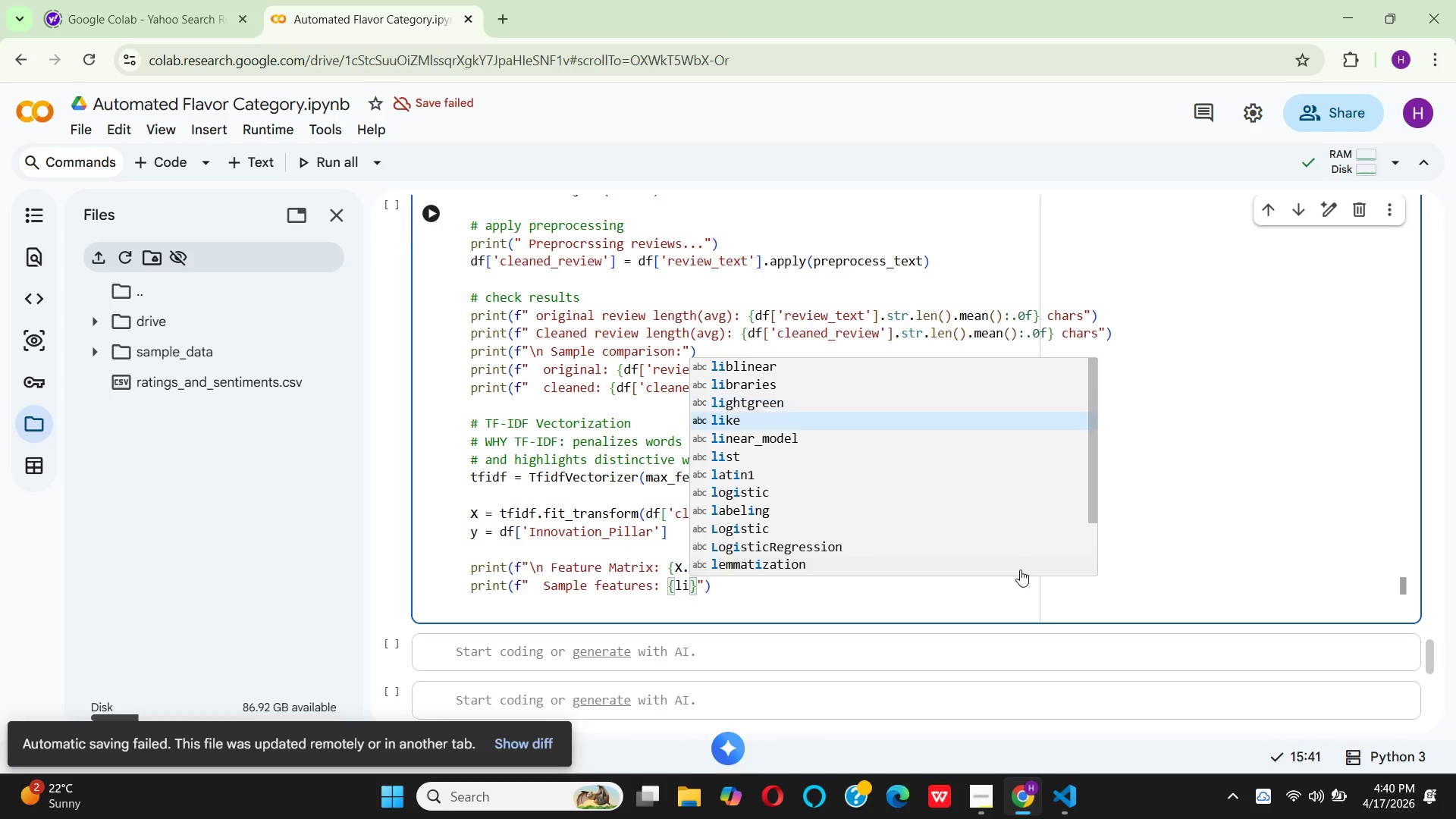 
key(ArrowDown)
 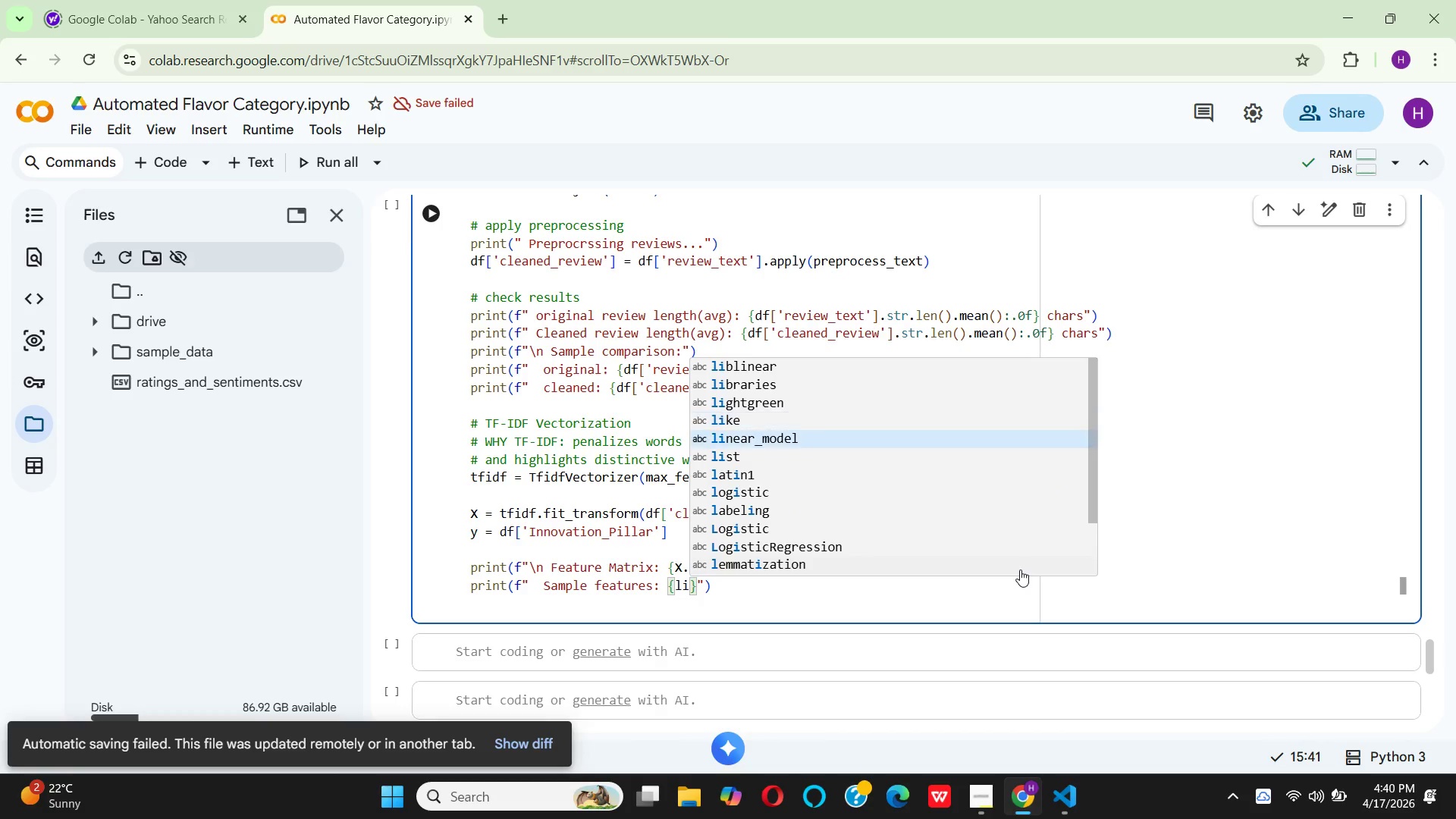 
key(ArrowDown)
 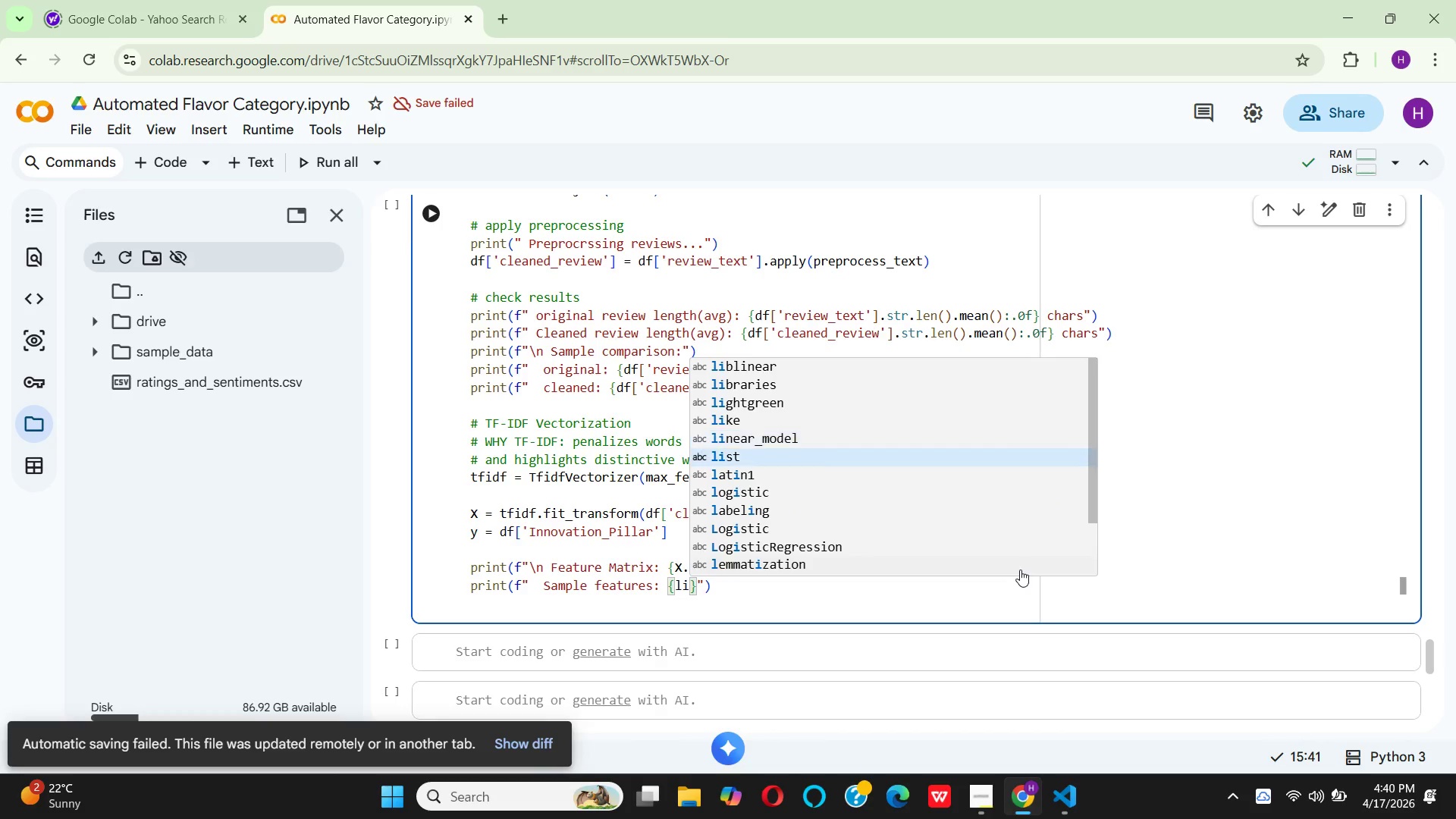 
key(ArrowDown)
 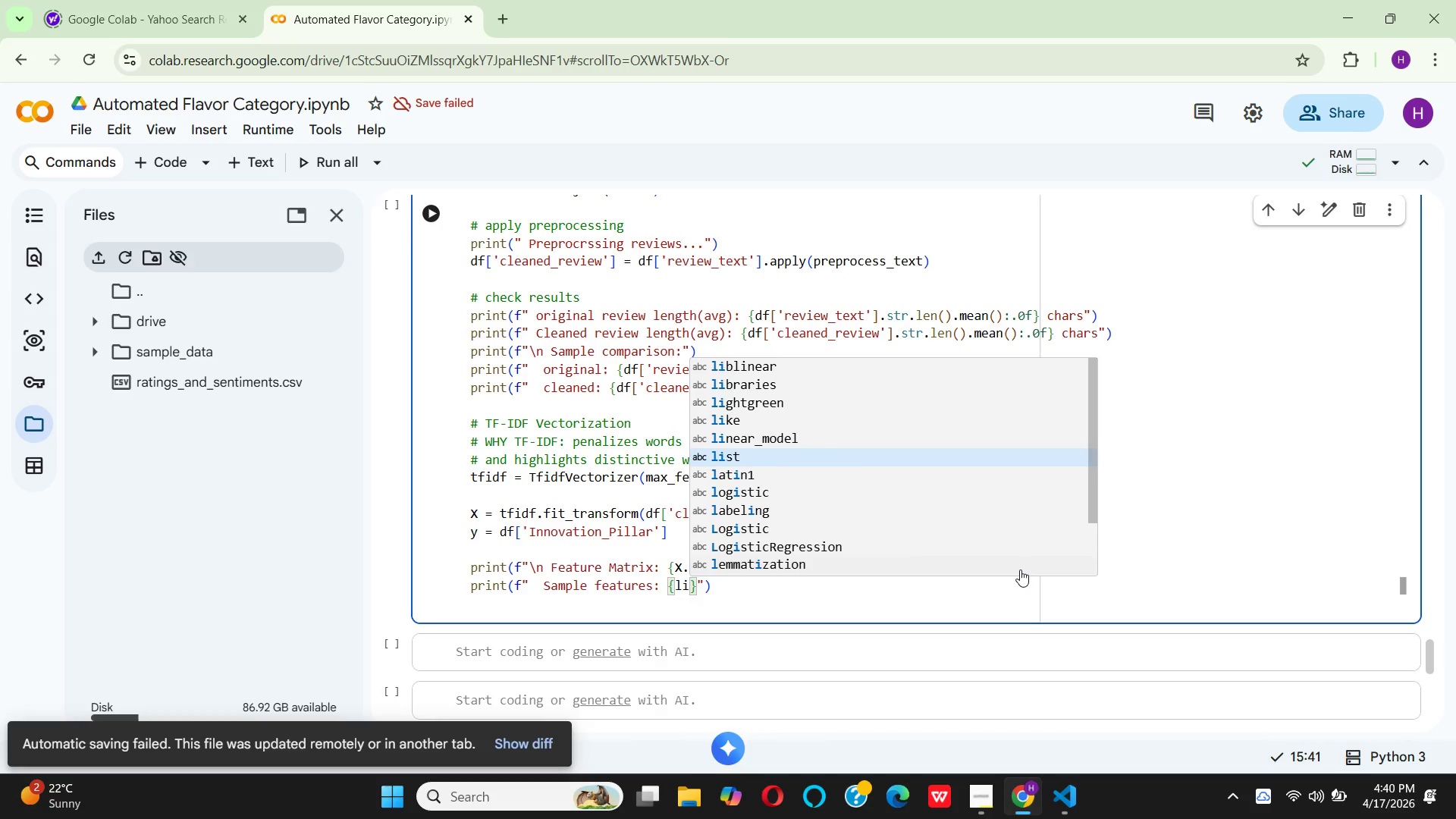 
key(Enter)
 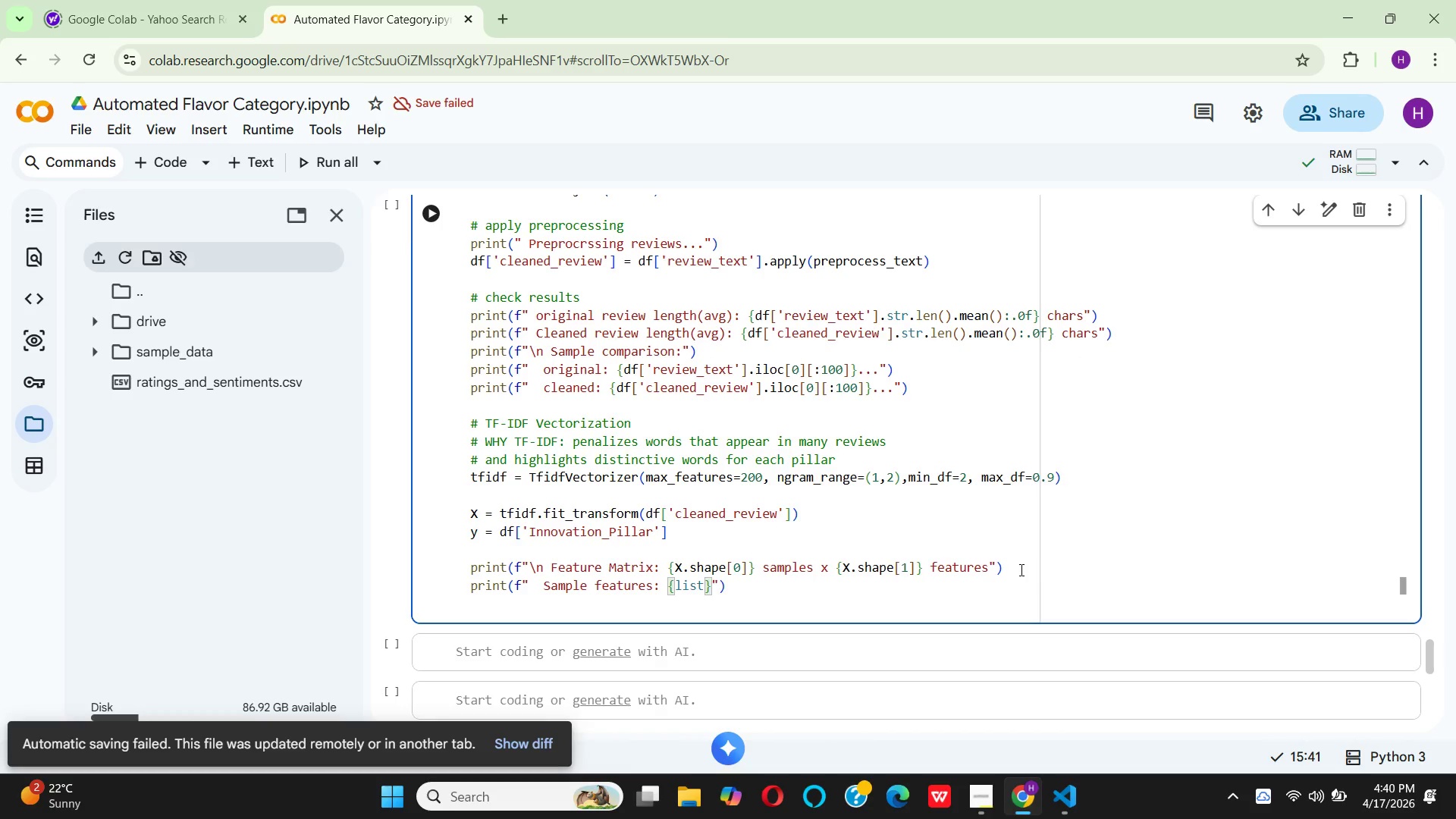 
key(9)
 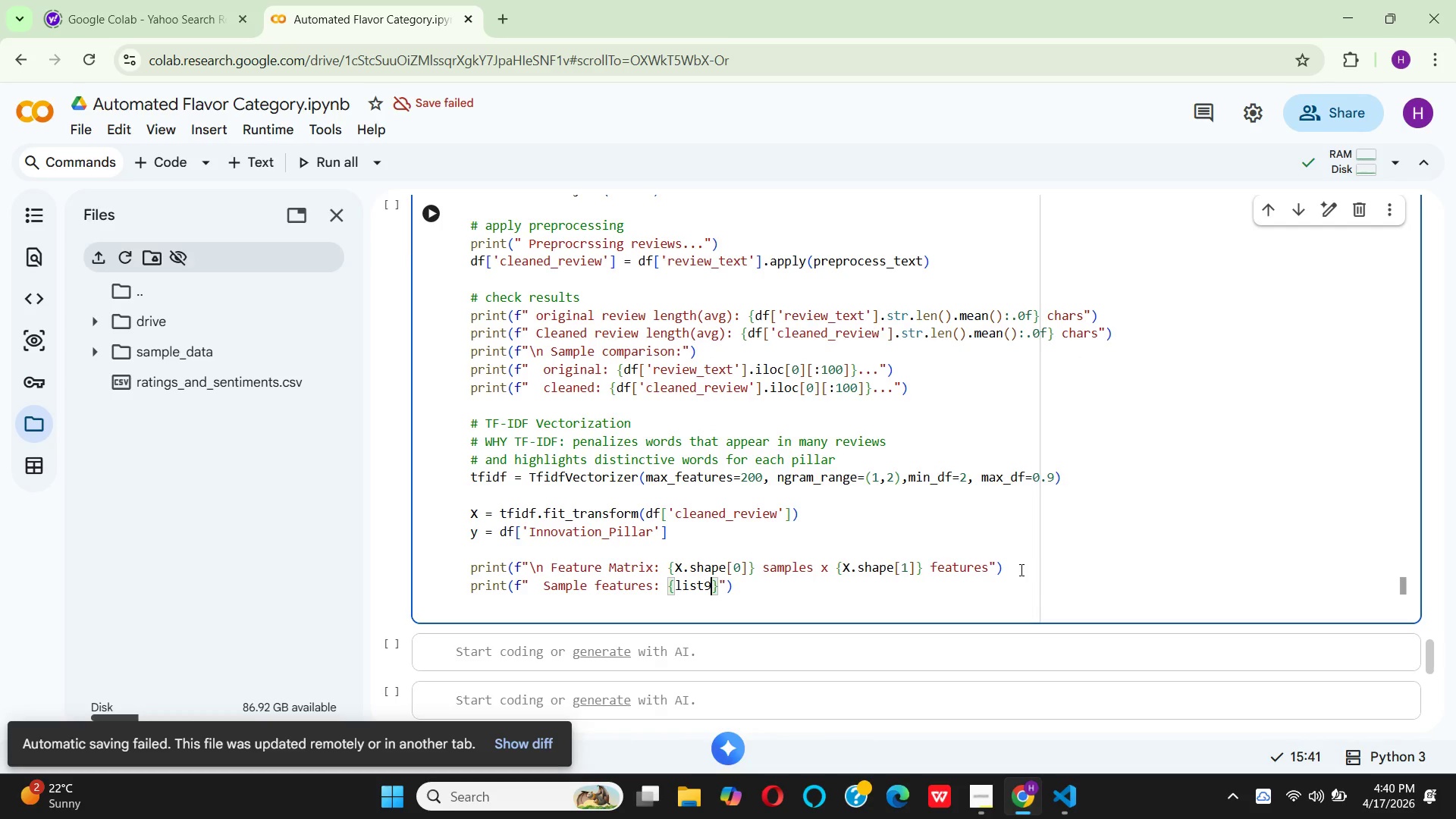 
key(Backspace)
 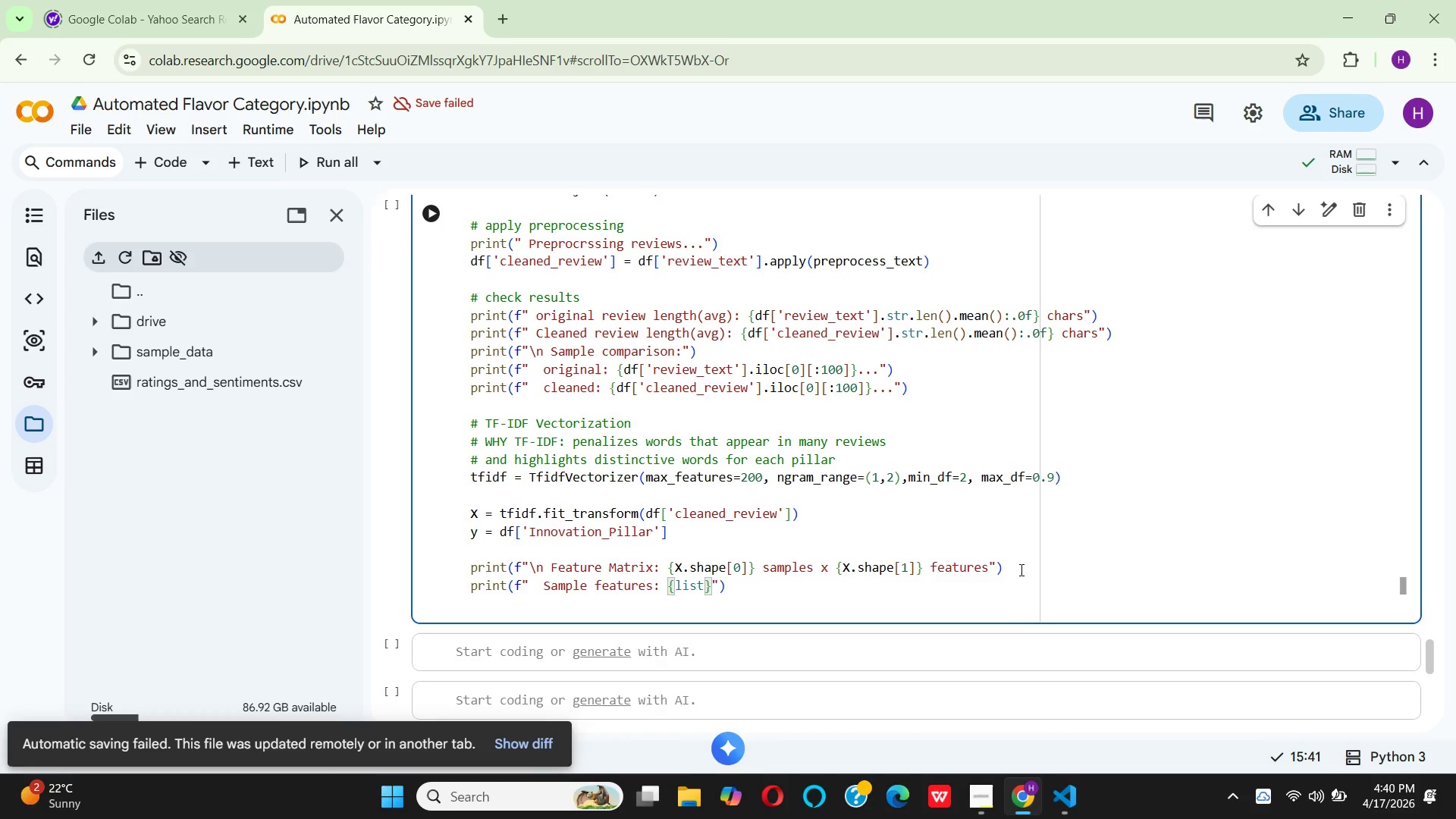 
key(Shift+9)
 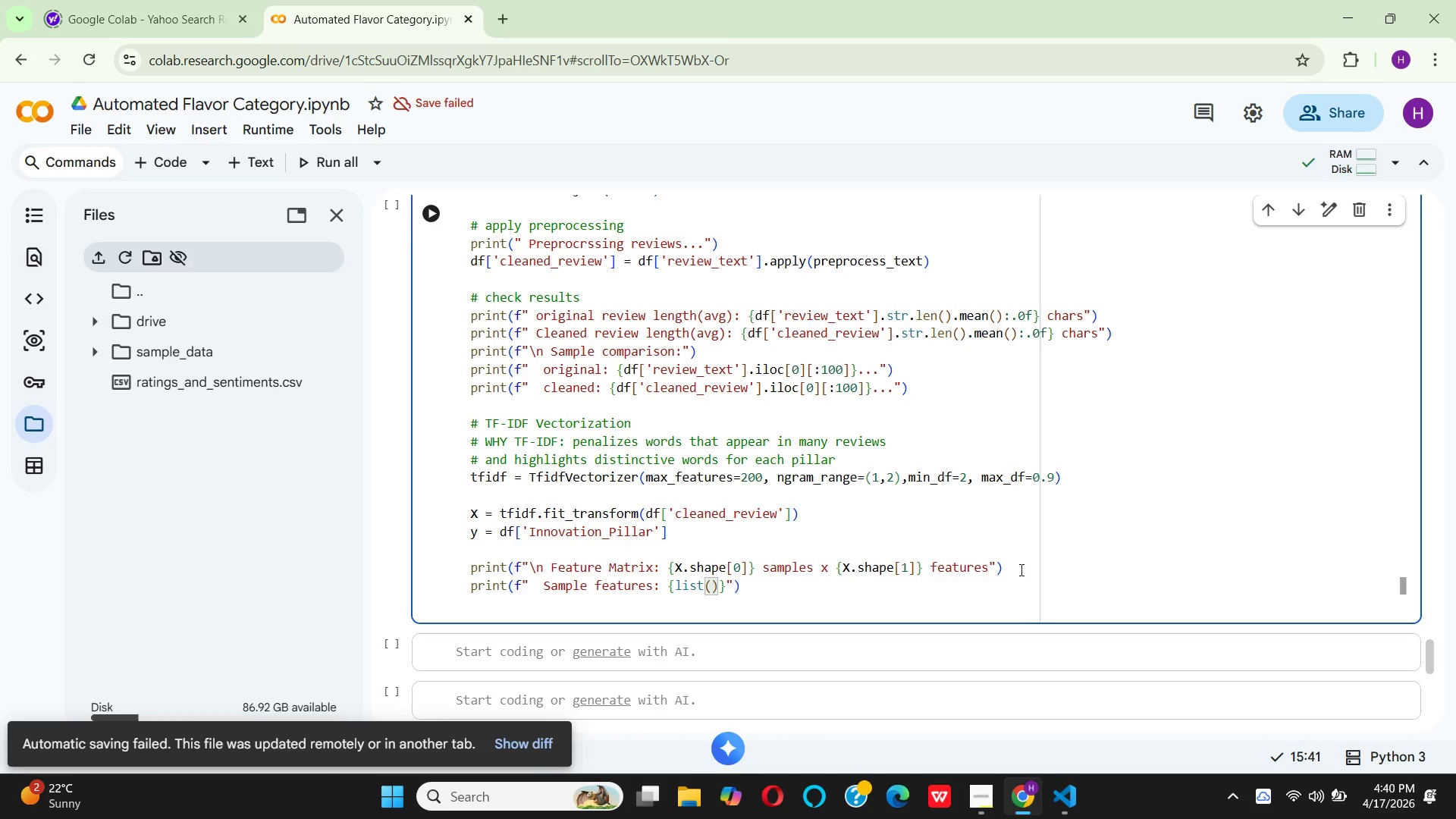 
wait(5.92)
 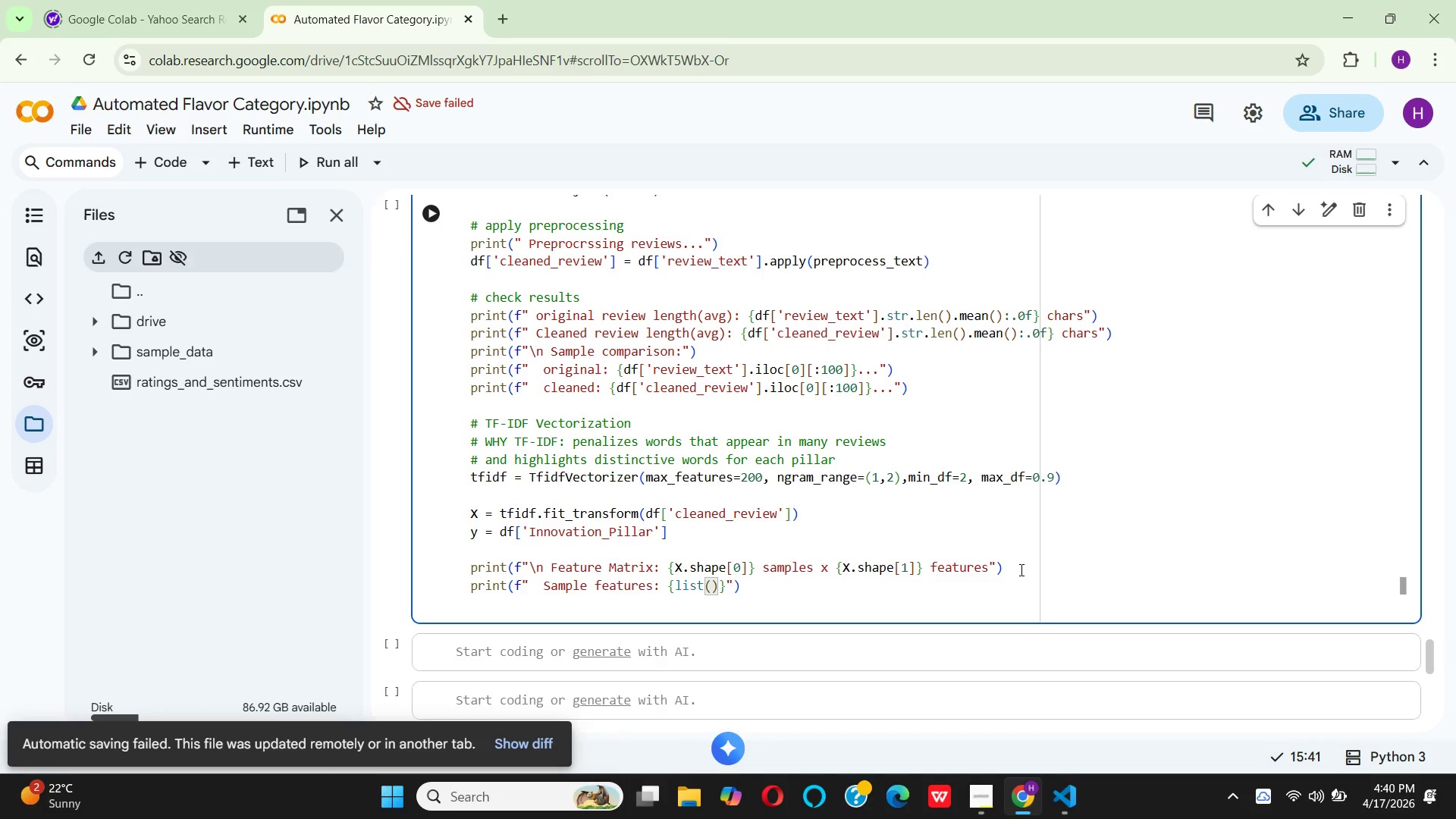 
type(tf)
 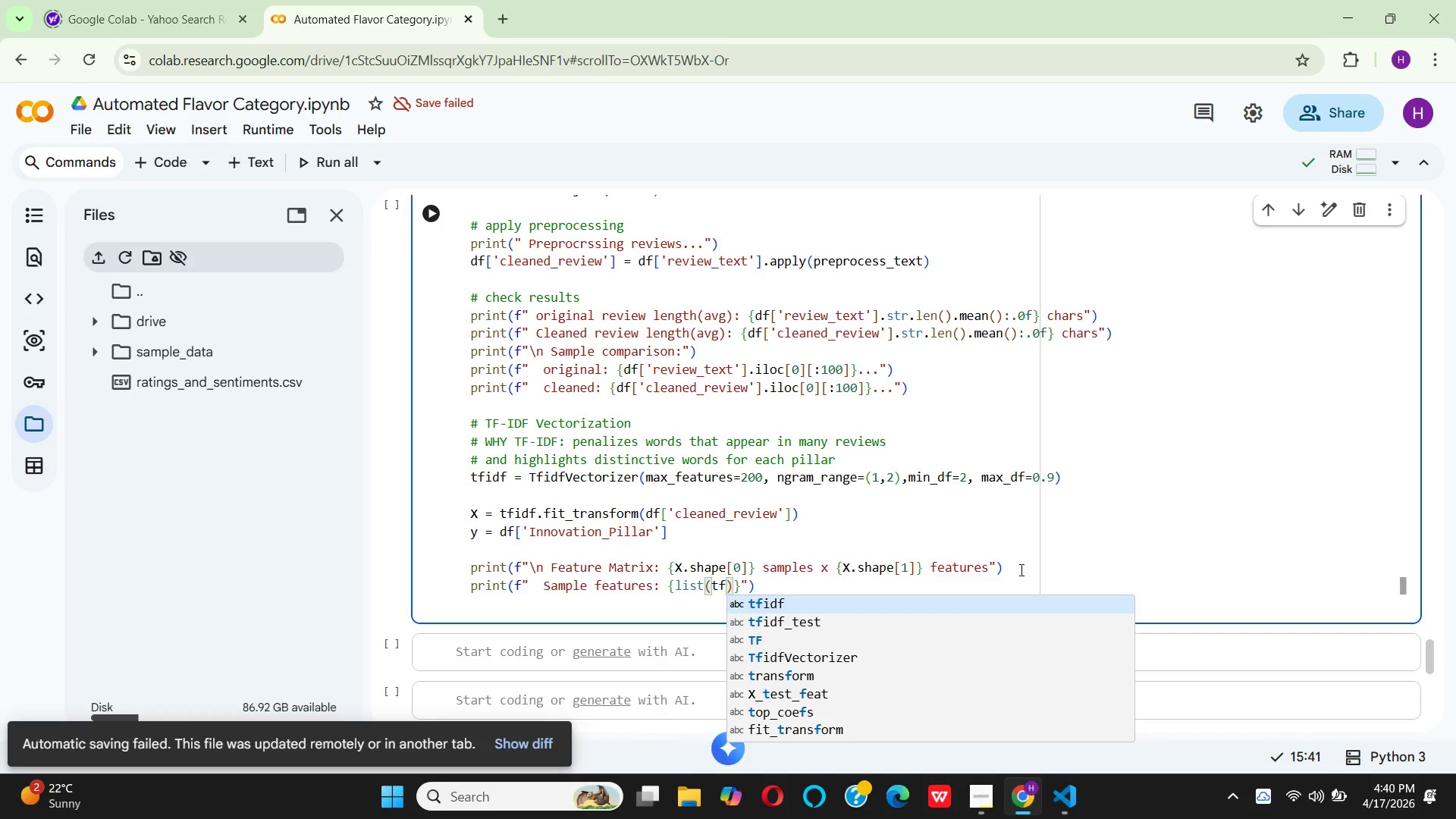 
key(Enter)
 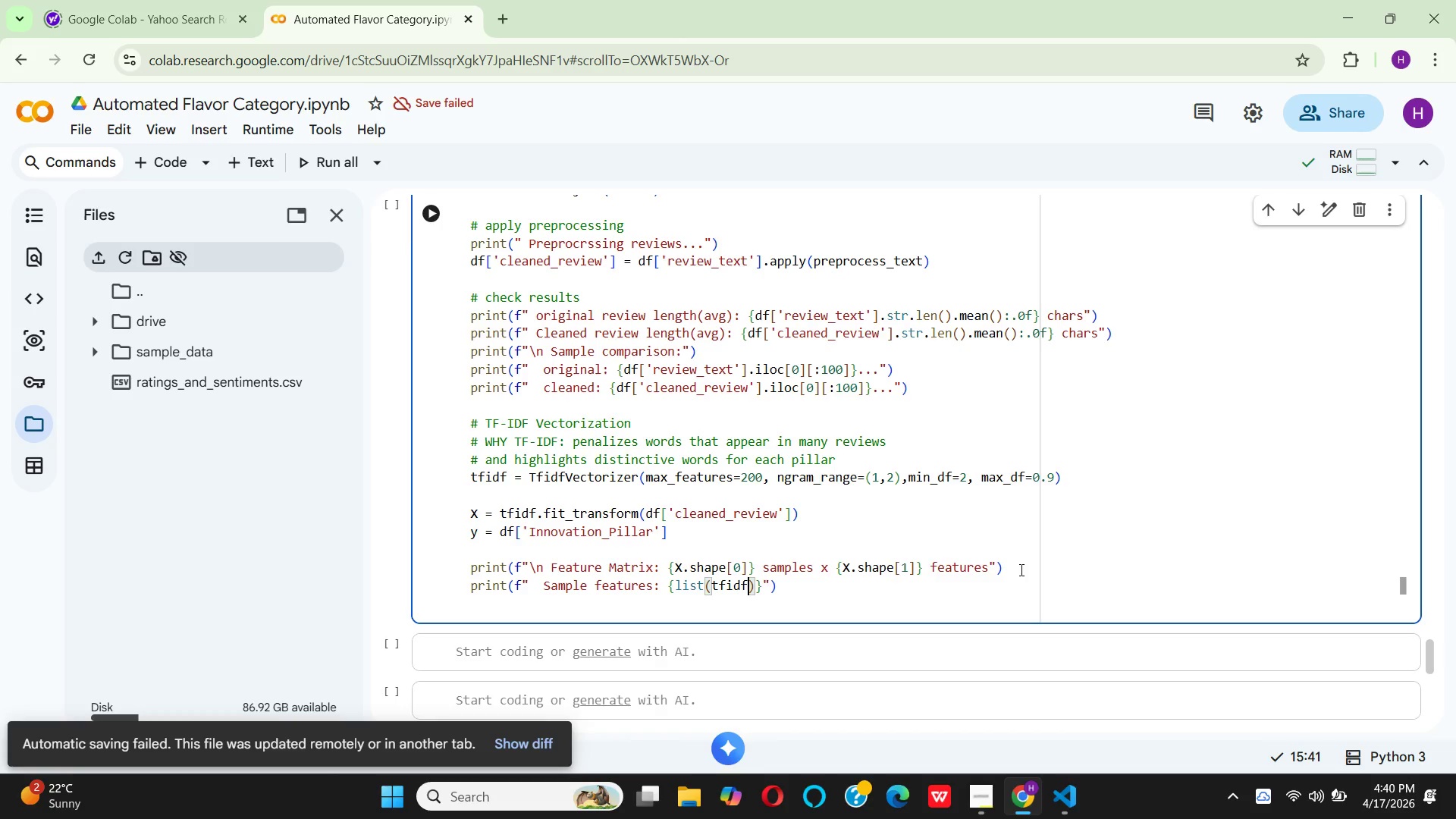 
type(.gr)
key(Backspace)
type(et)
 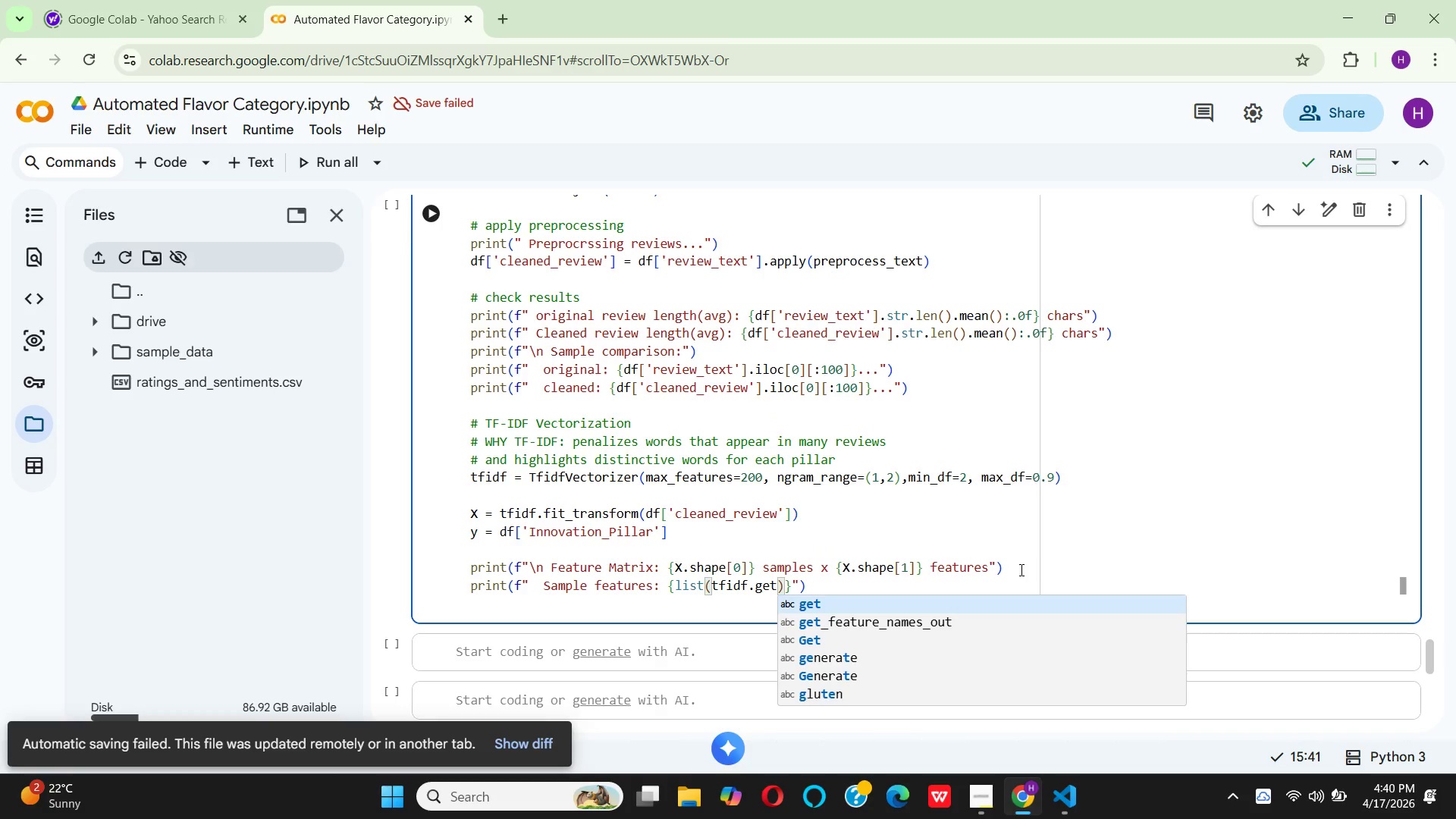 
key(Enter)
 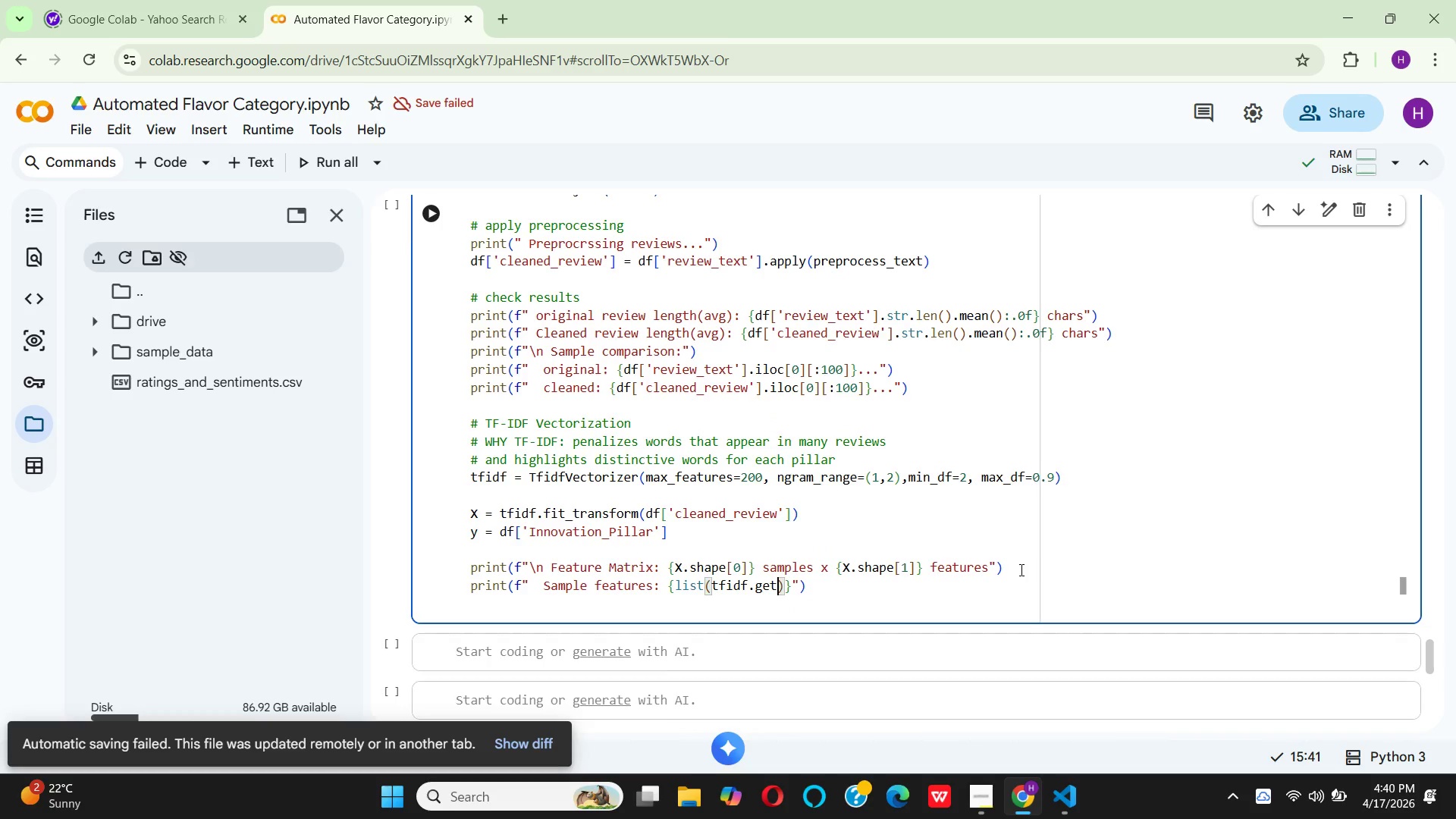 
hold_key(key=Enter, duration=0.56)
 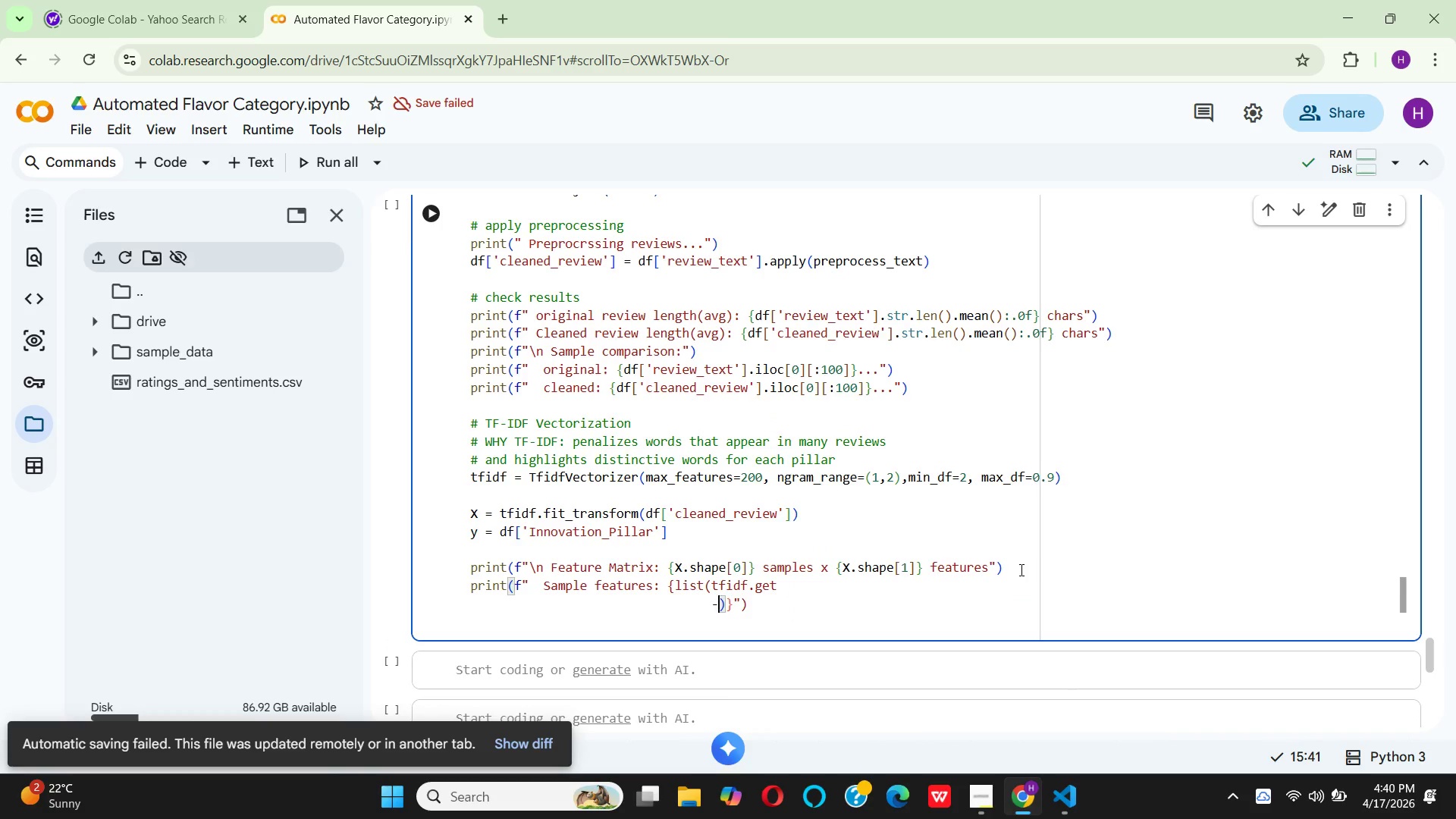 
key(Minus)
 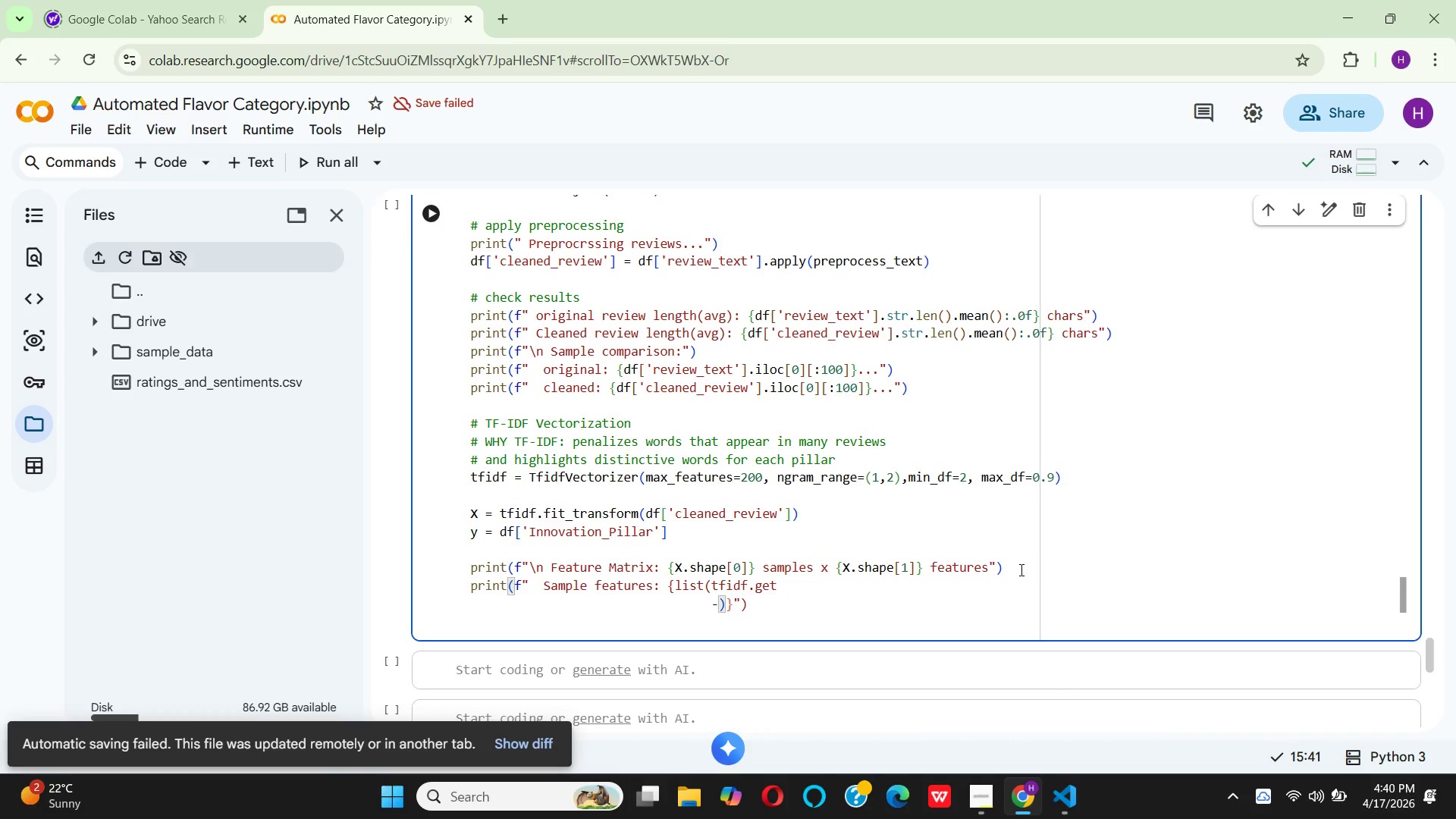 
key(Control+Z)
 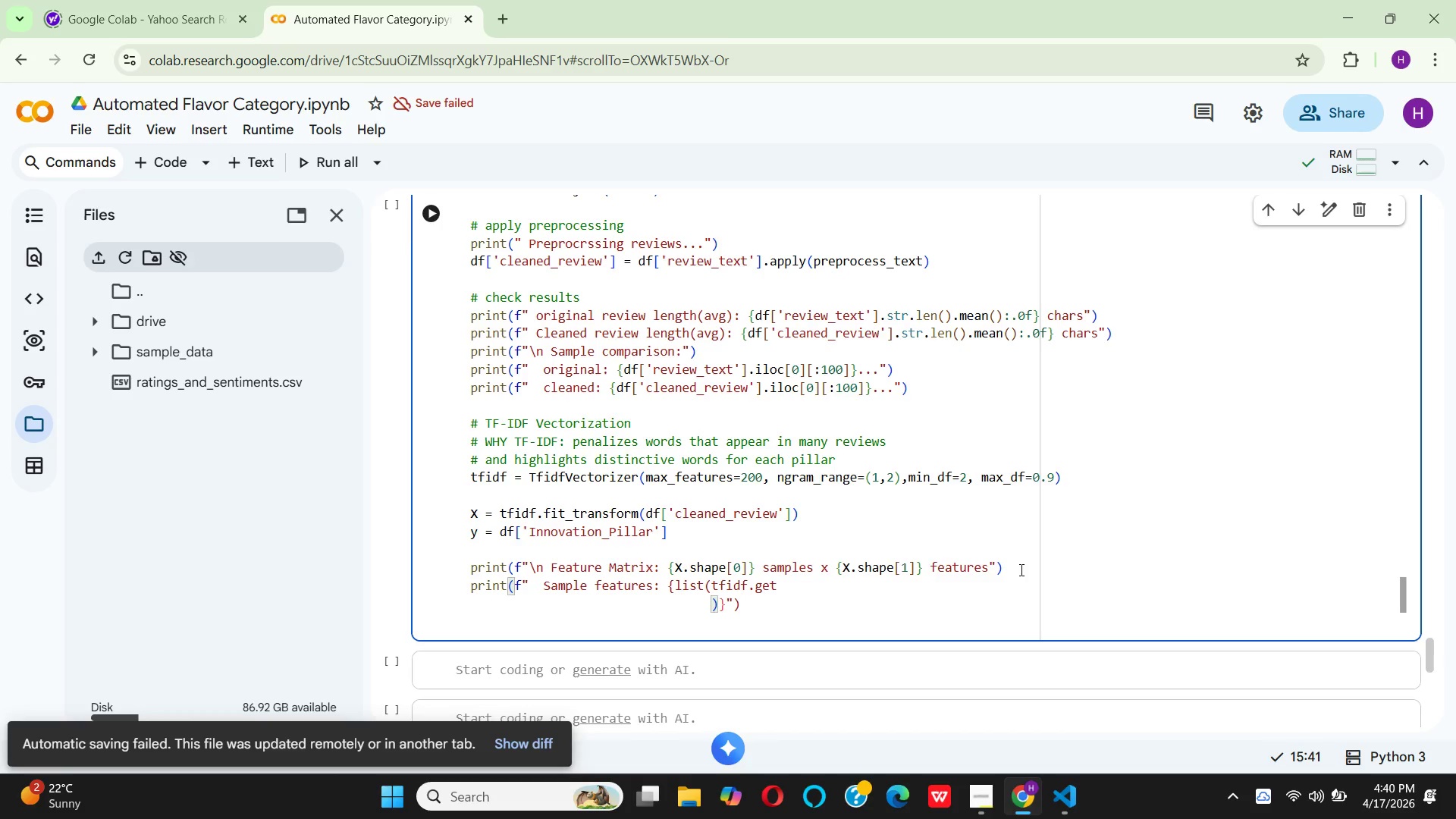 
key(Control+ControlLeft)
 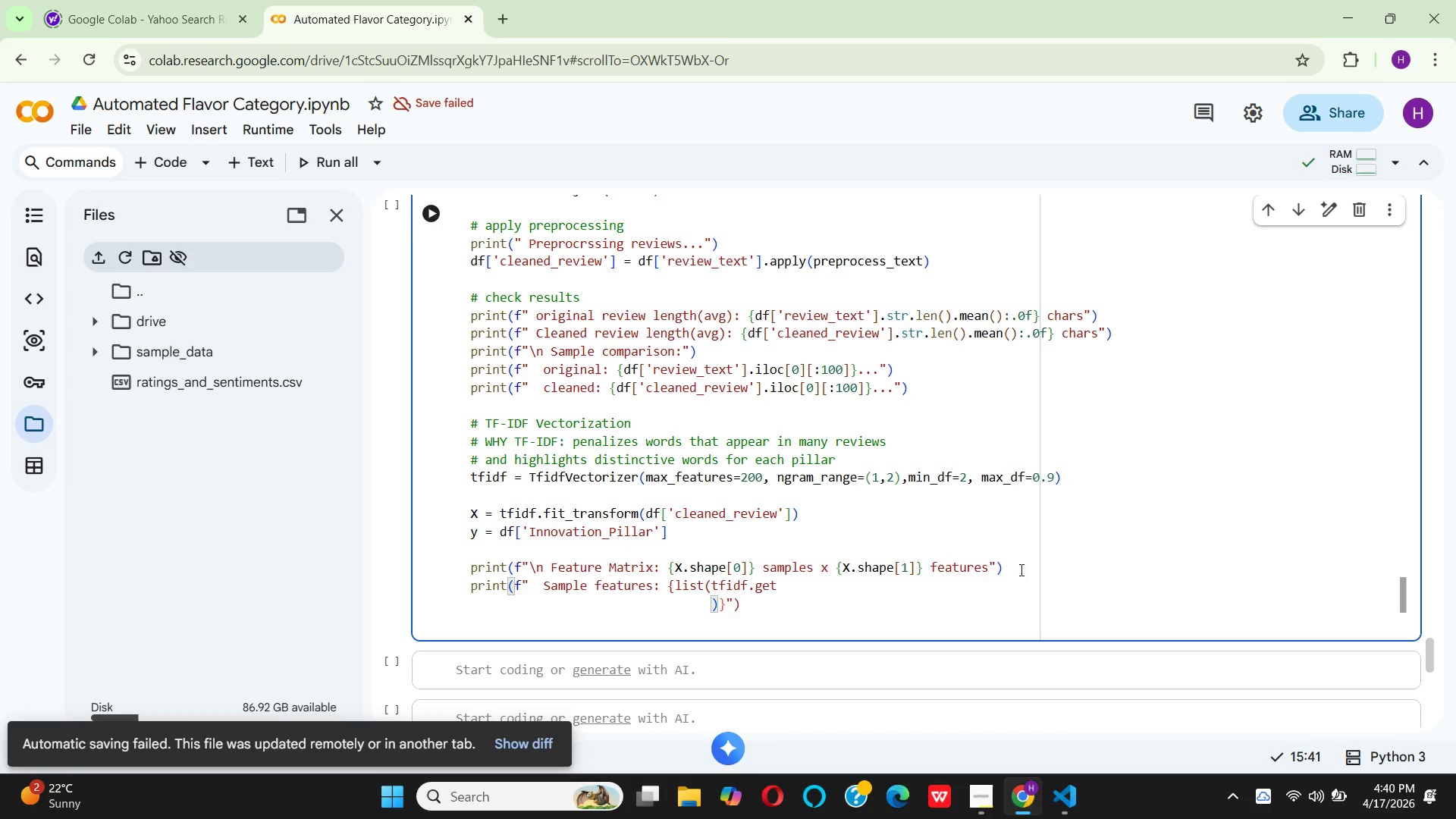 
hold_key(key=ControlLeft, duration=0.62)
 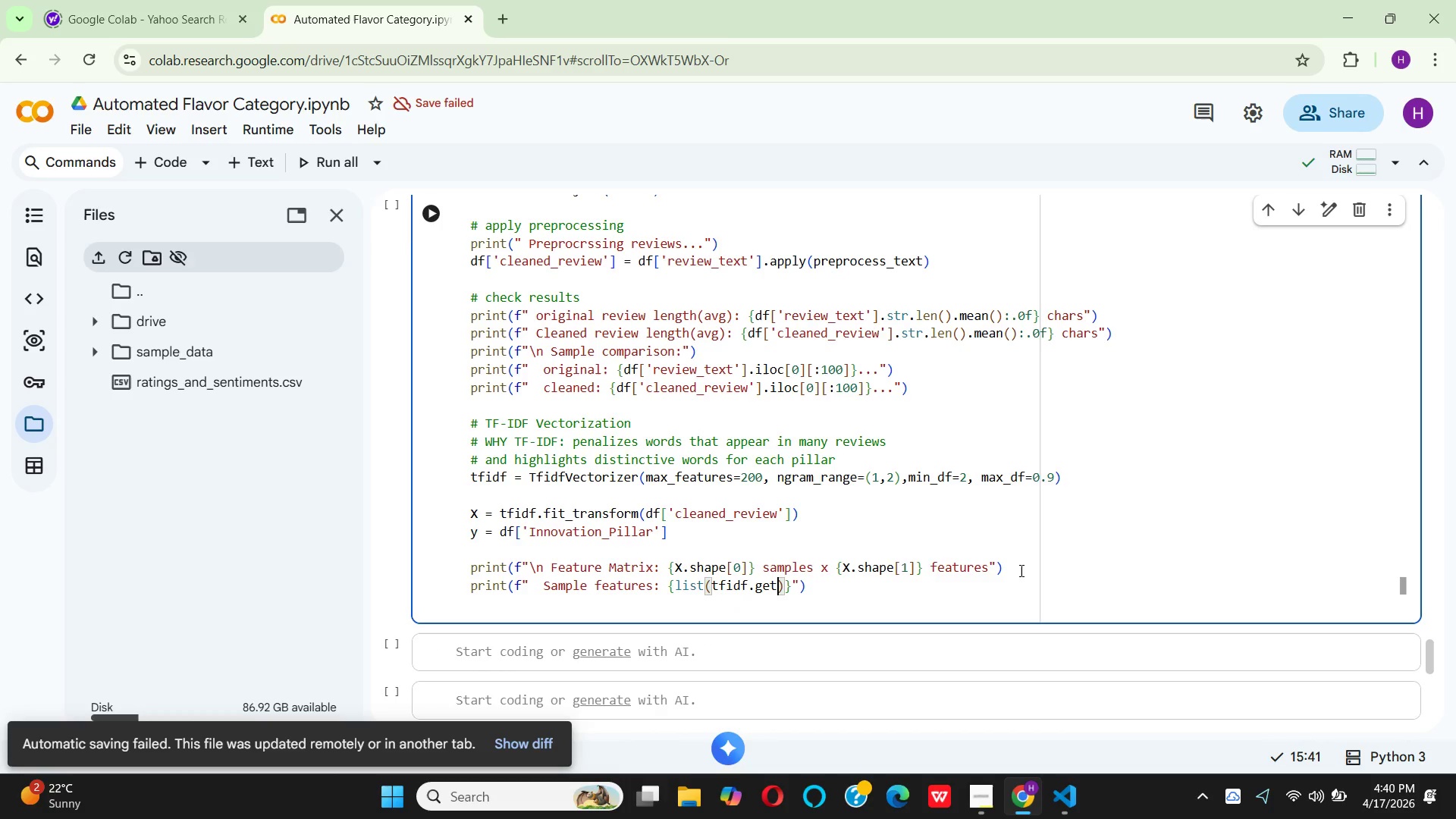 
hold_key(key=Z, duration=0.38)
 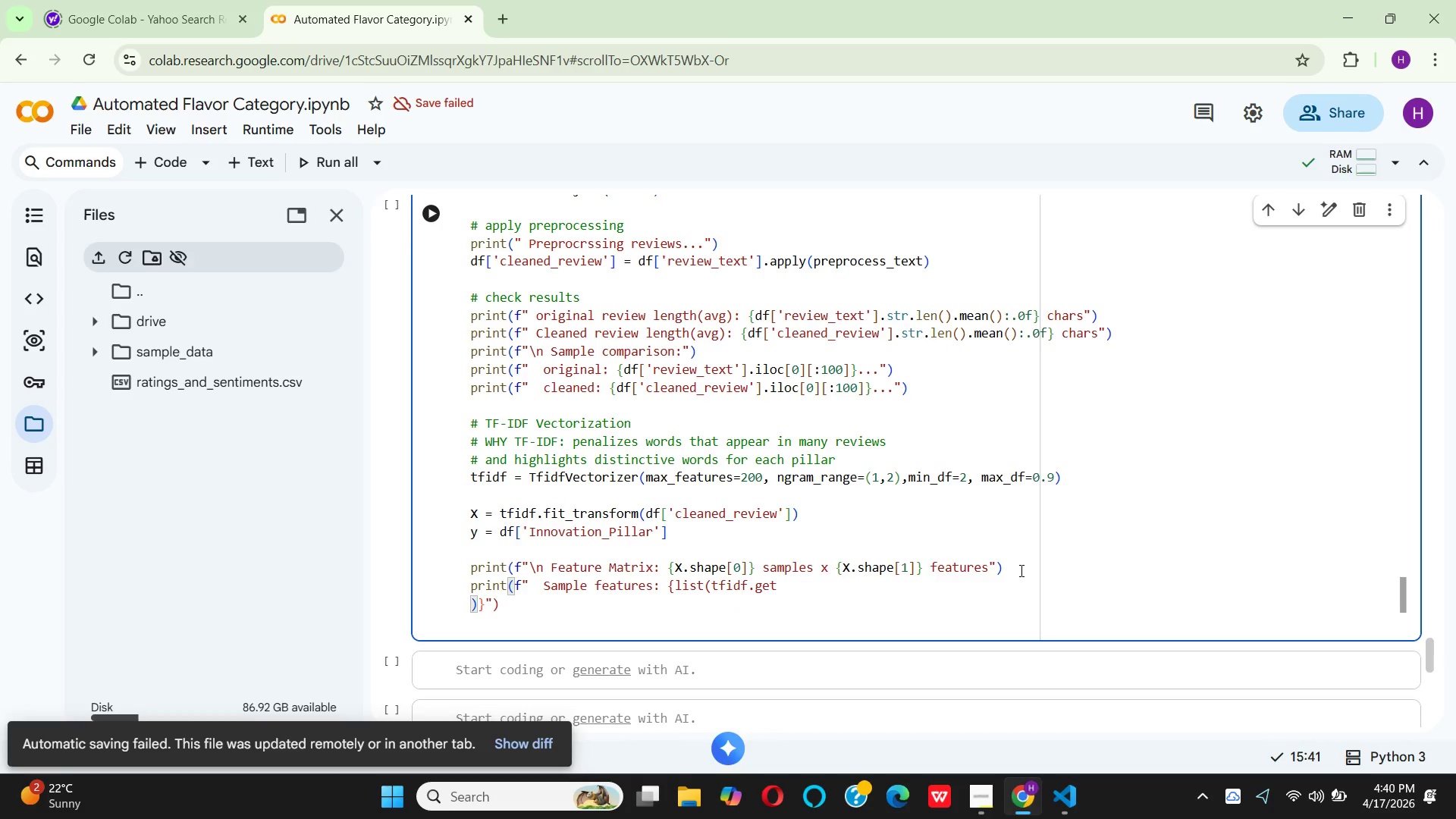 
key(Control+Z)
 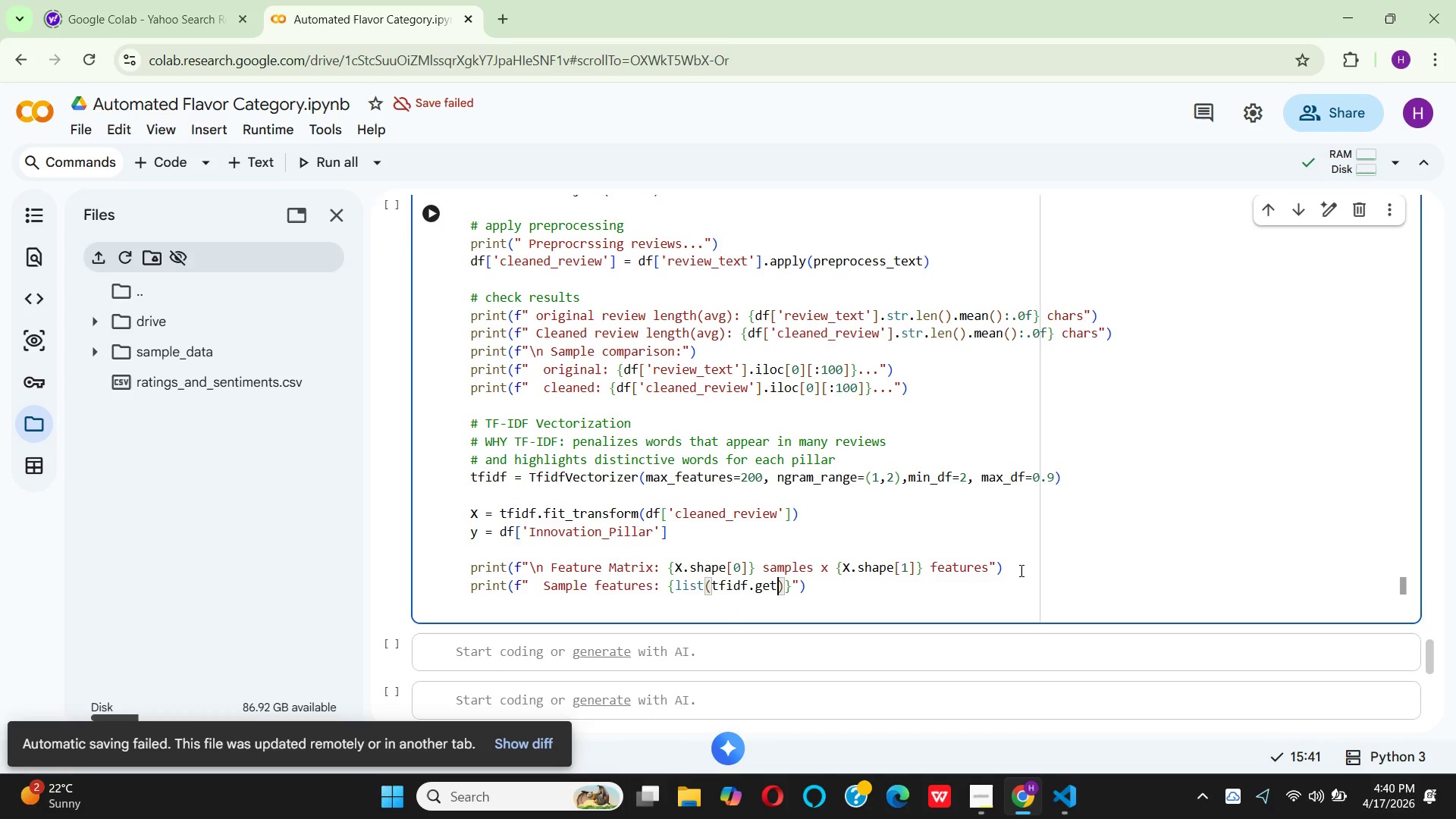 
key(Shift+Minus)
 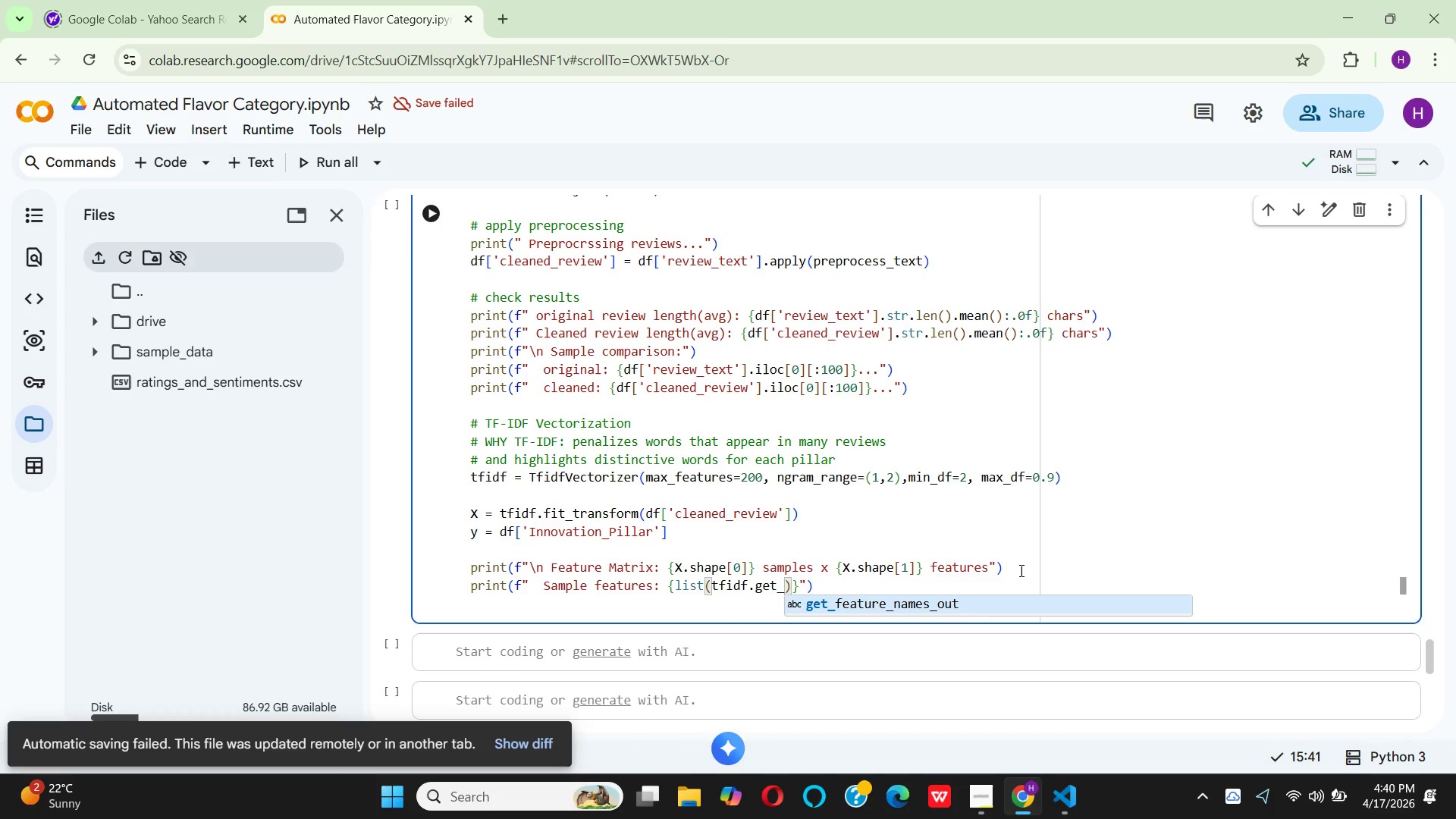 
key(Enter)
 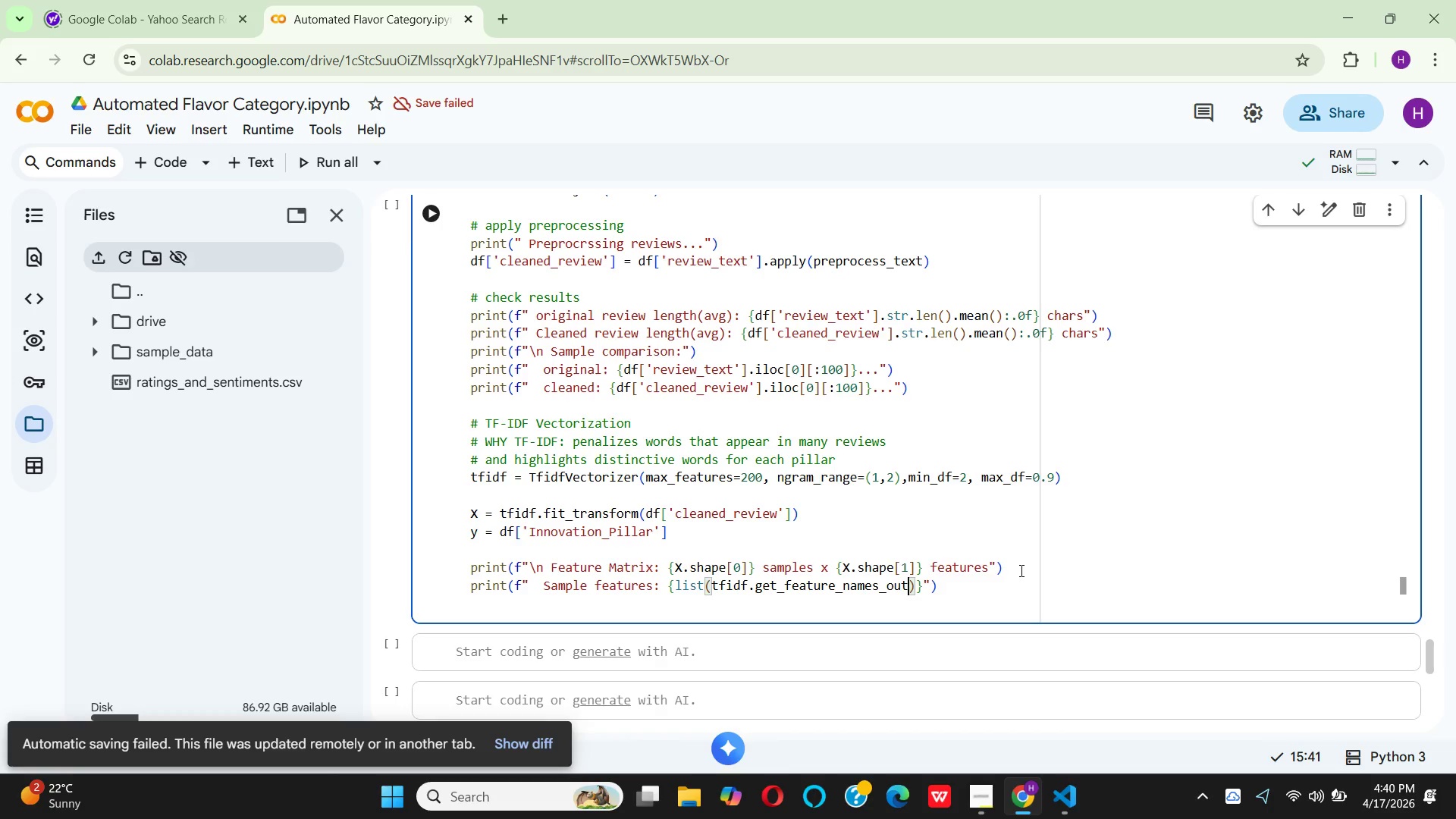 
key(Shift+9)
 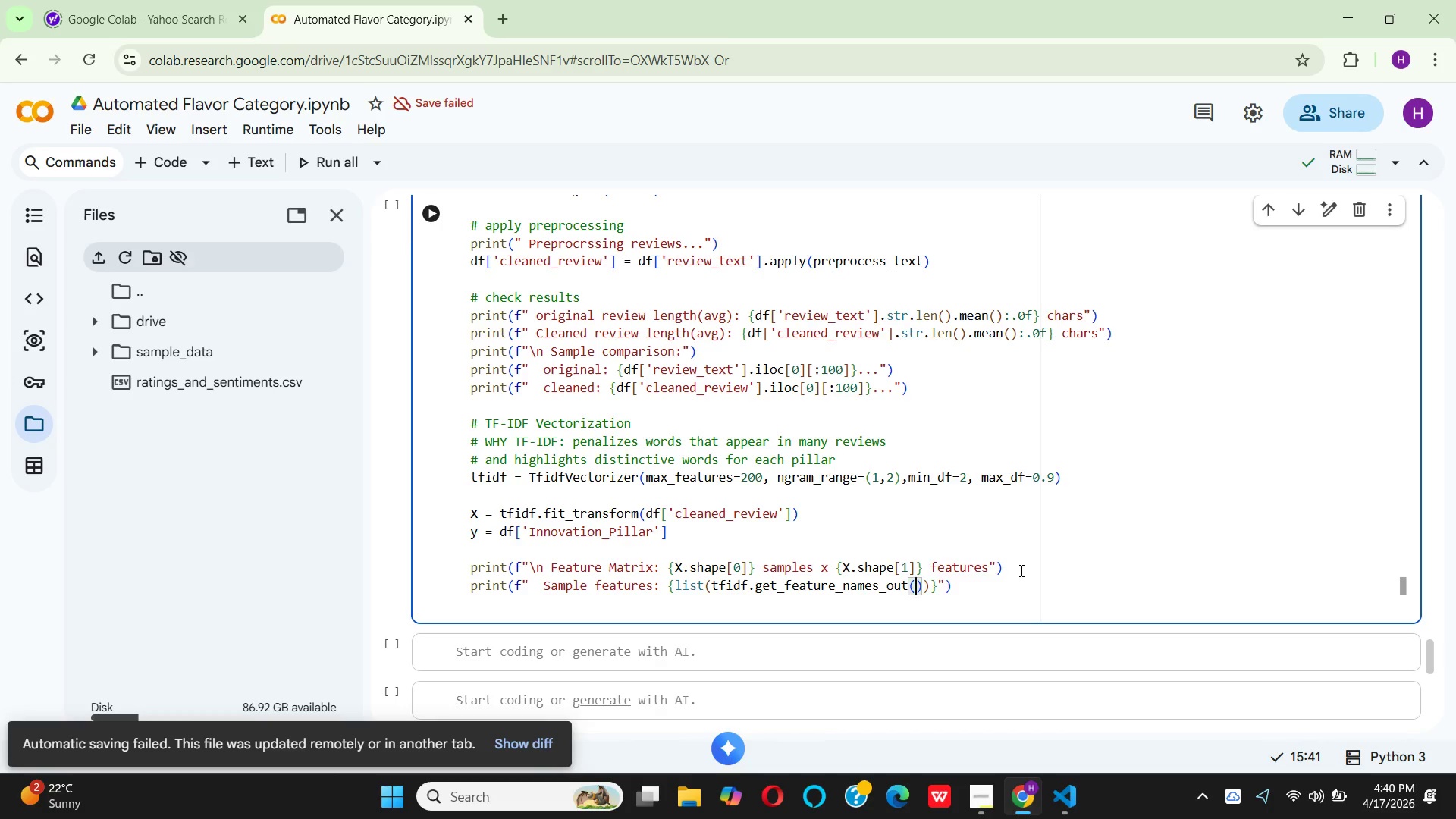 
key(ArrowRight)
 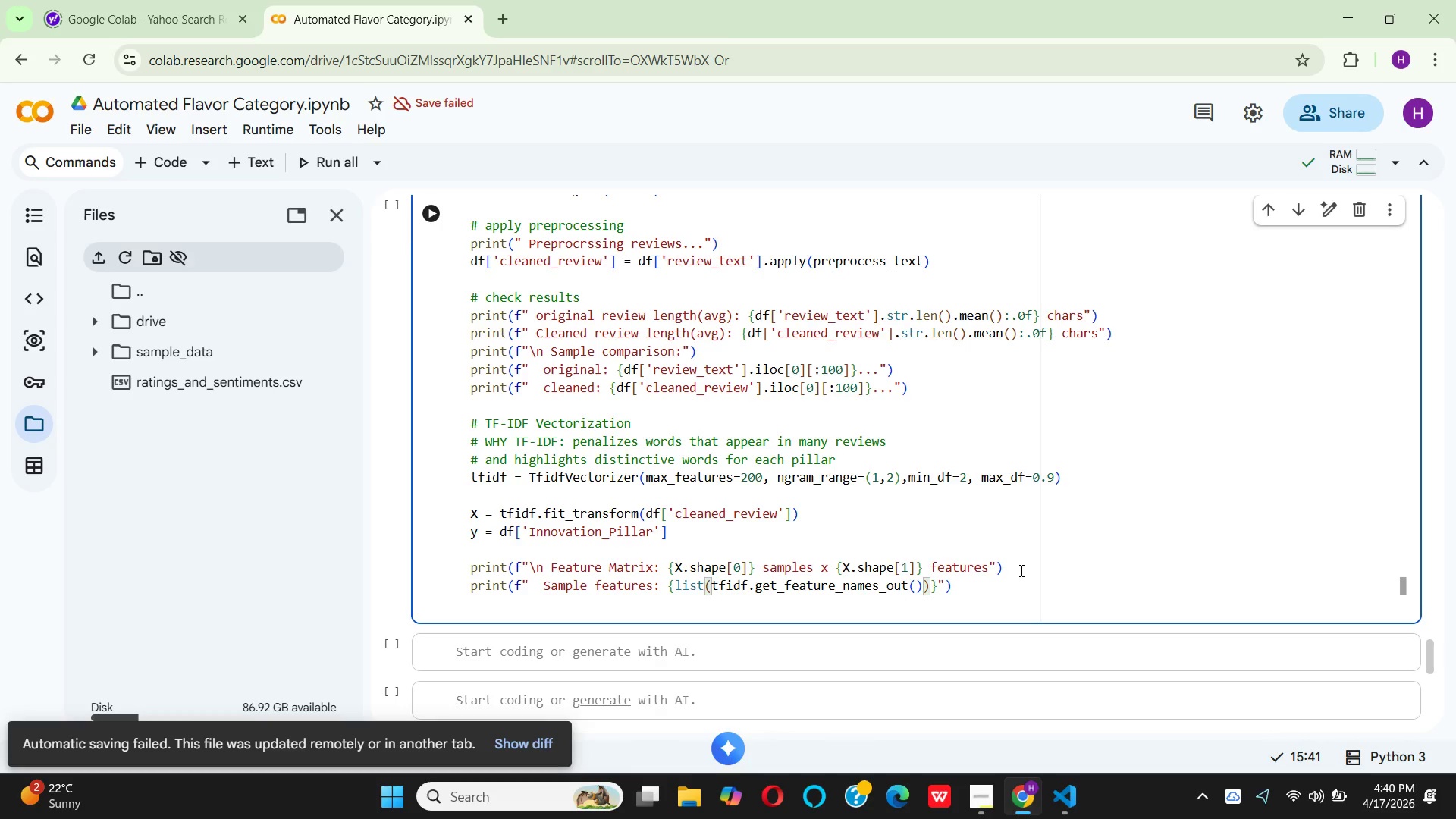 
key(ArrowRight)
 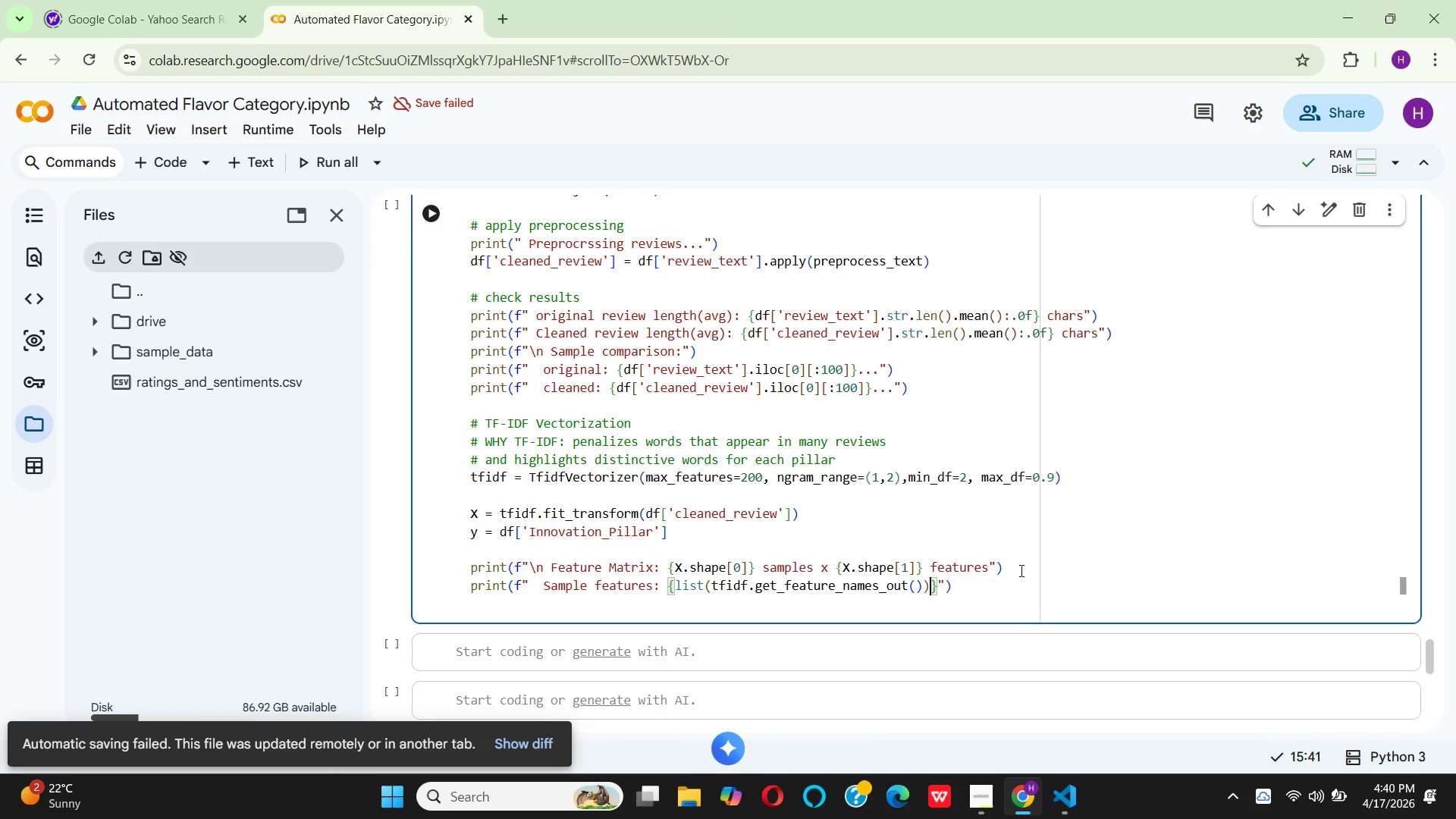 
type([:15)
 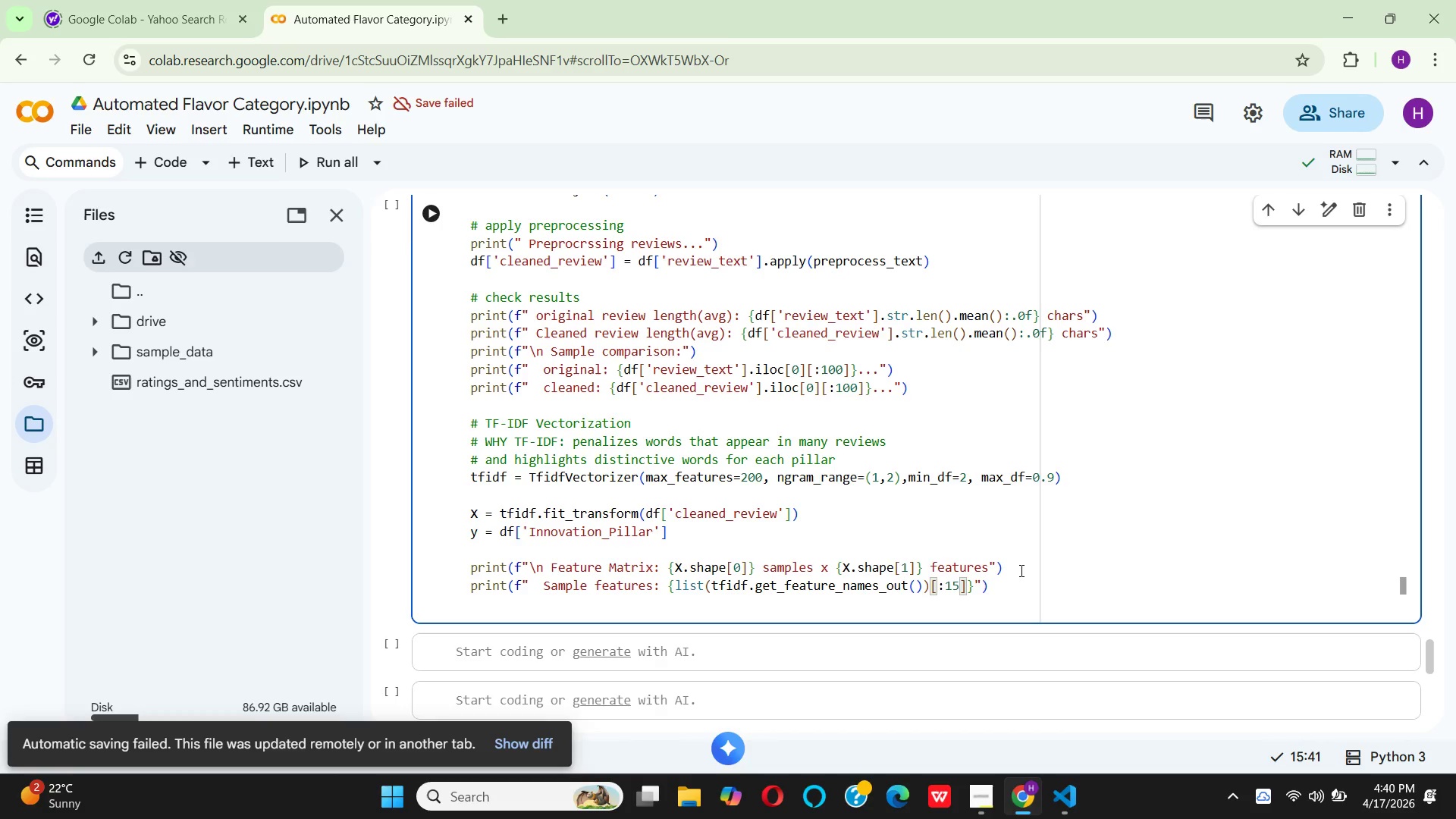 
key(ArrowRight)
 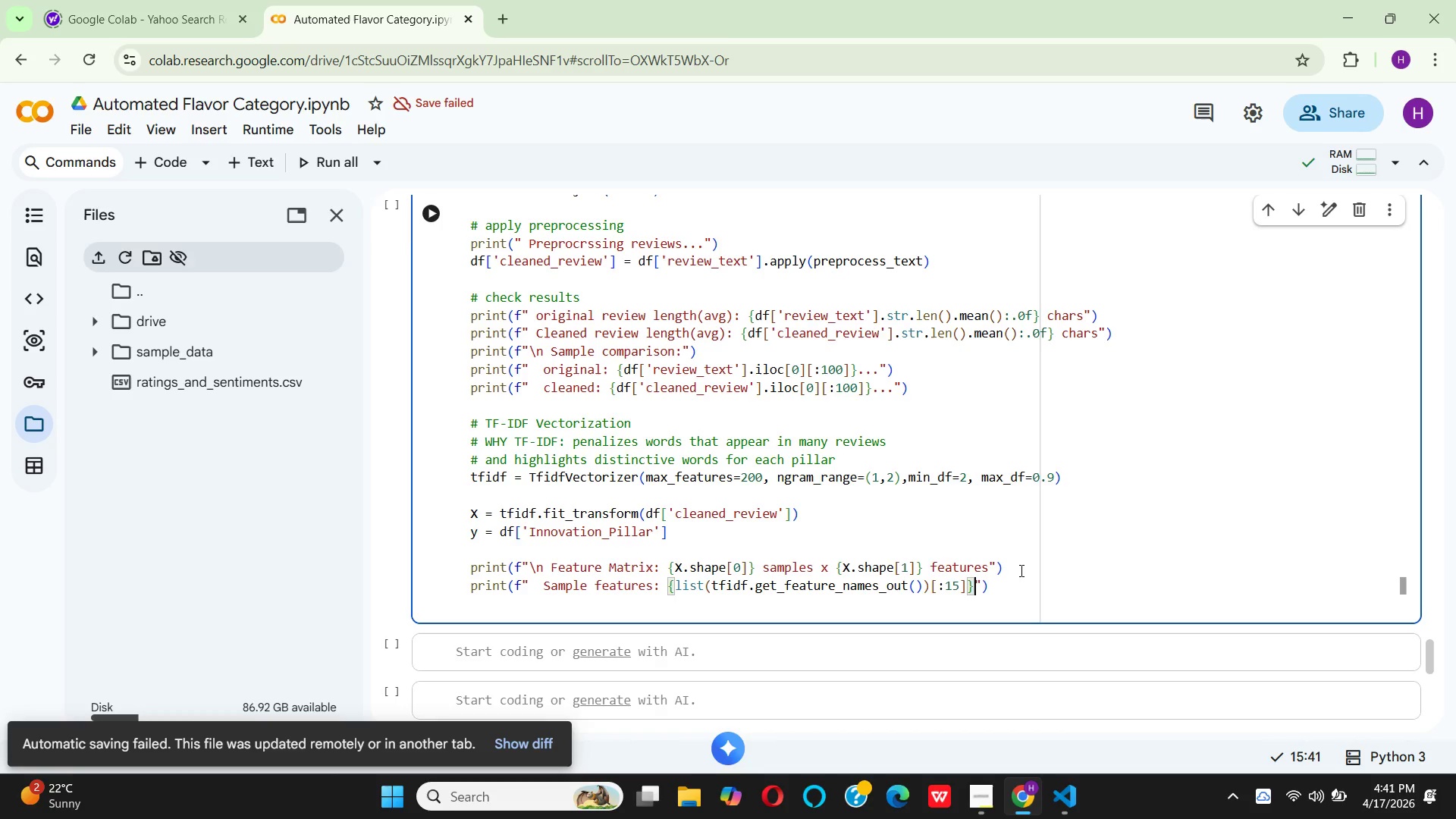 
key(ArrowRight)
 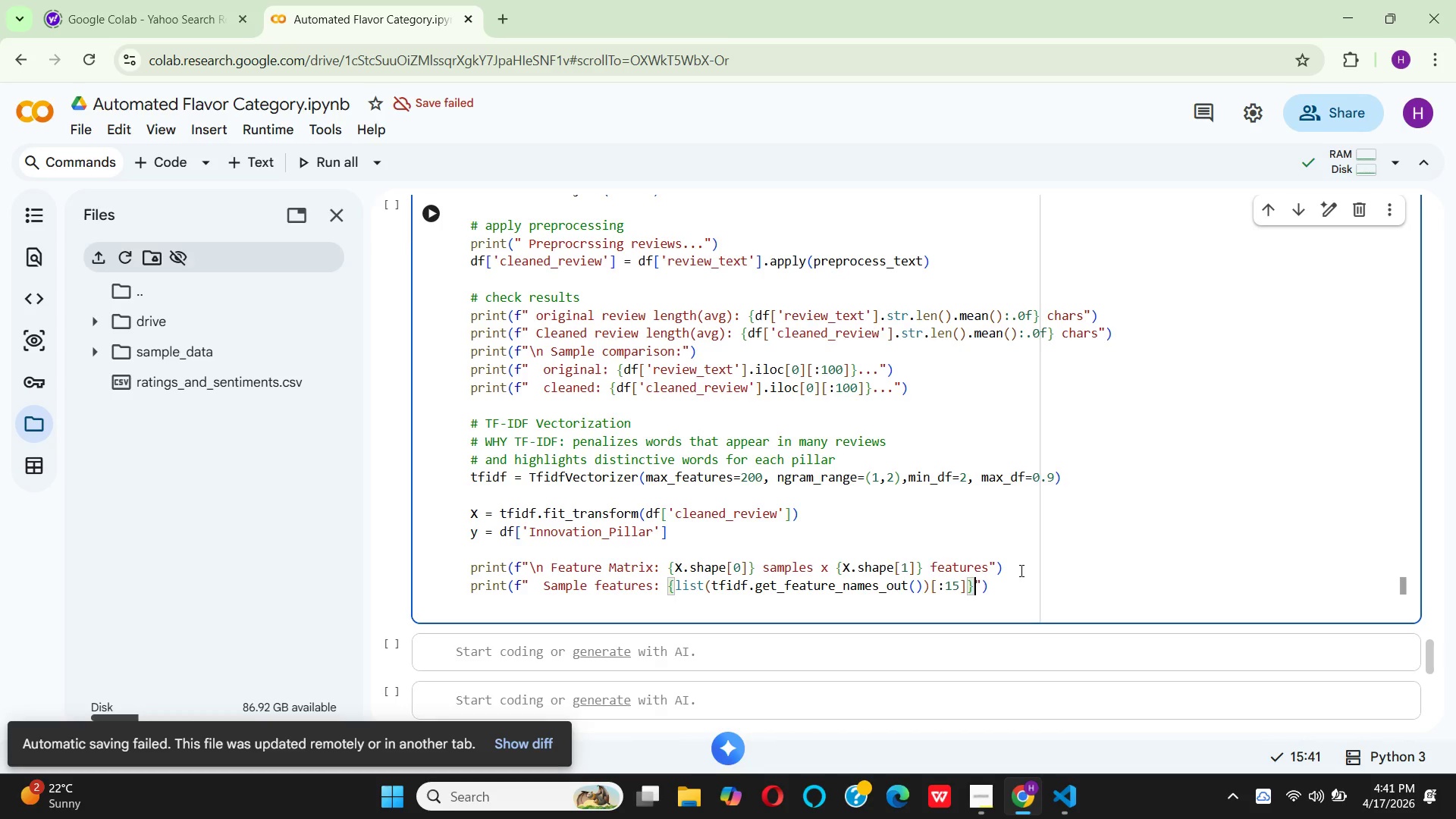 
key(ArrowRight)
 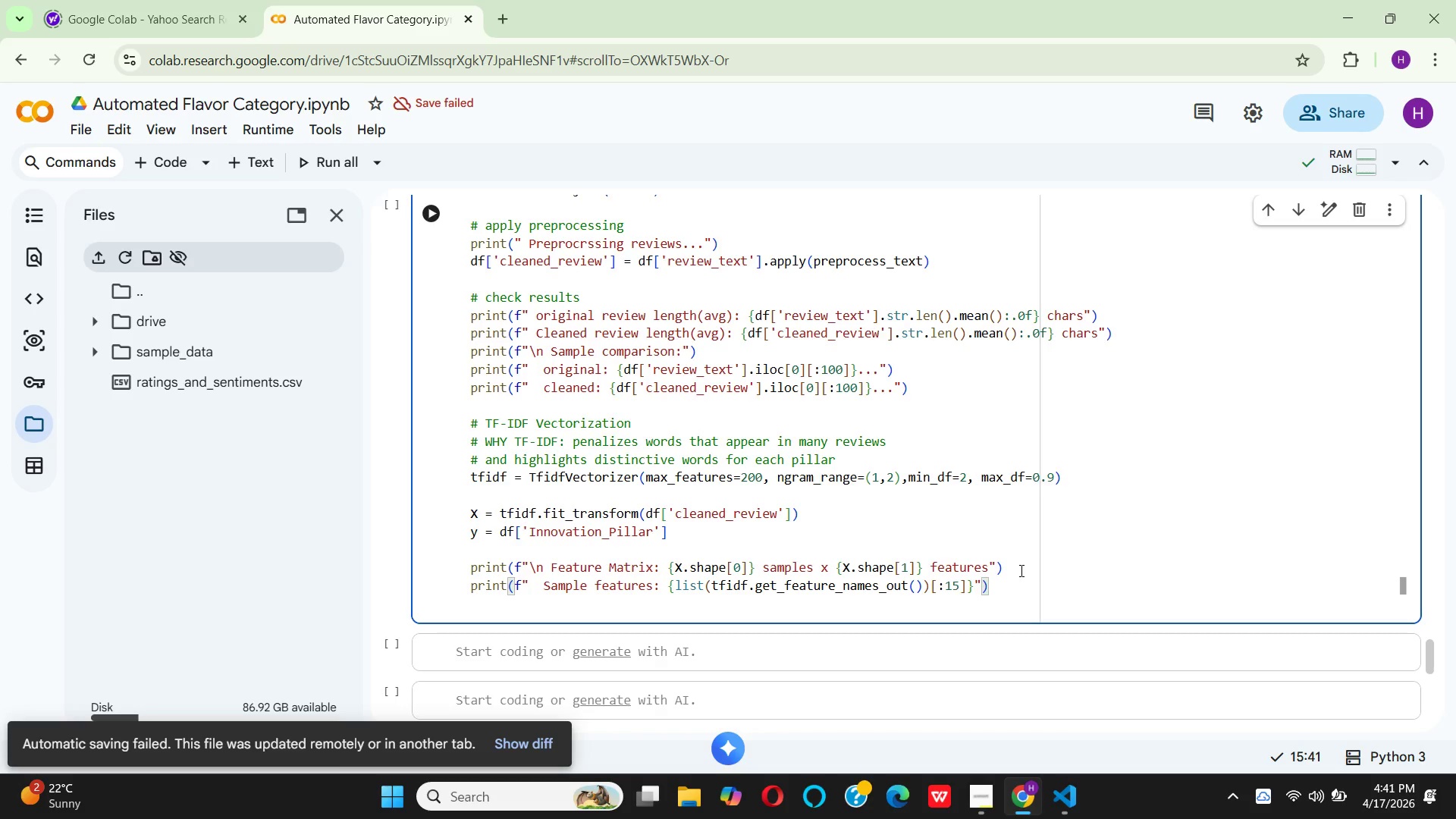 
key(ArrowRight)
 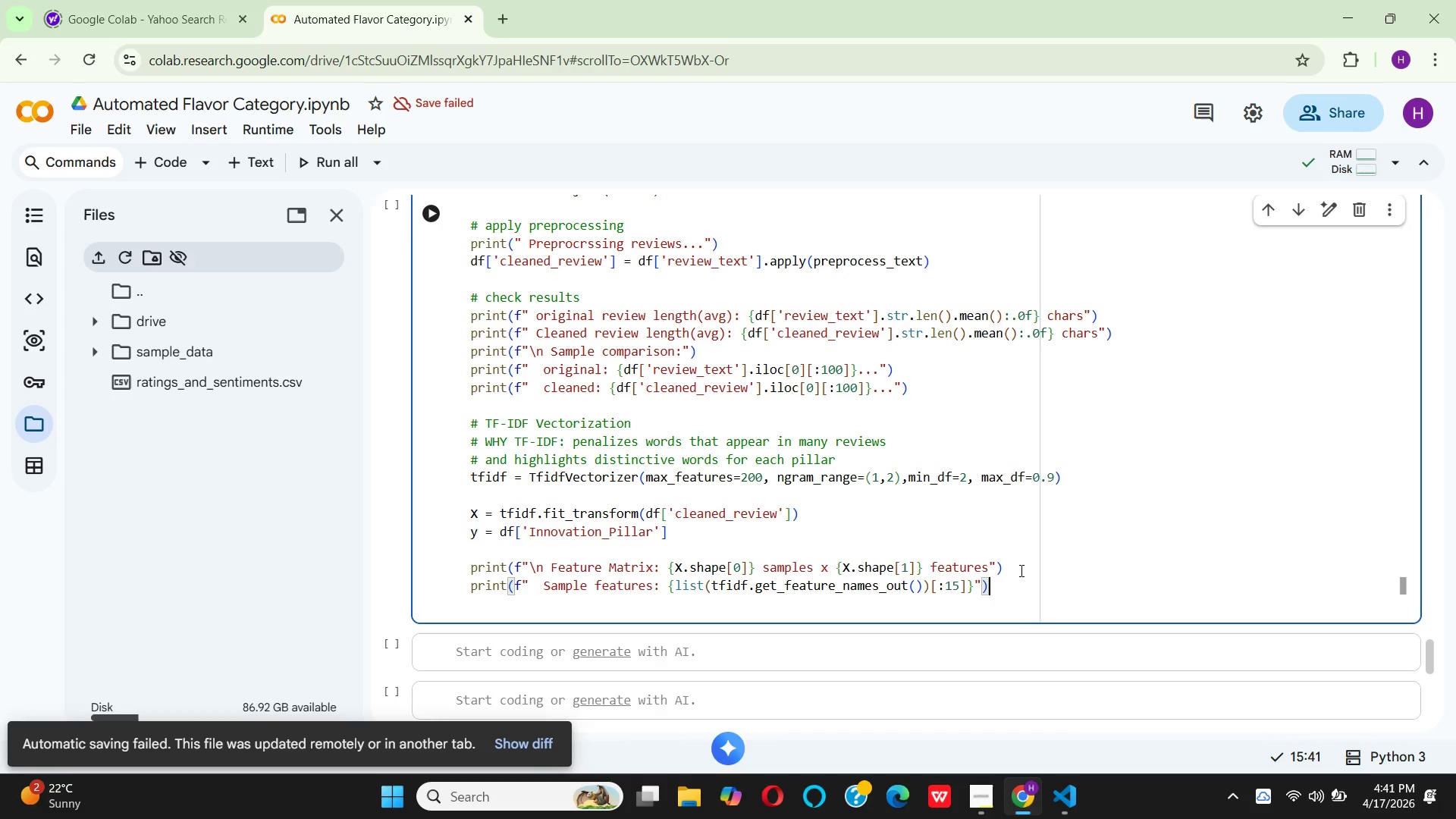 
key(Enter)
 